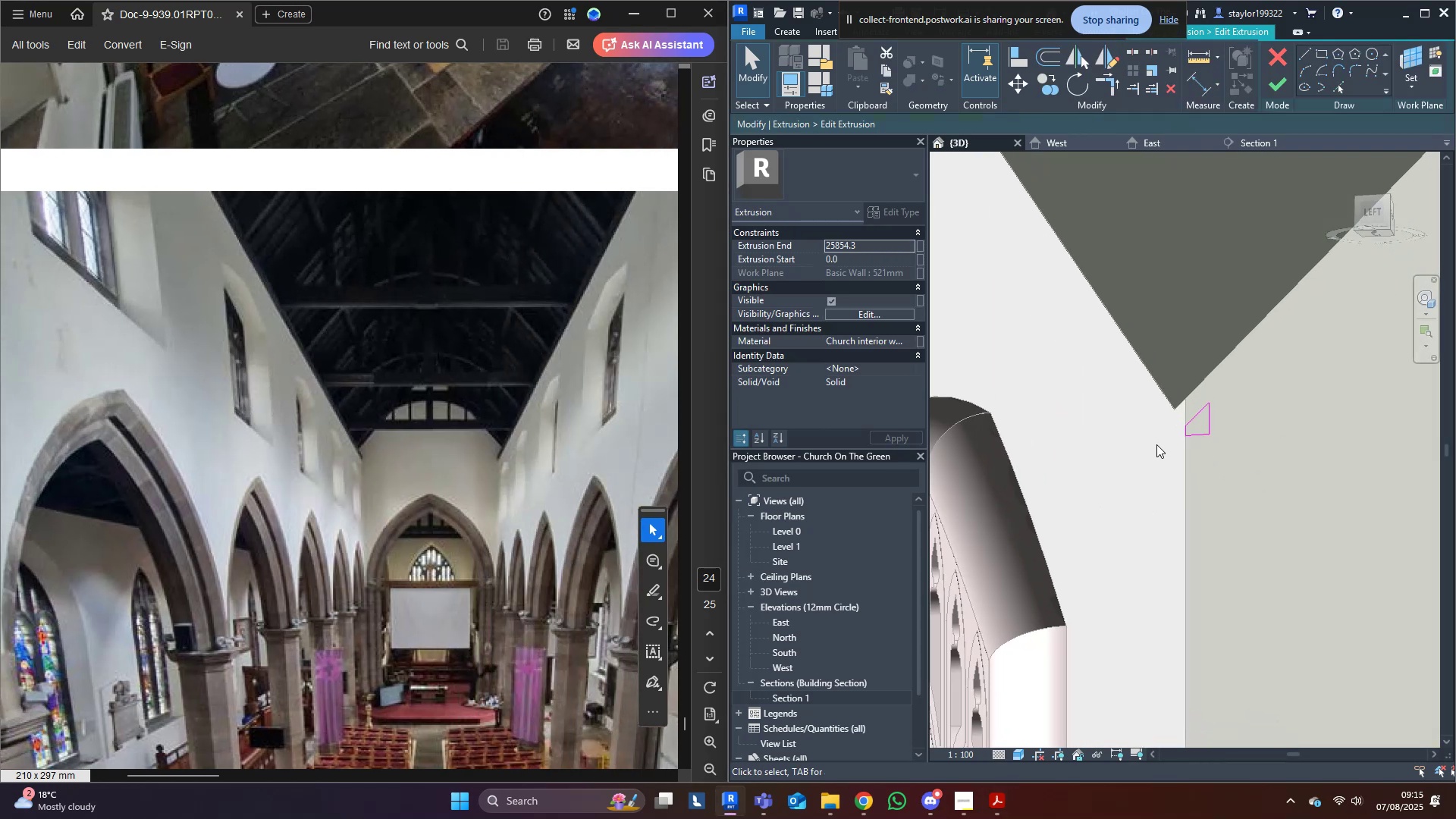 
left_click([1194, 440])
 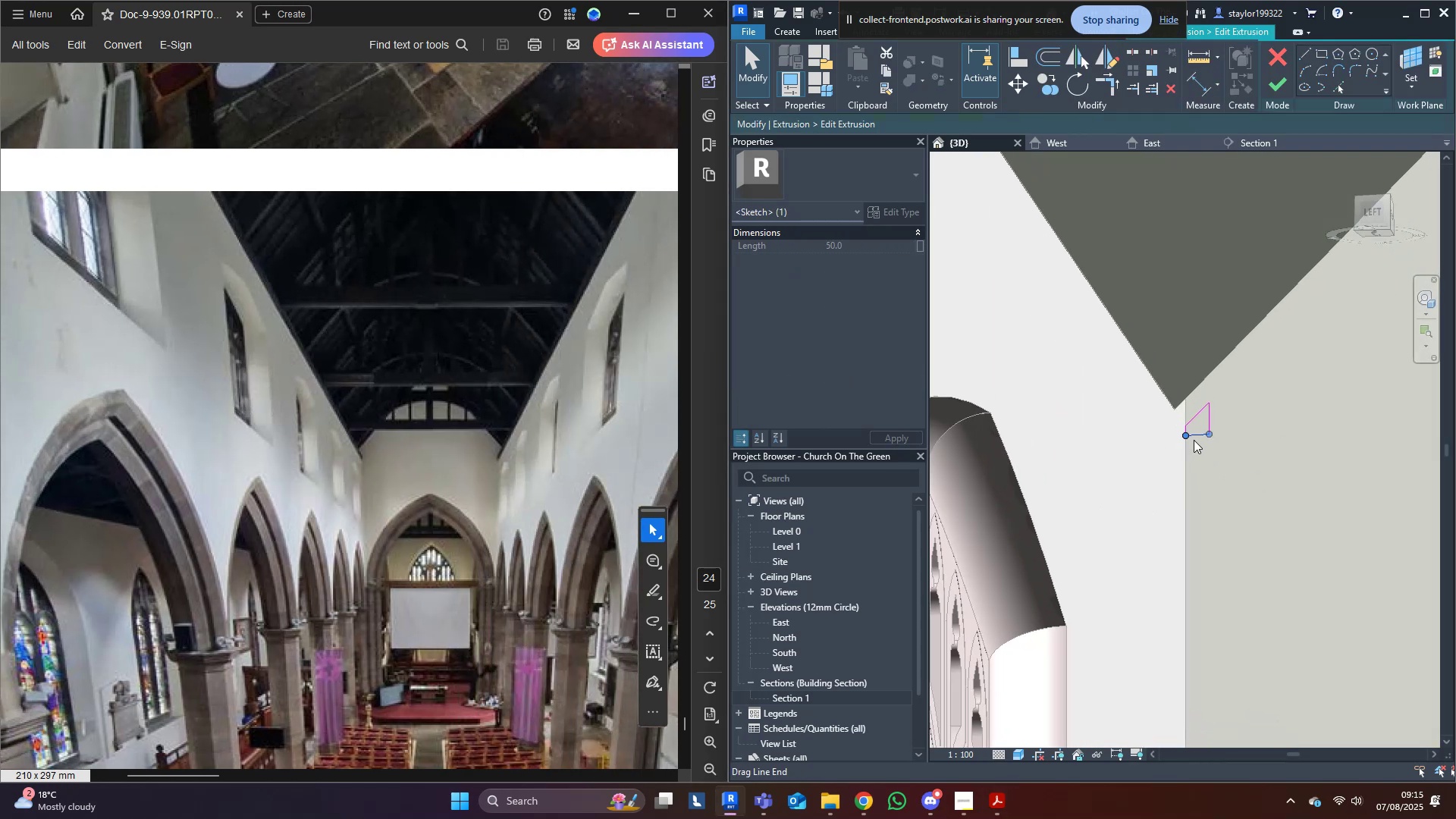 
scroll: coordinate [1194, 440], scroll_direction: up, amount: 3.0
 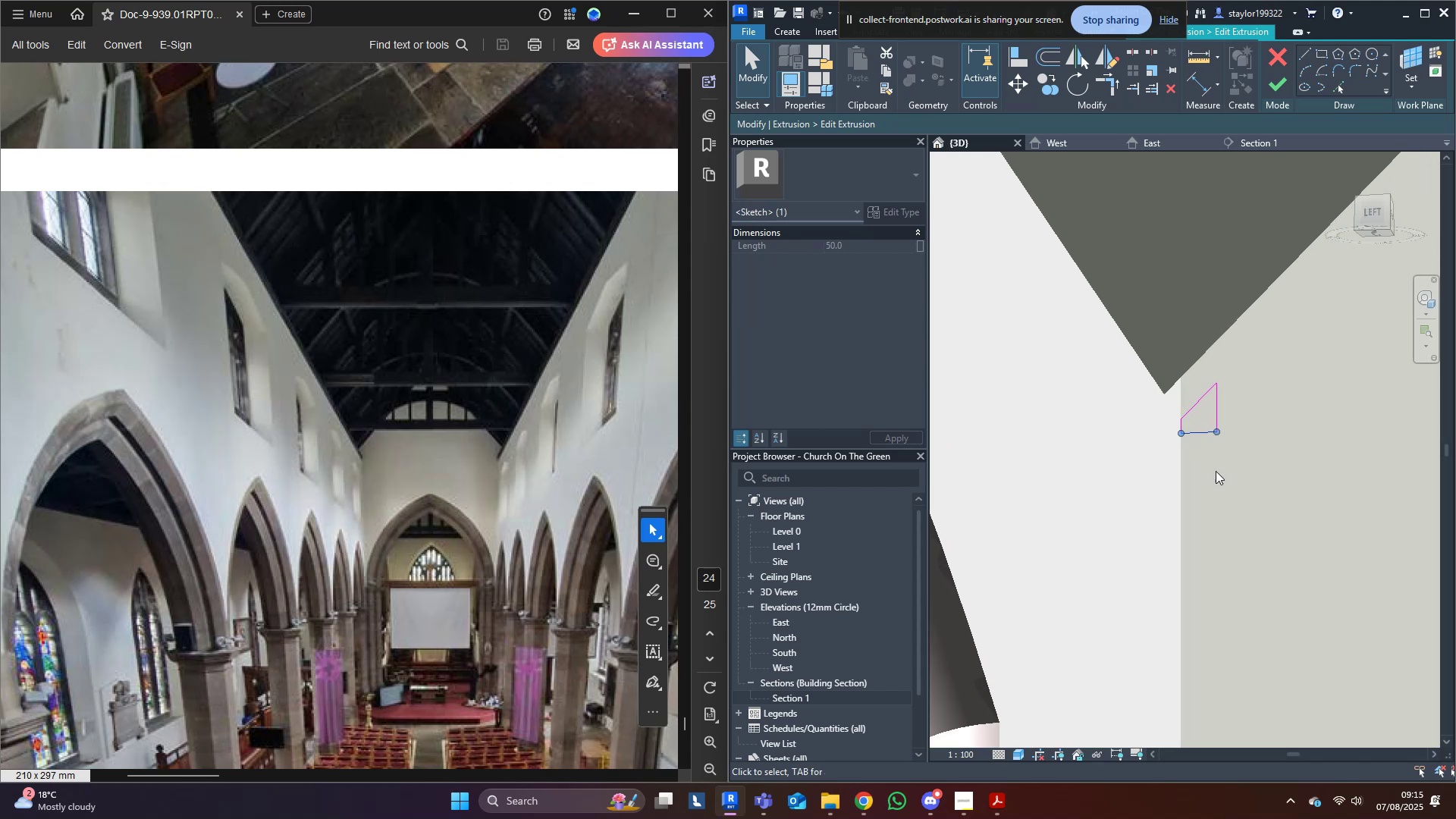 
left_click([1254, 482])
 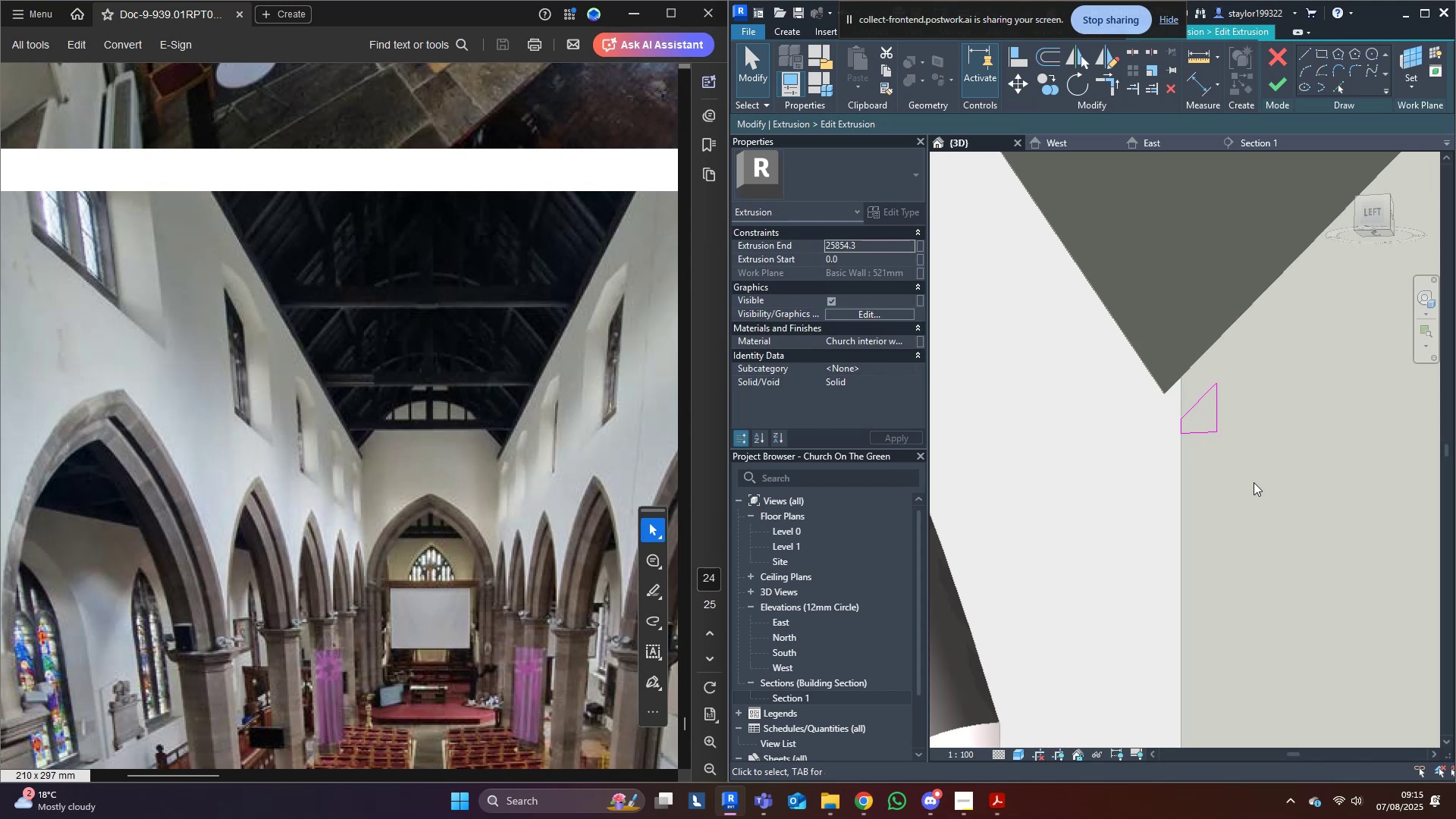 
middle_click([1254, 482])
 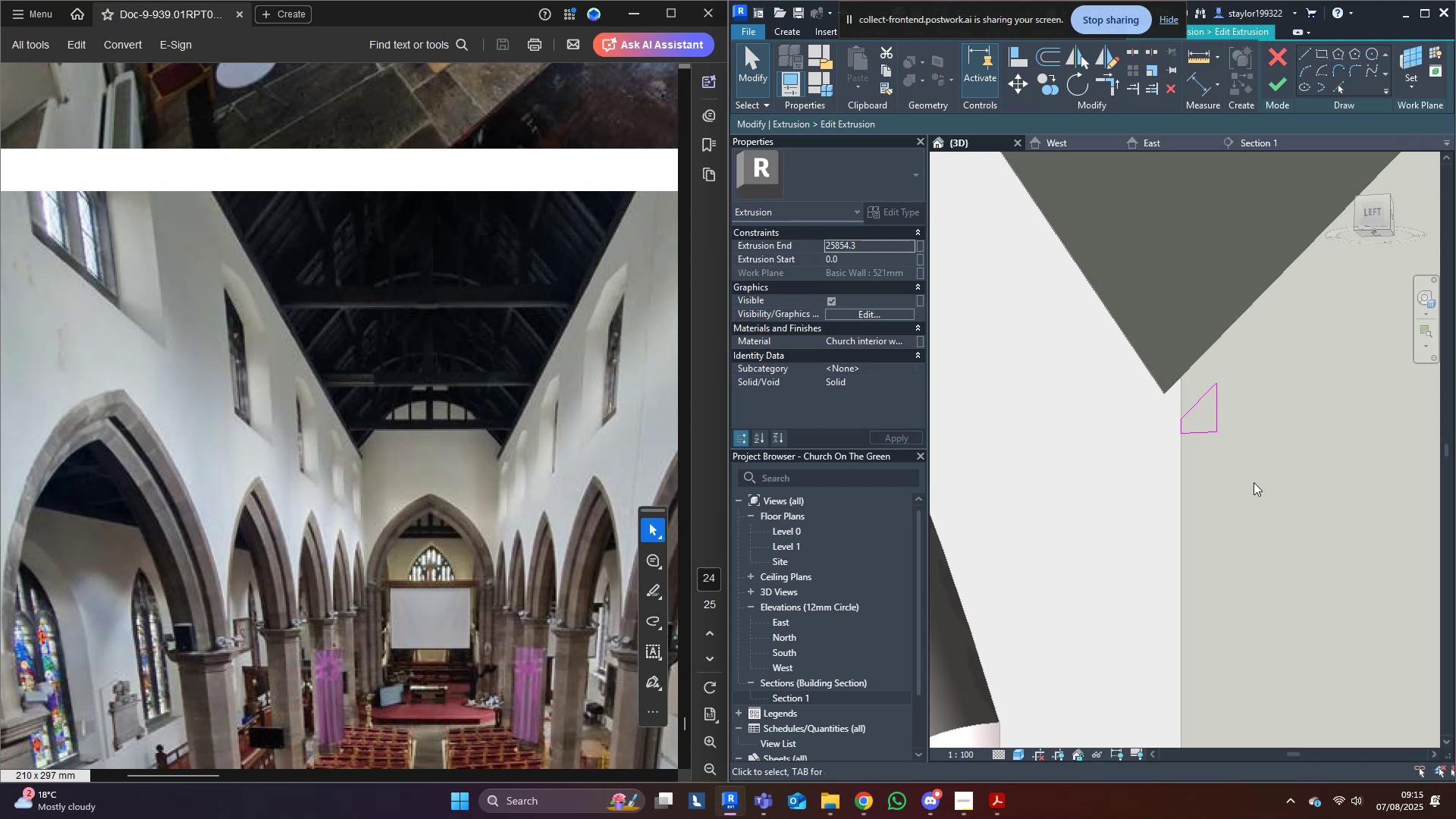 
key(F)
 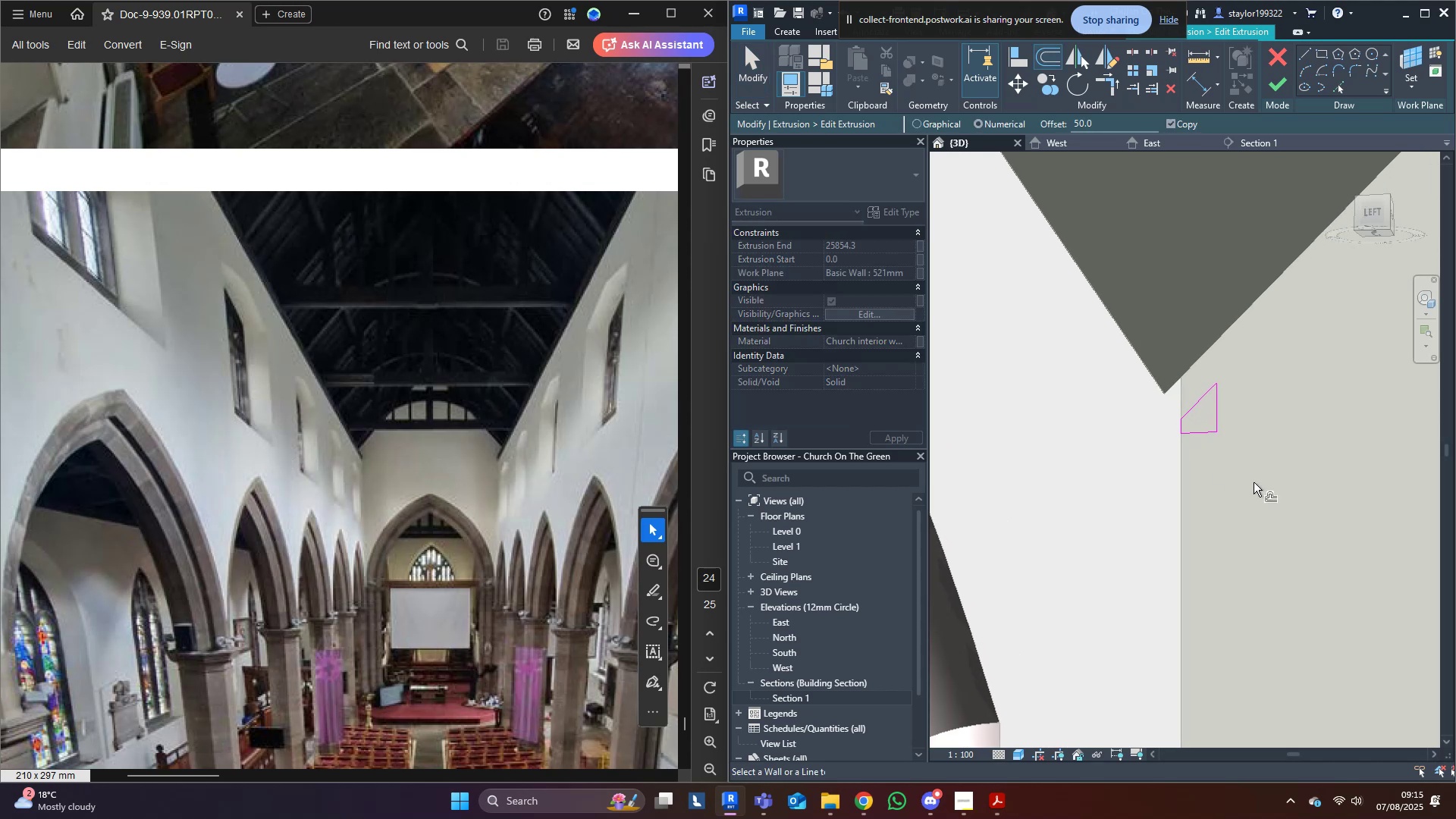 
middle_click([1254, 482])
 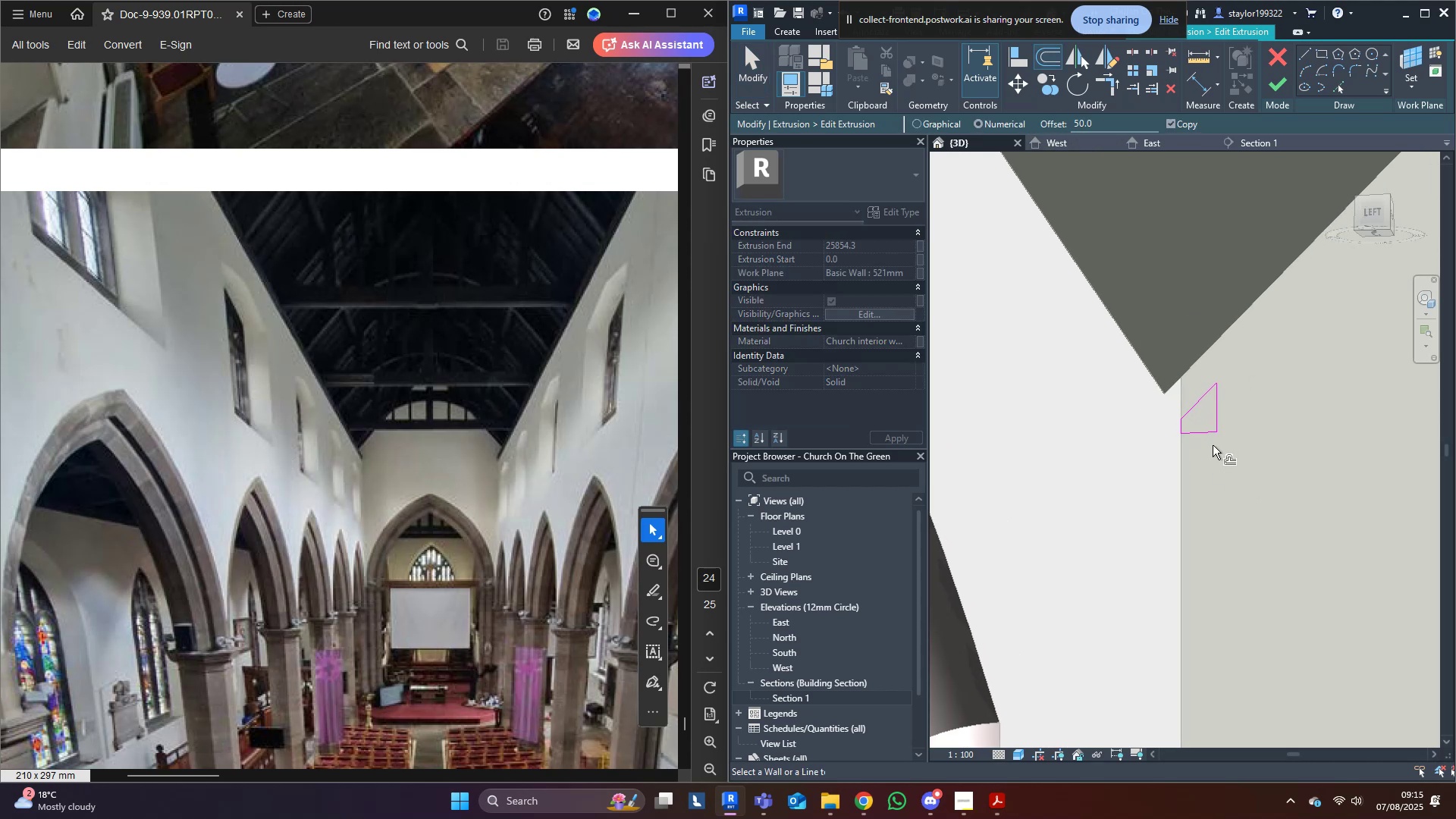 
left_click([1207, 435])
 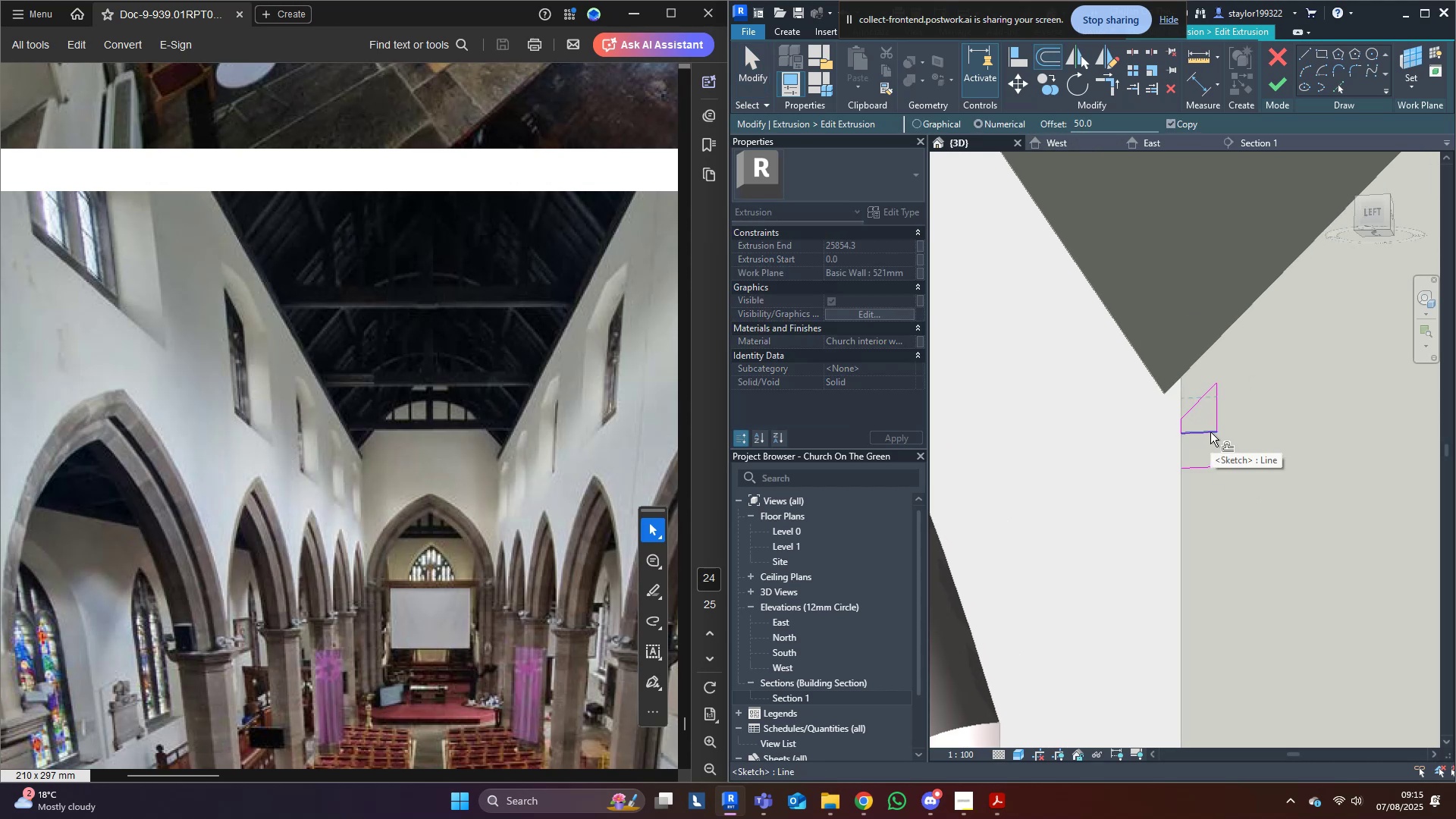 
hold_key(key=ControlLeft, duration=1.19)
 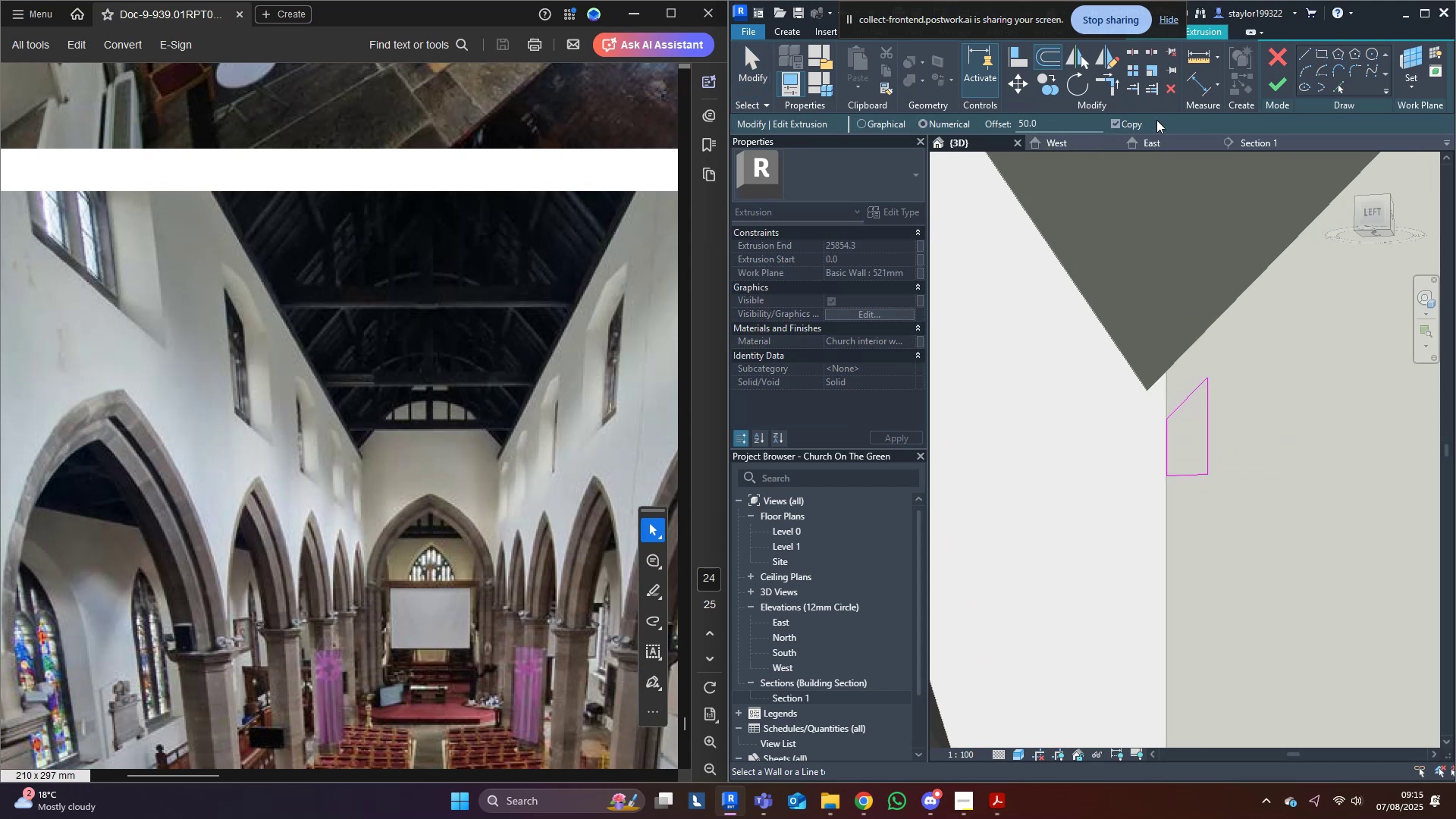 
hold_key(key=Z, duration=27.76)
 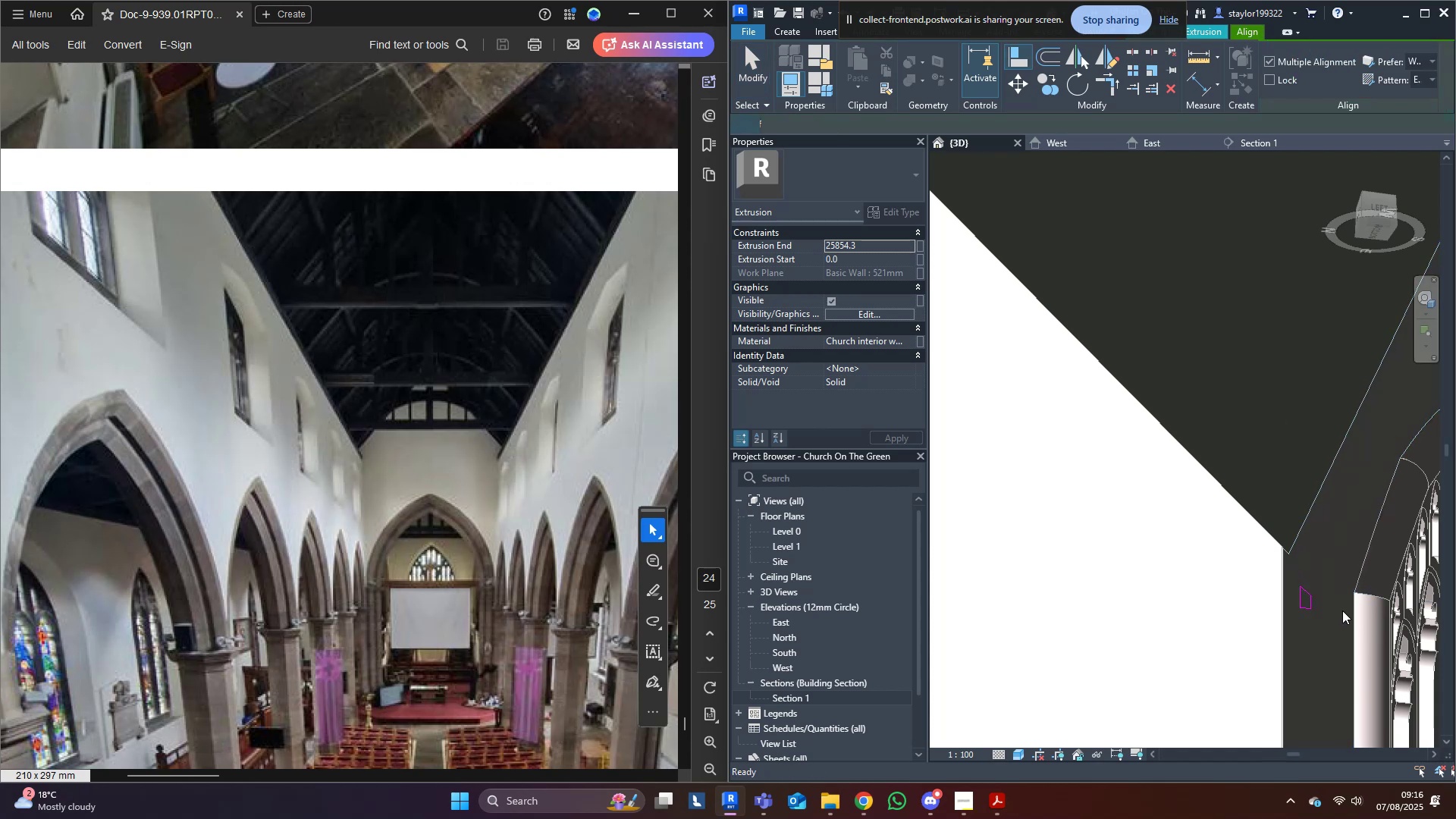 
left_click([1210, 432])
 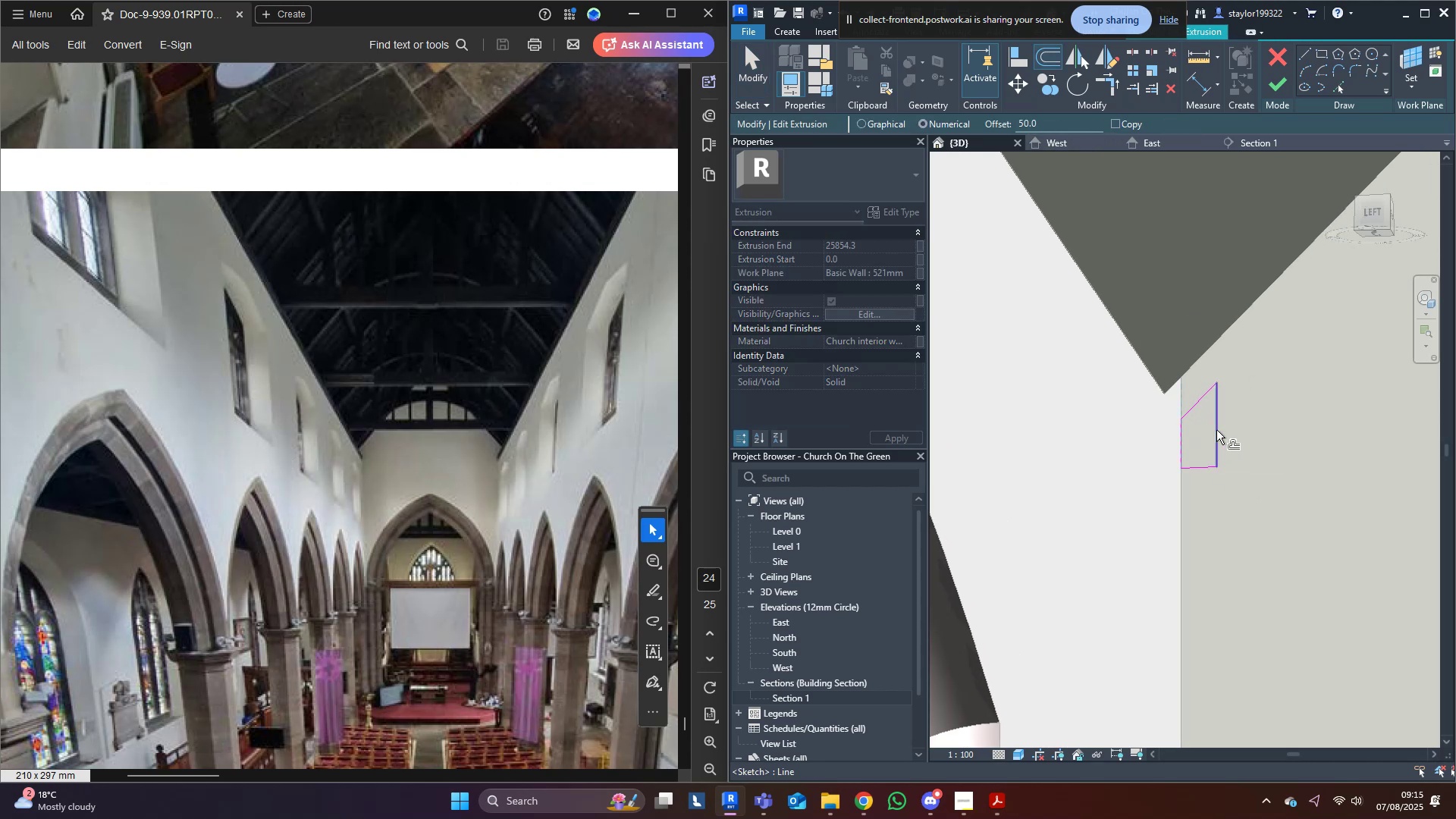 
scroll: coordinate [1280, 415], scroll_direction: up, amount: 1.0
 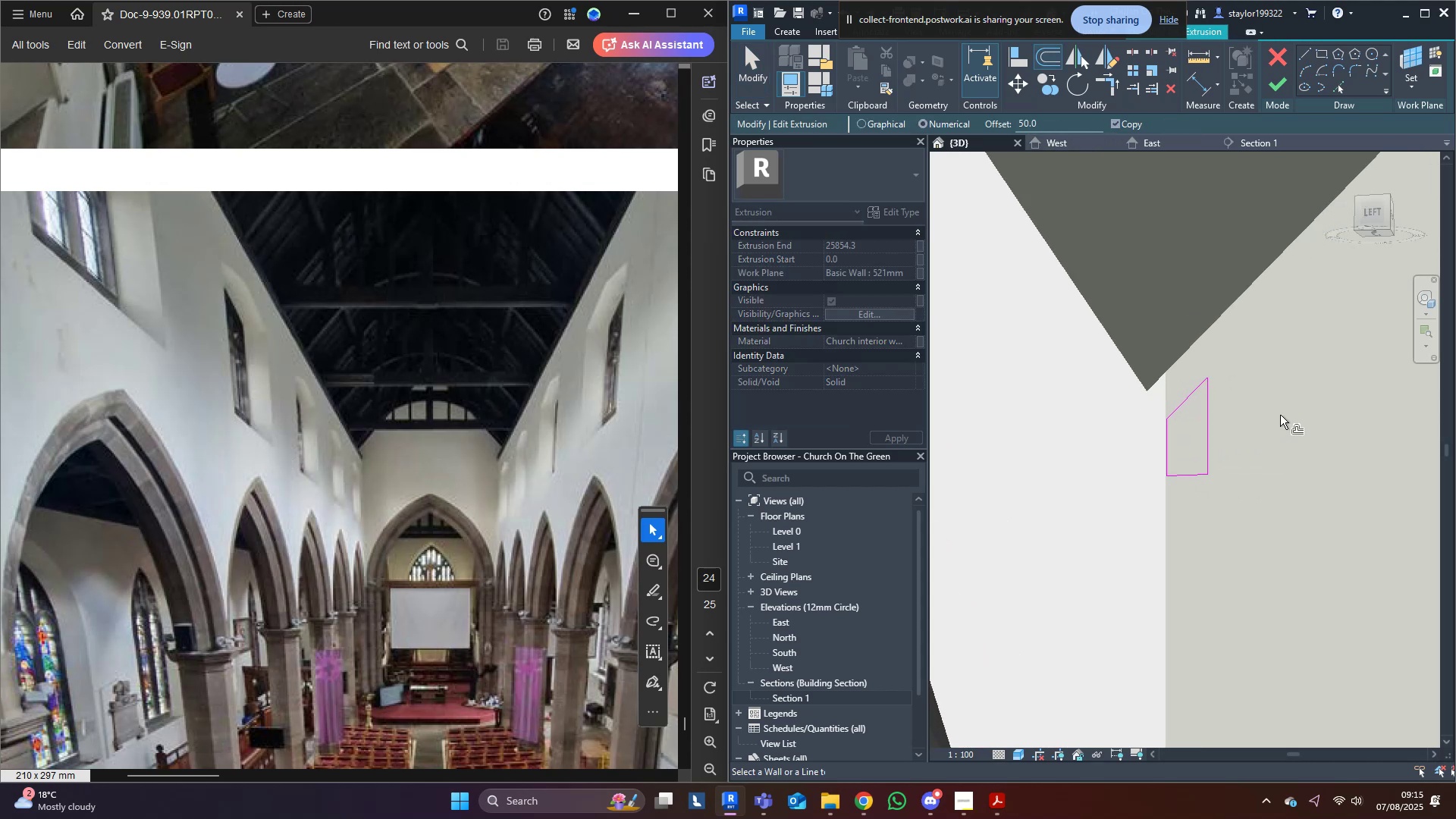 
middle_click([1280, 415])
 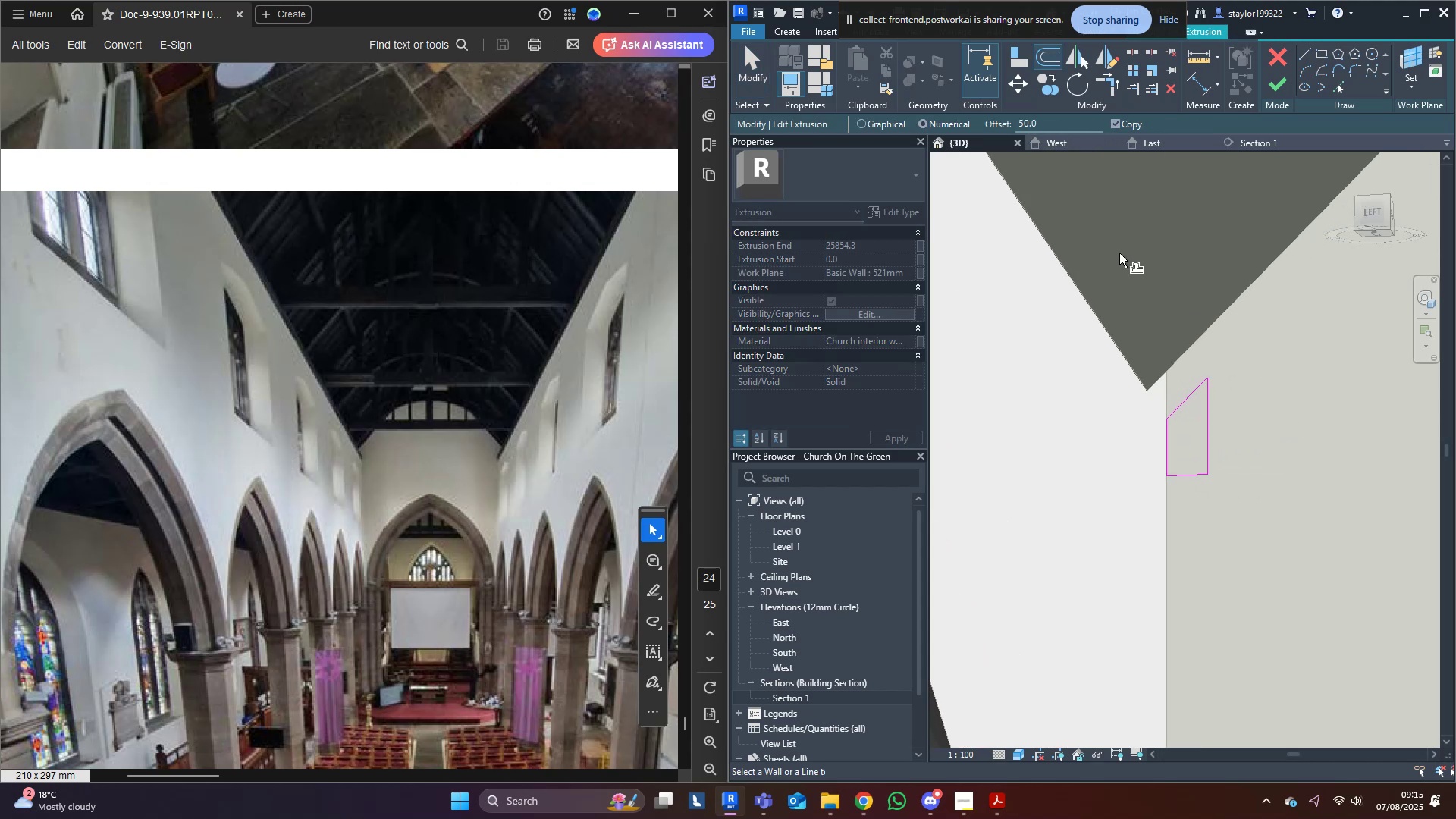 
hold_key(key=A, duration=0.36)
 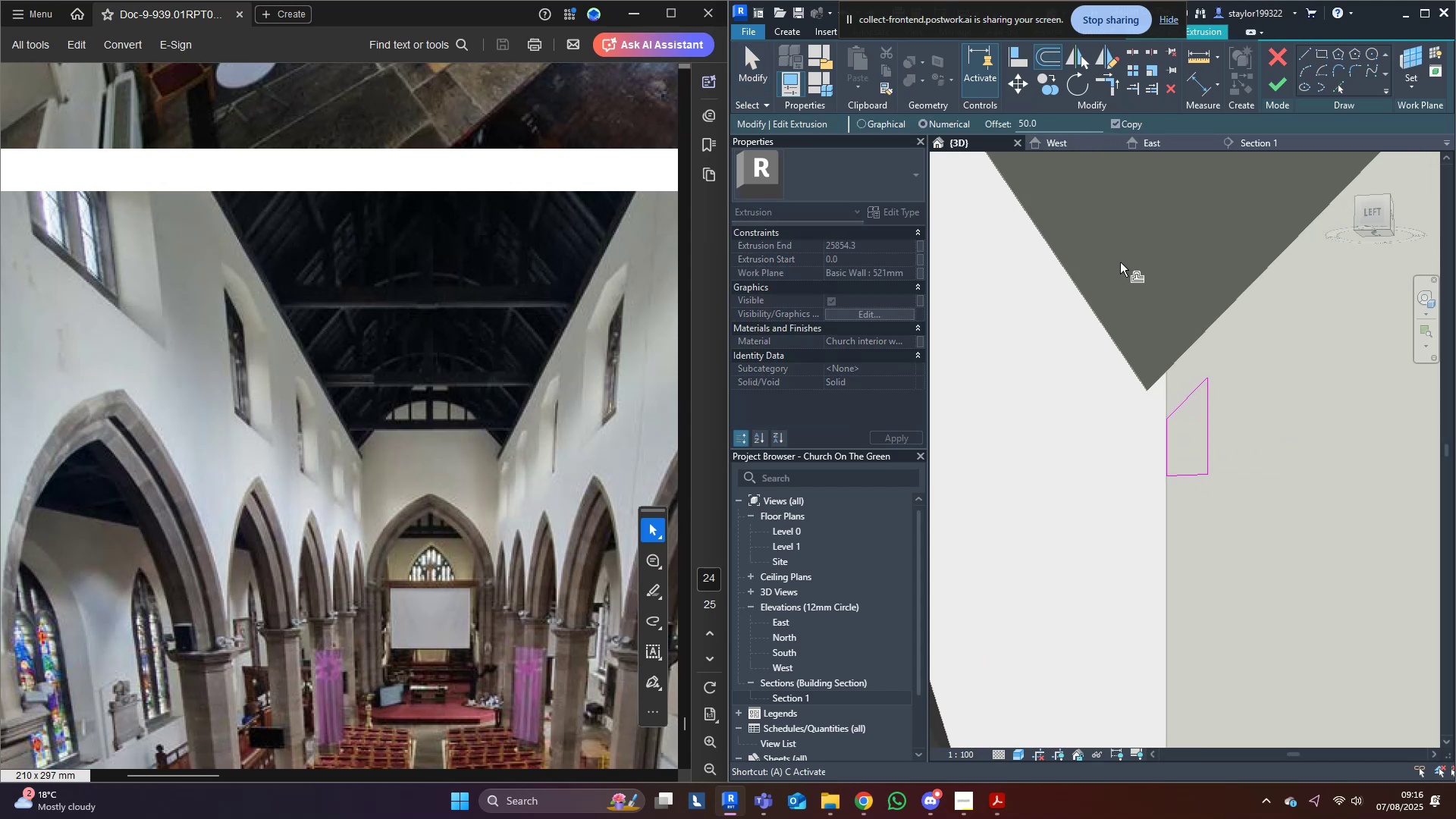 
key(L)
 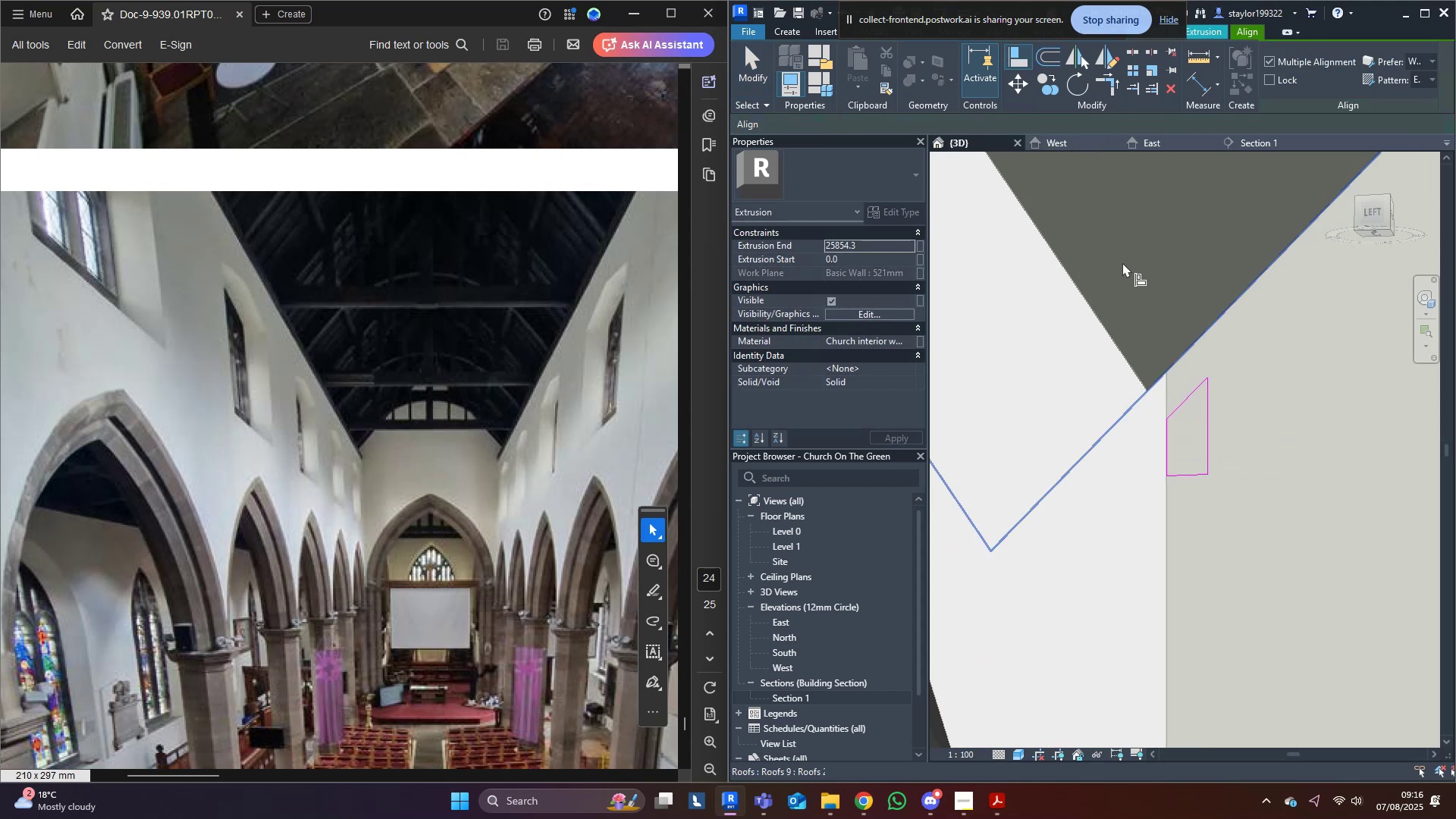 
left_click([1123, 262])
 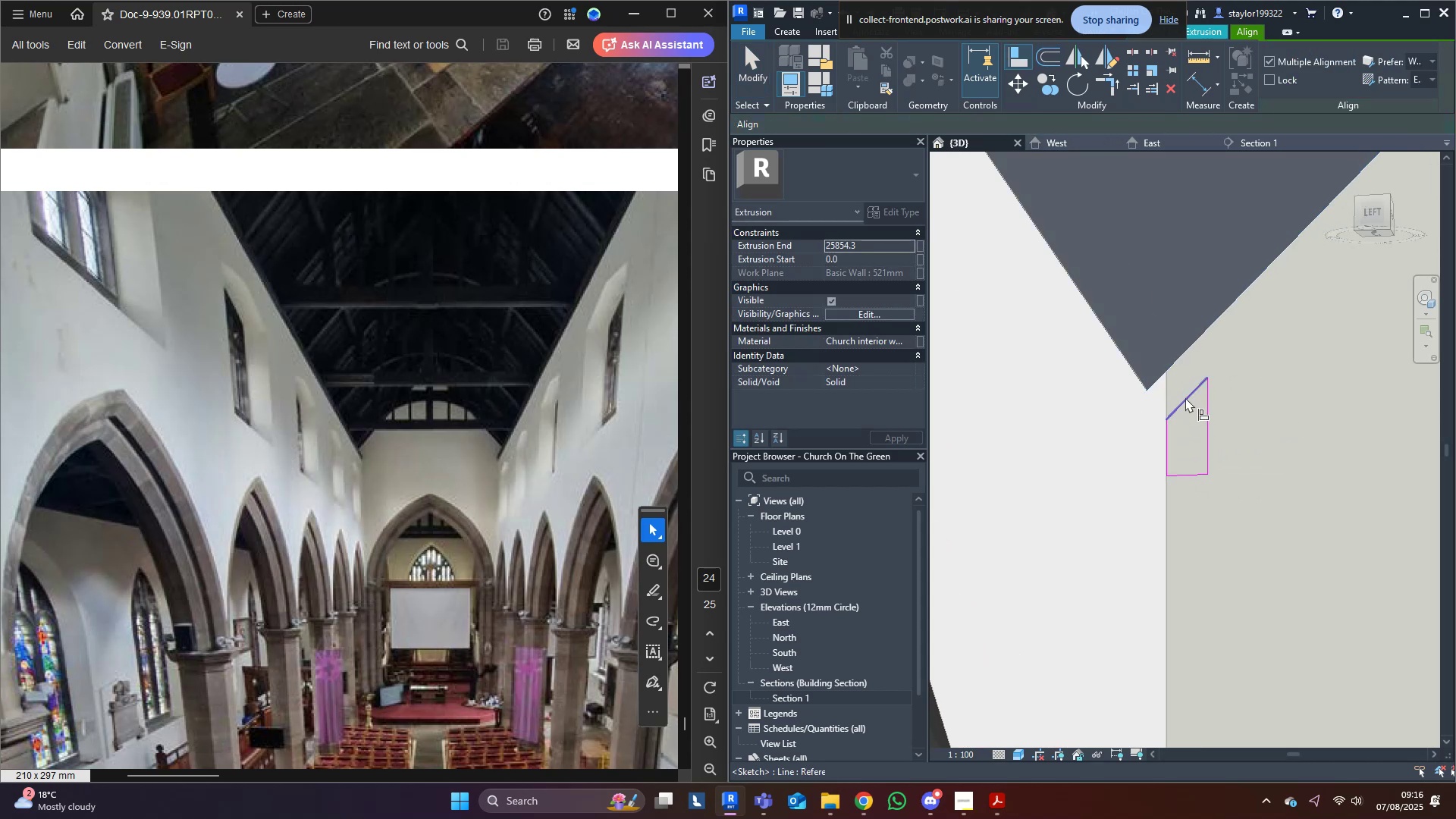 
left_click([1185, 397])
 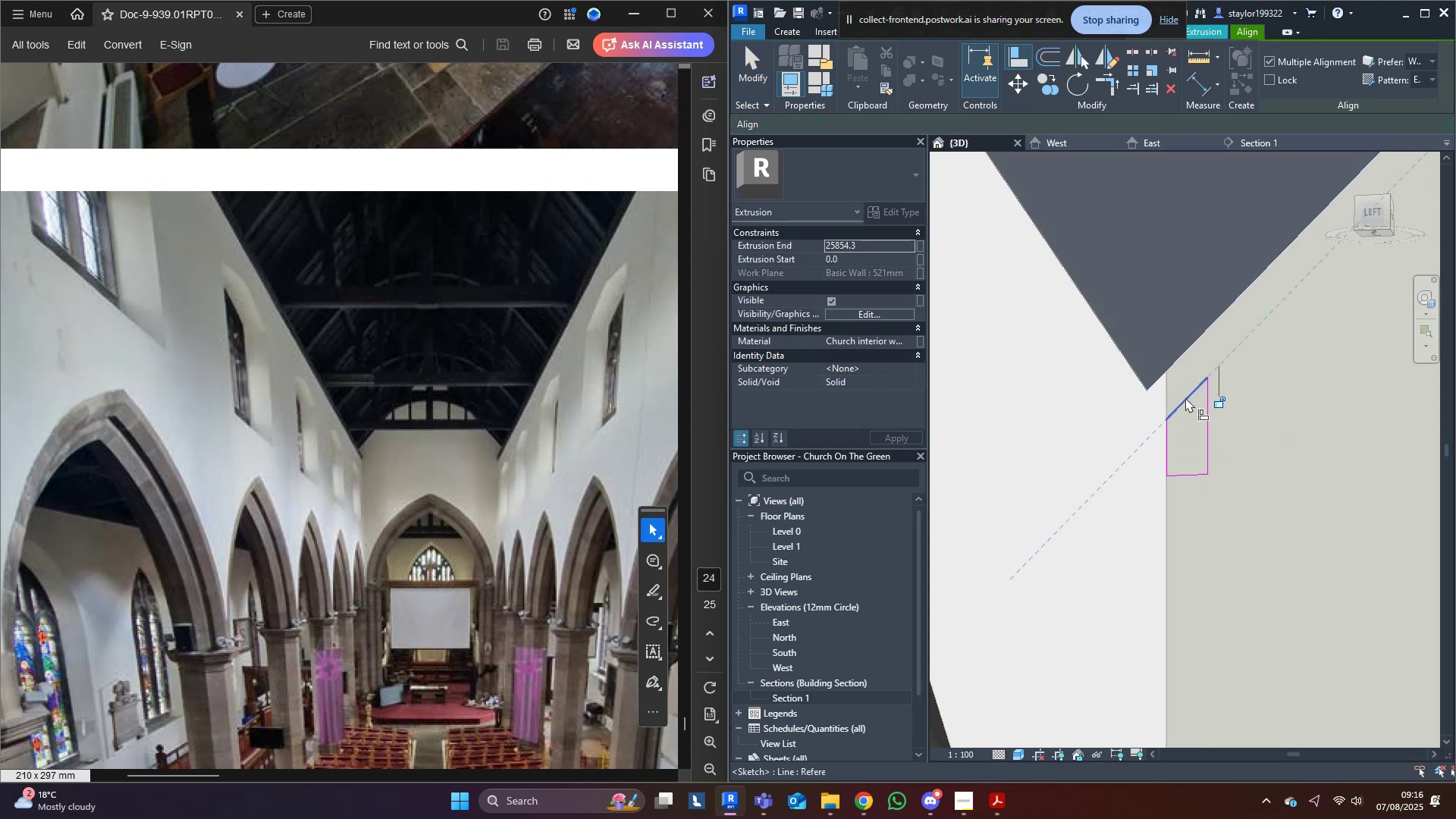 
key(Escape)
 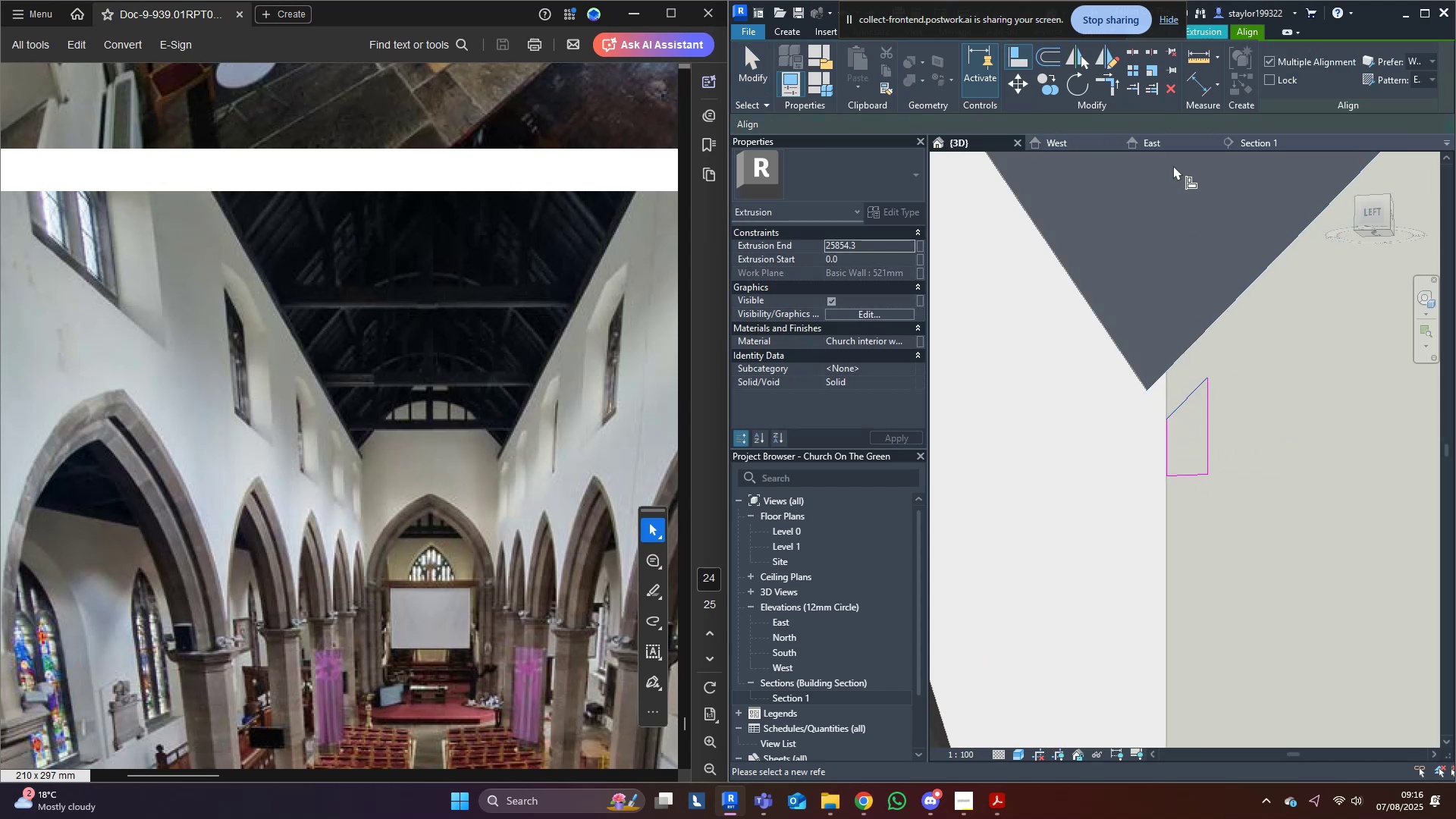 
key(Escape)
 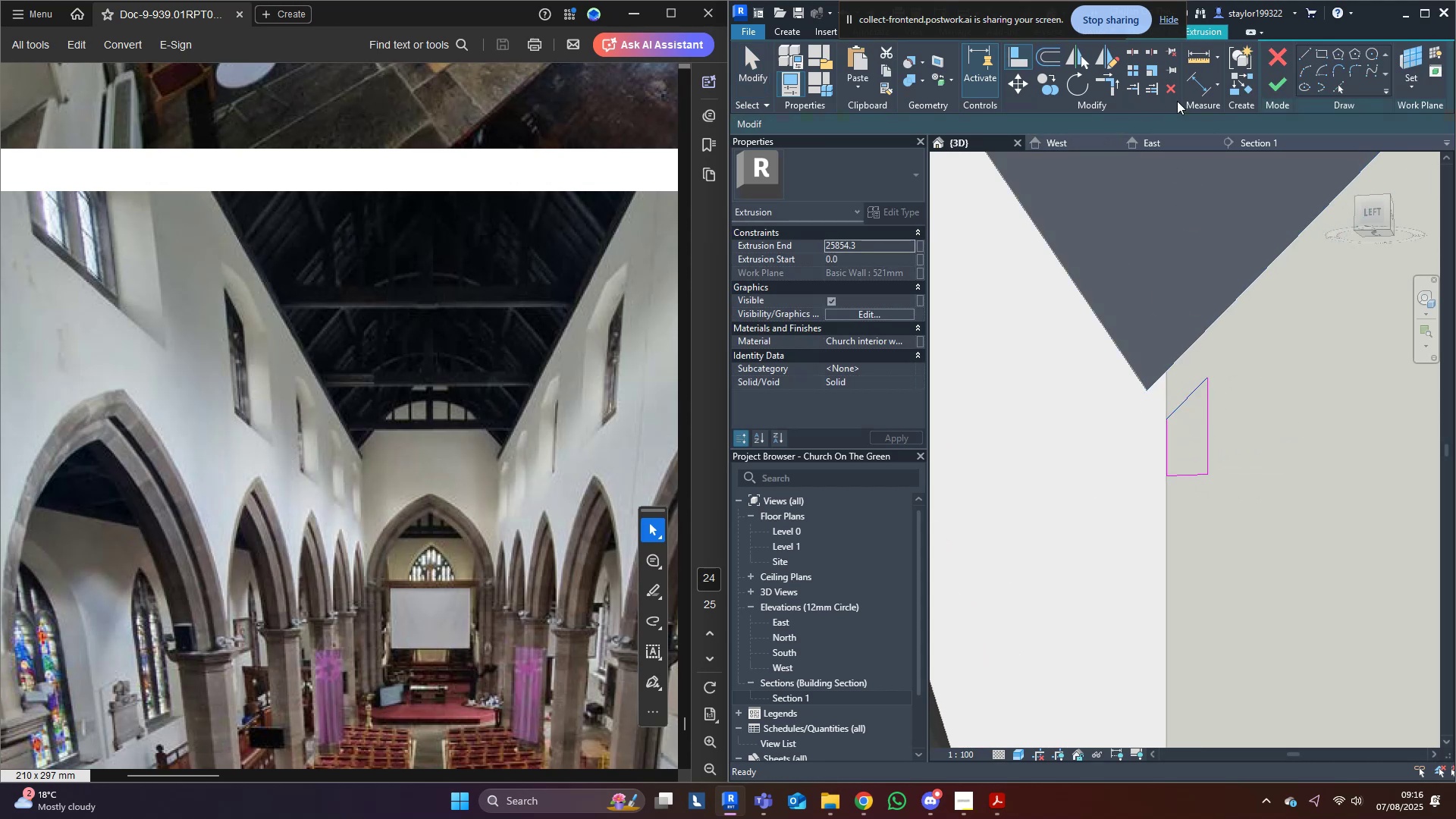 
key(Escape)
 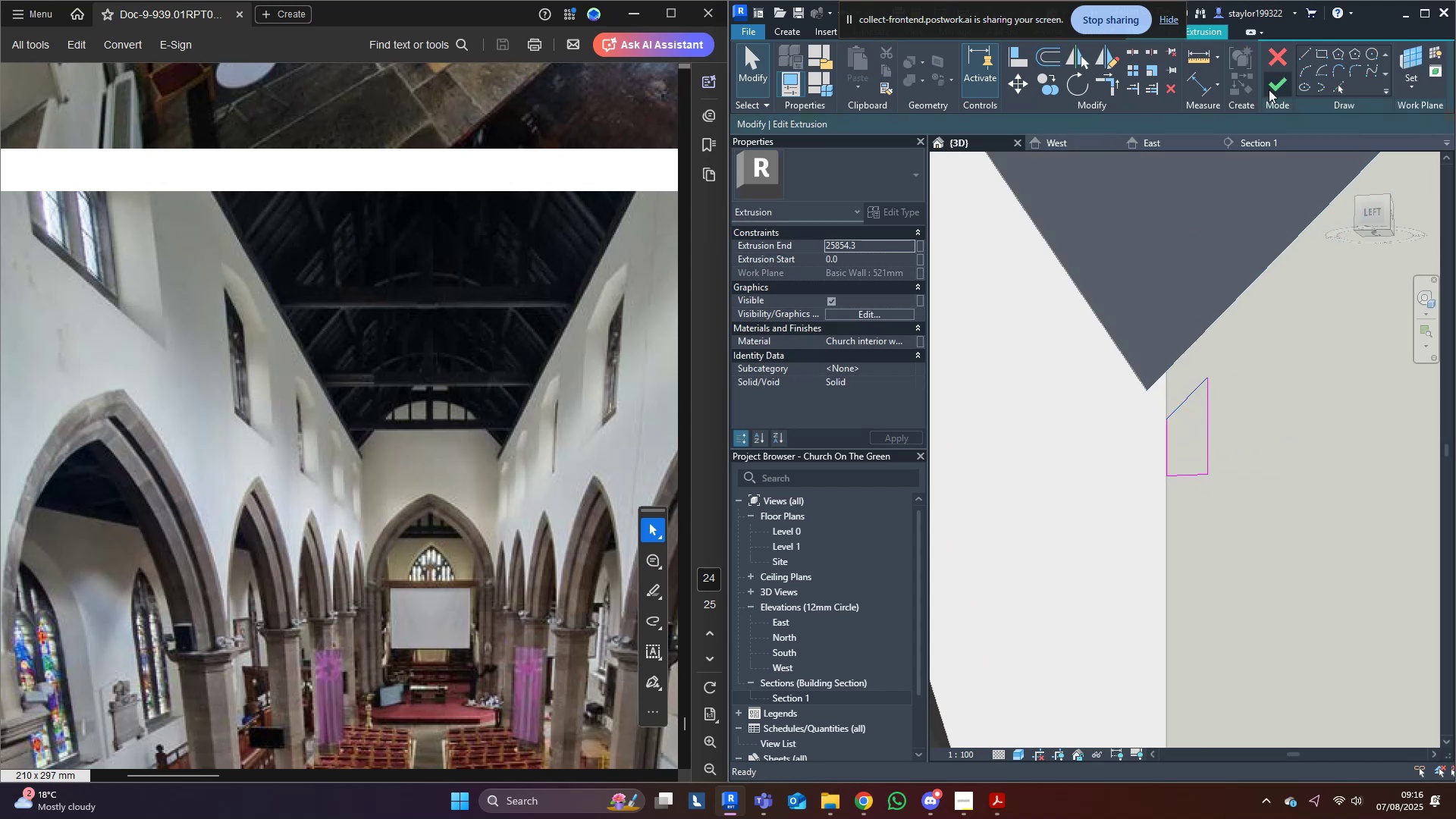 
left_click([1280, 82])
 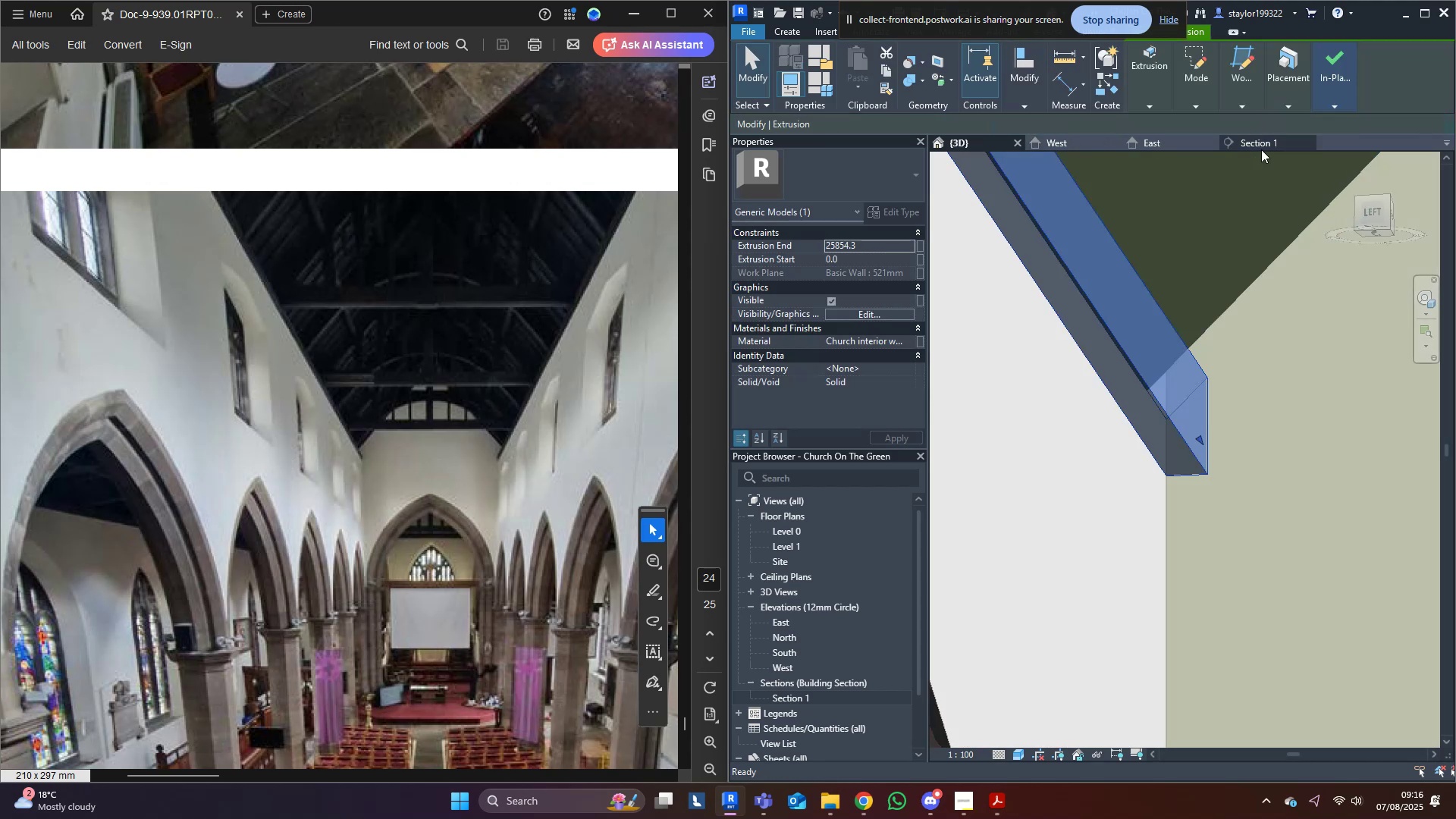 
key(Escape)
 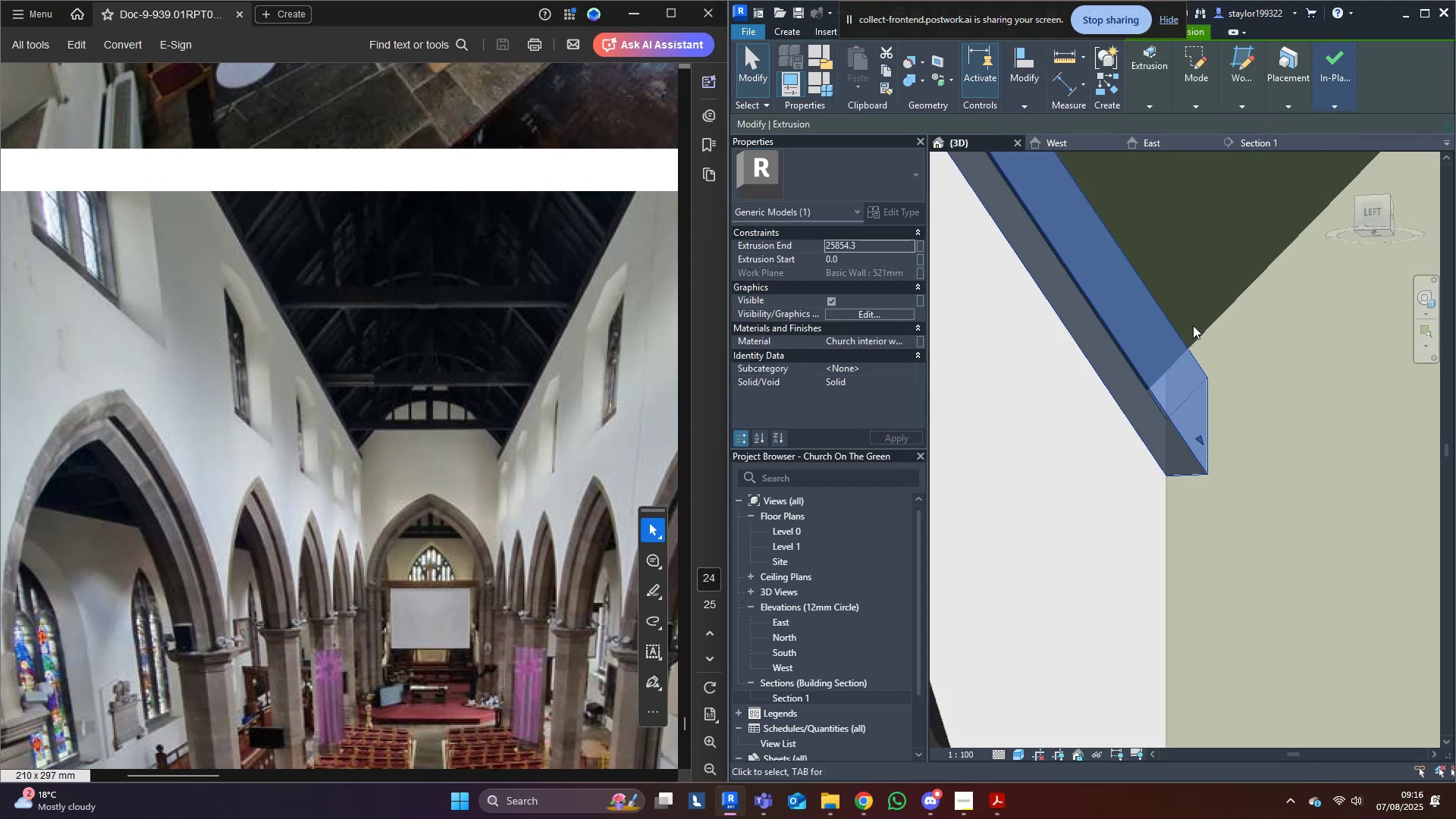 
scroll: coordinate [1131, 494], scroll_direction: down, amount: 18.0
 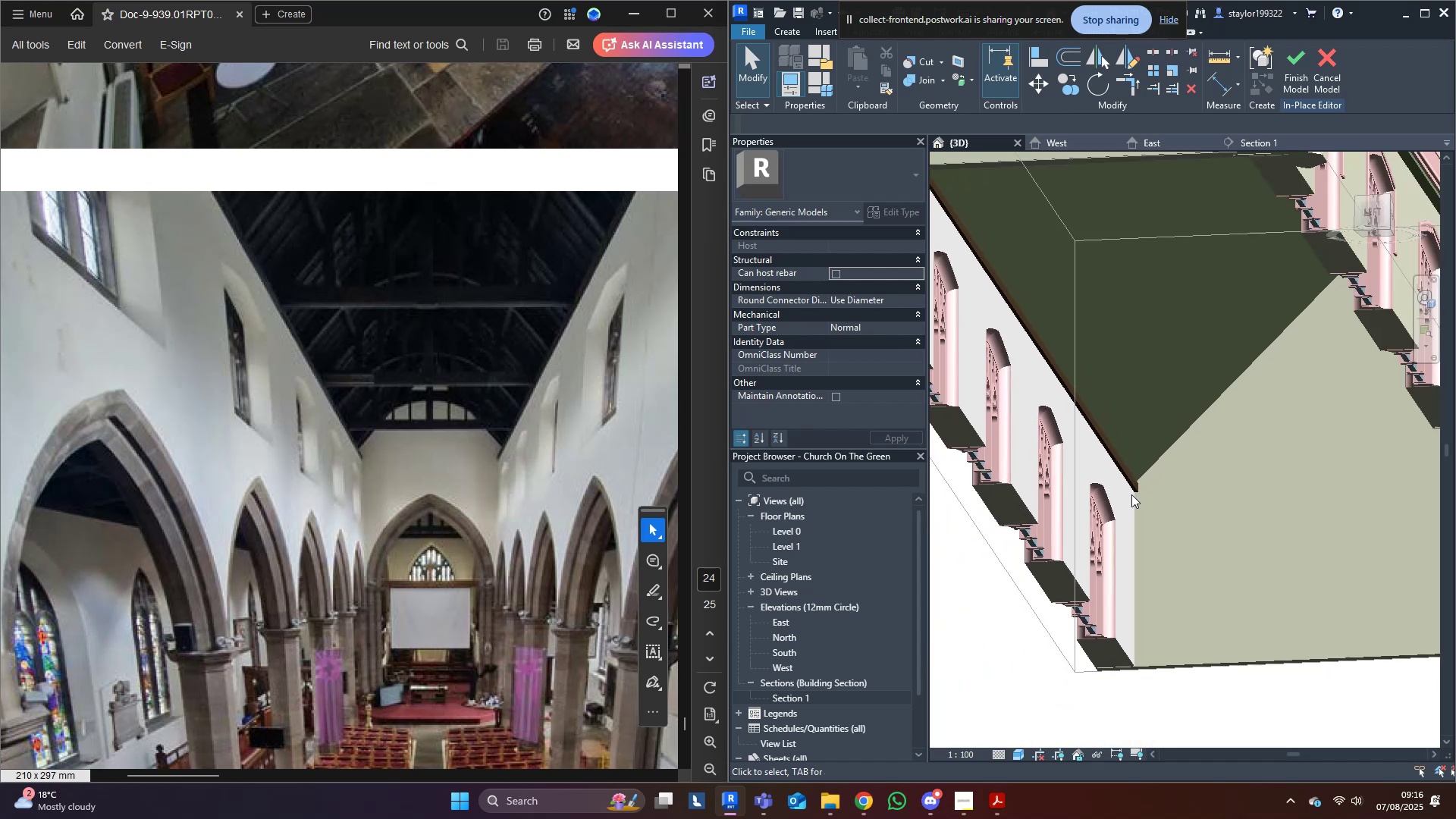 
hold_key(key=ShiftLeft, duration=0.46)
 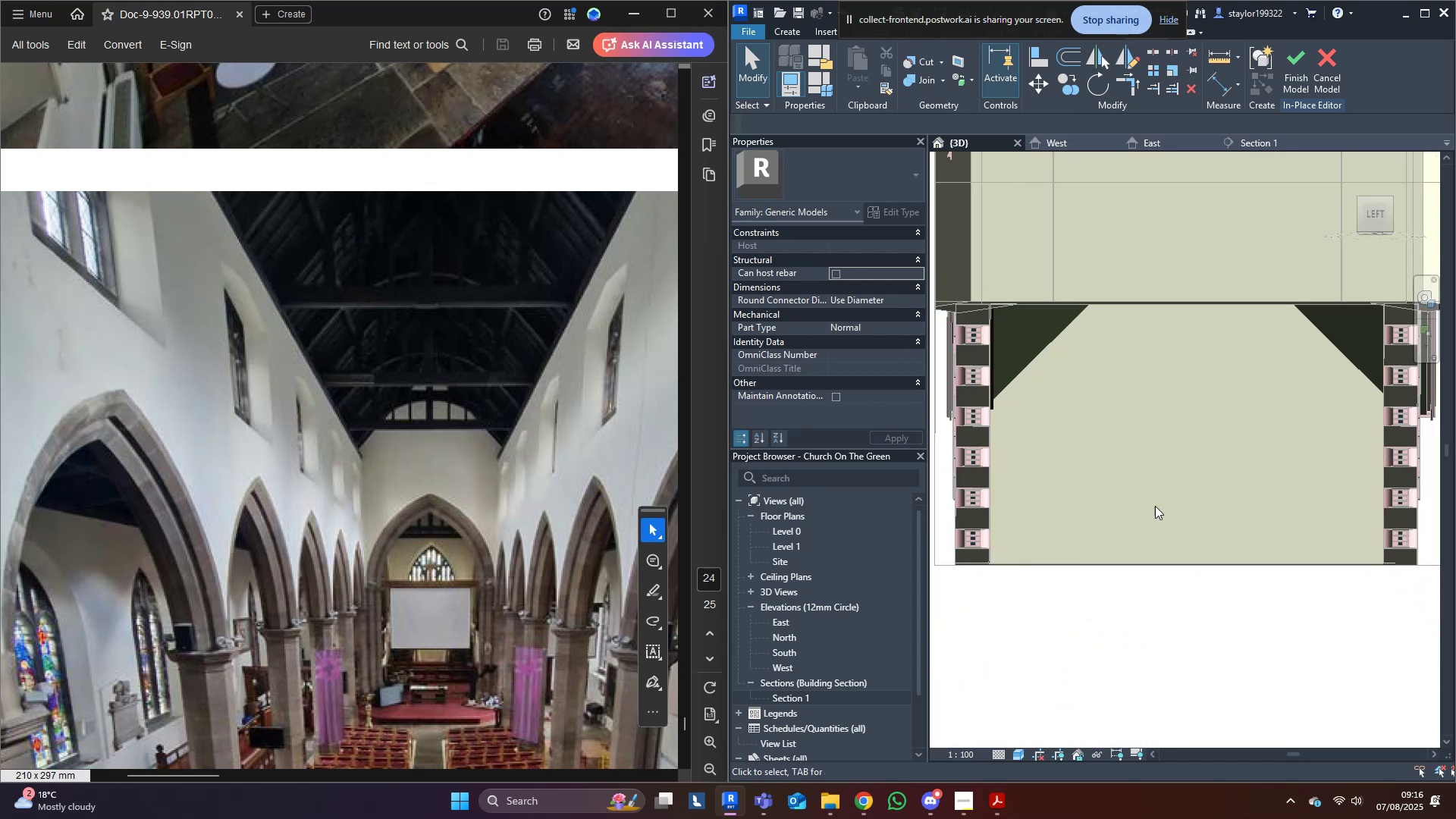 
key(Shift+ShiftLeft)
 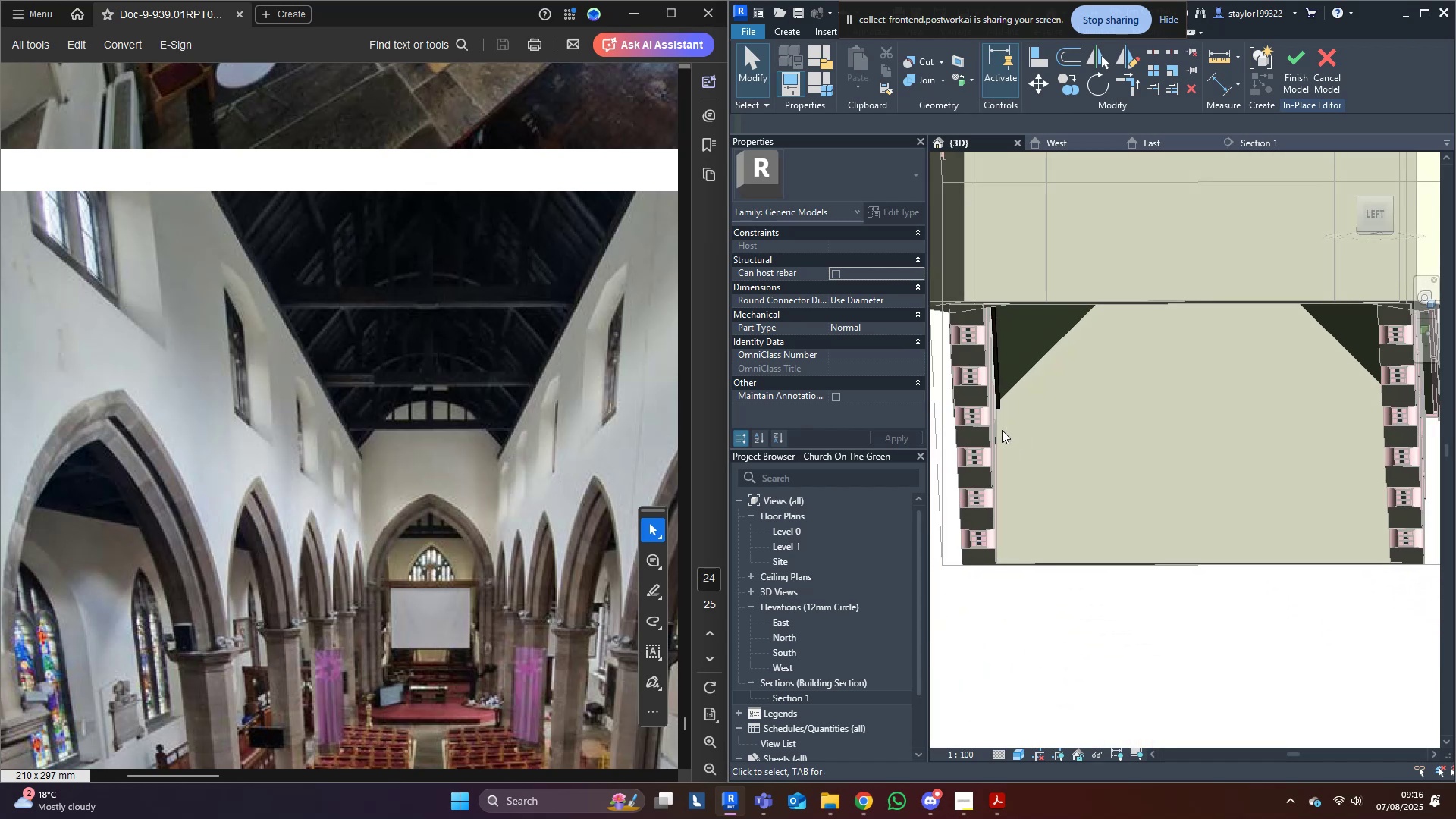 
scroll: coordinate [1113, 458], scroll_direction: none, amount: 0.0
 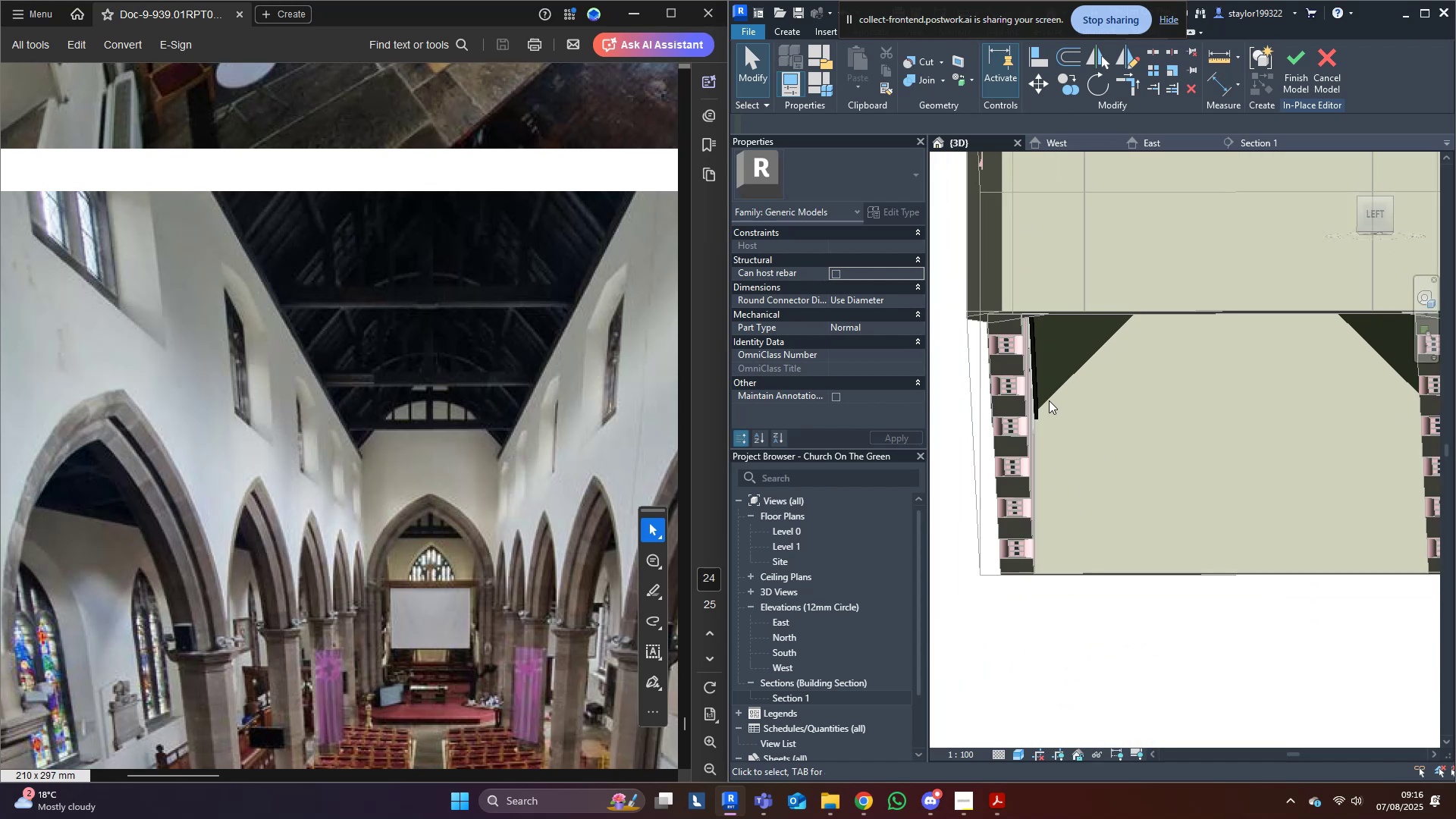 
left_click([1040, 400])
 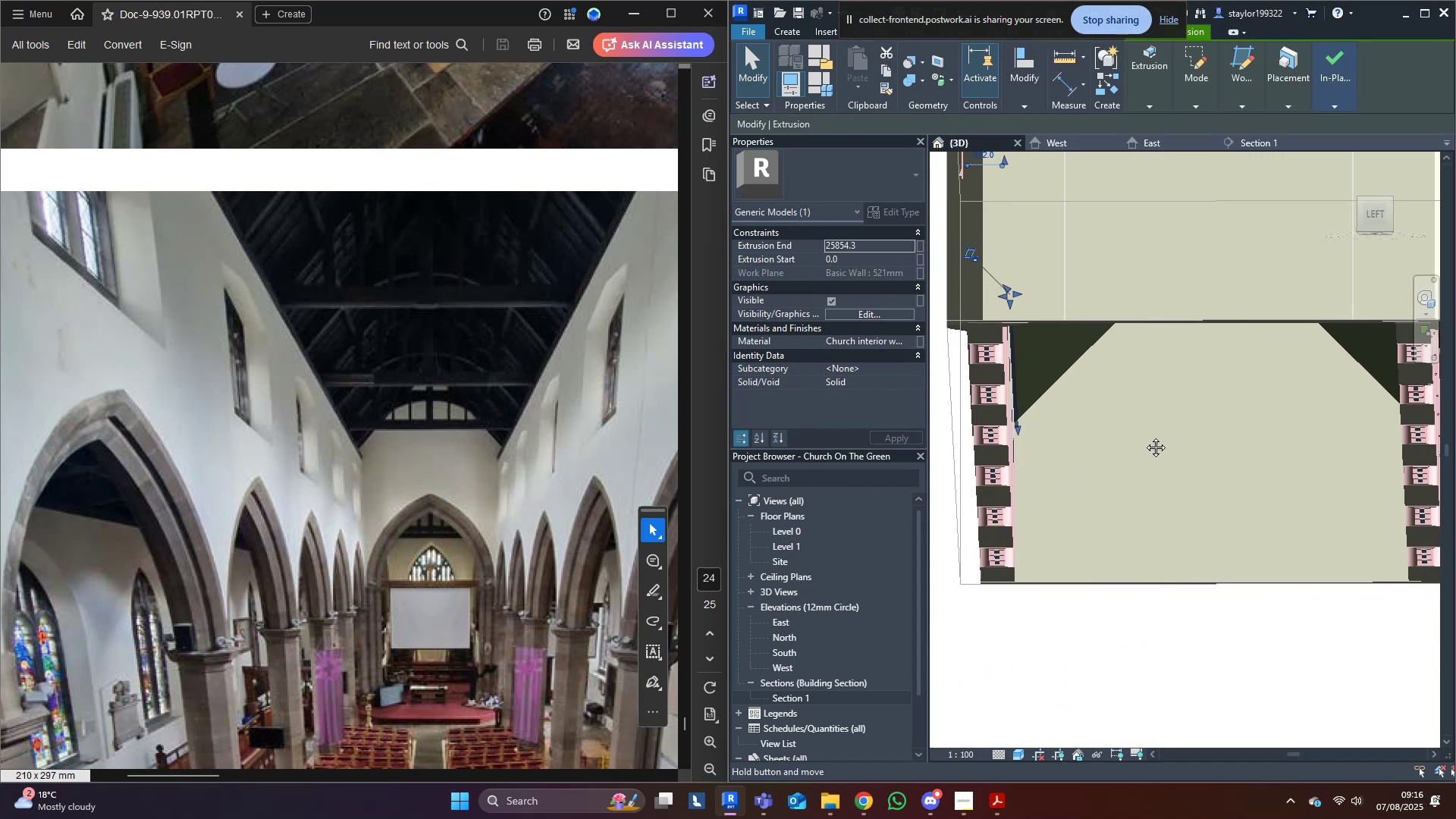 
scroll: coordinate [1039, 451], scroll_direction: down, amount: 5.0
 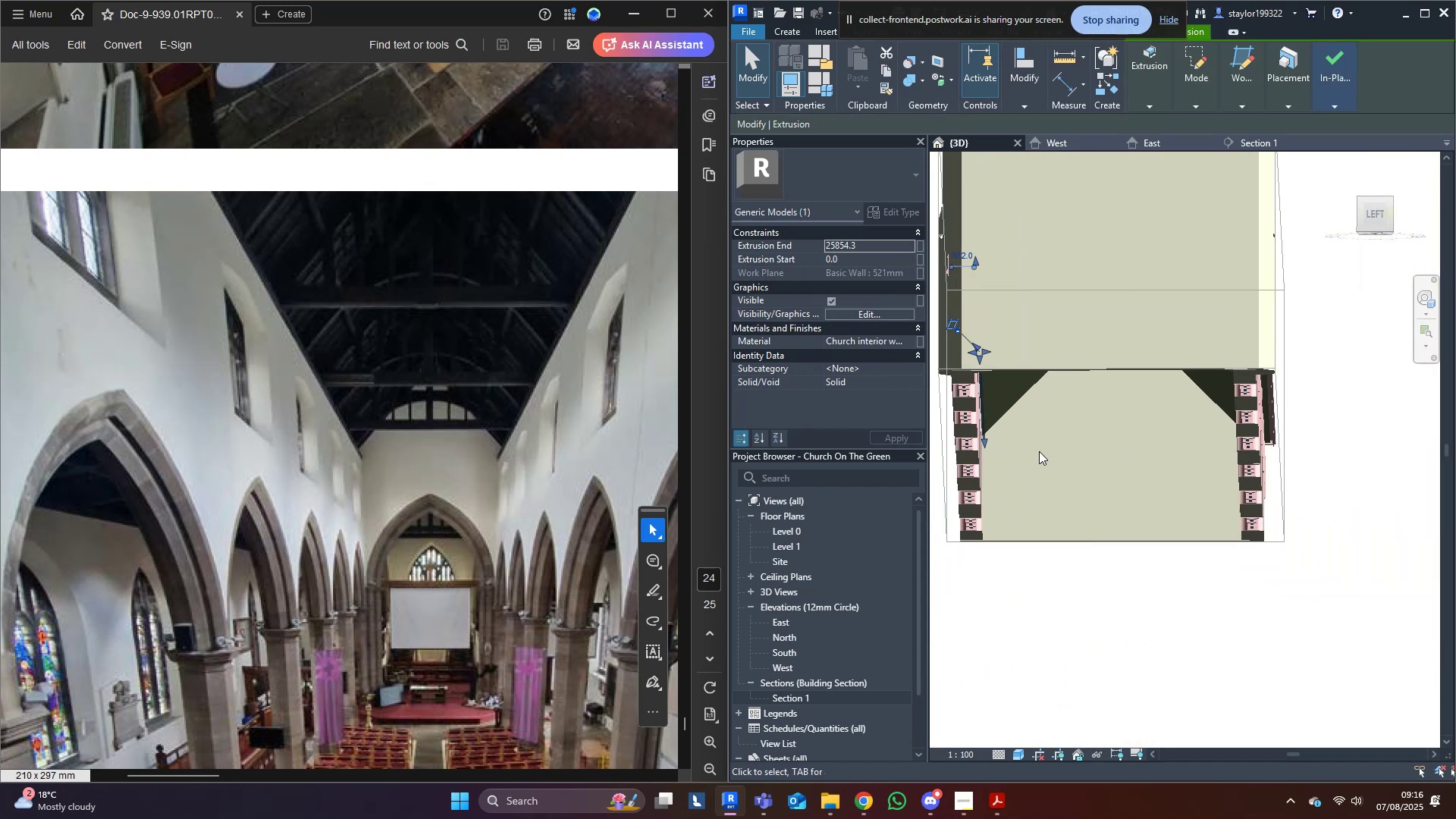 
hold_key(key=ShiftLeft, duration=0.53)
 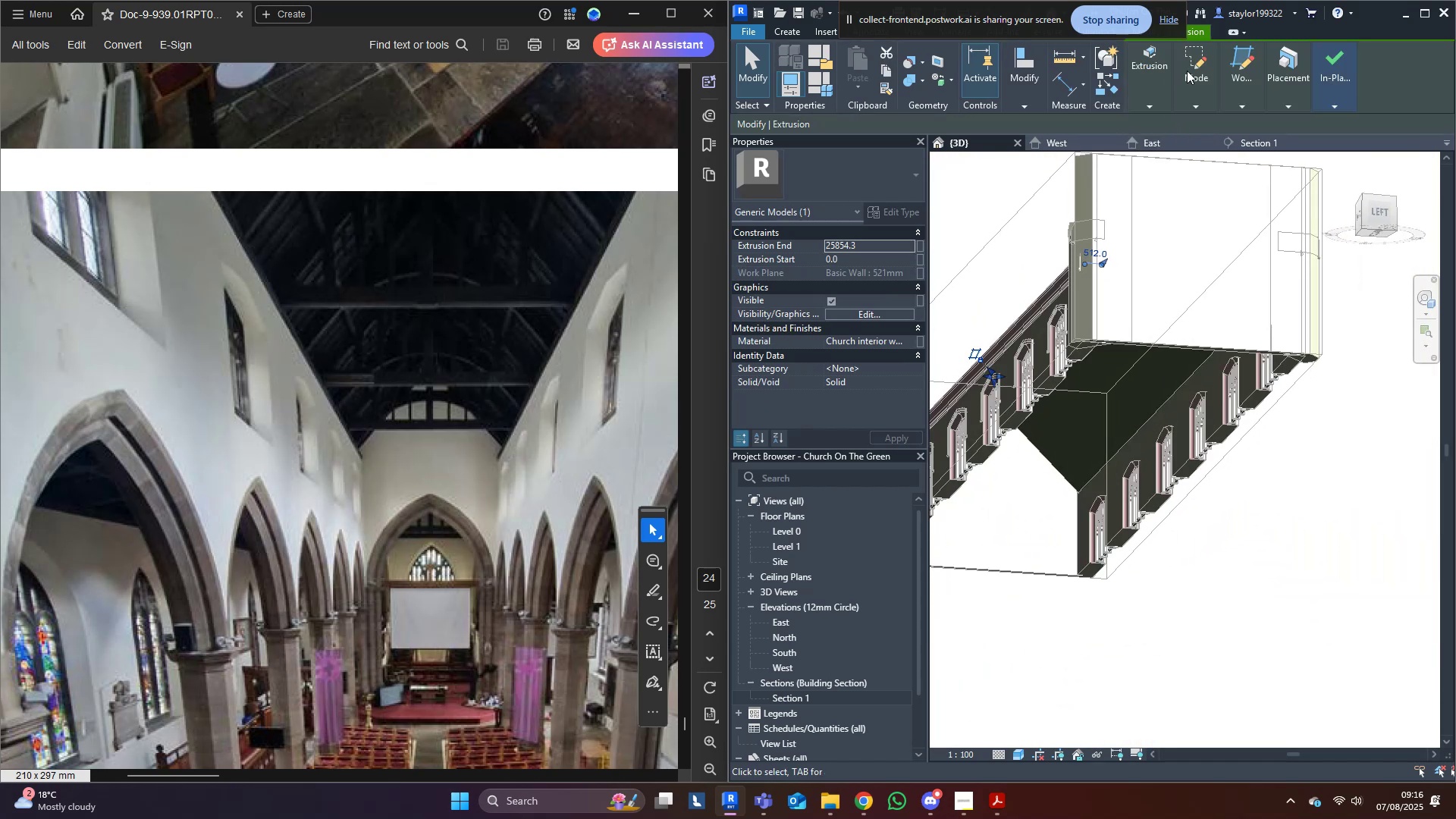 
left_click([1196, 66])
 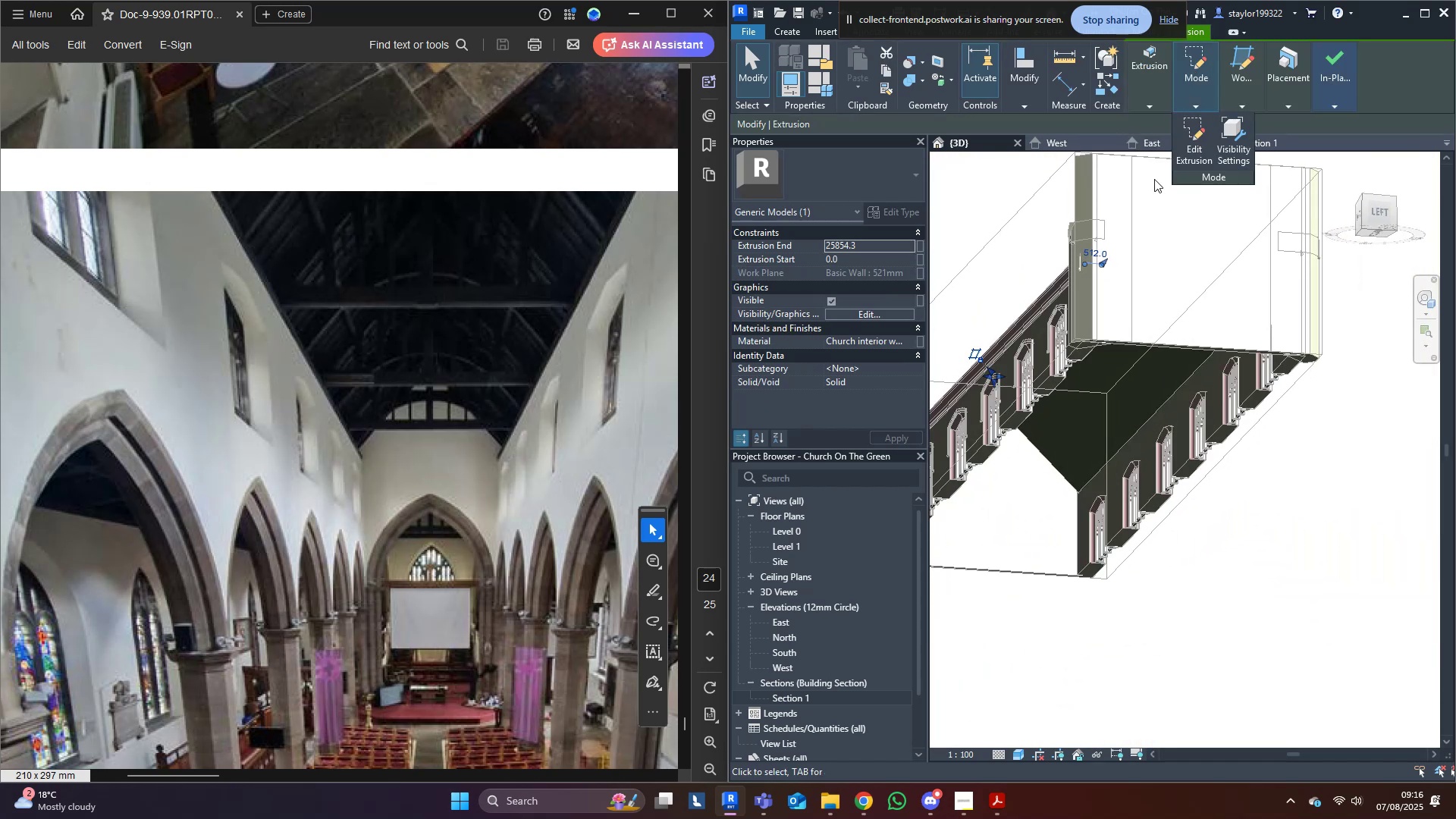 
scroll: coordinate [1134, 403], scroll_direction: down, amount: 2.0
 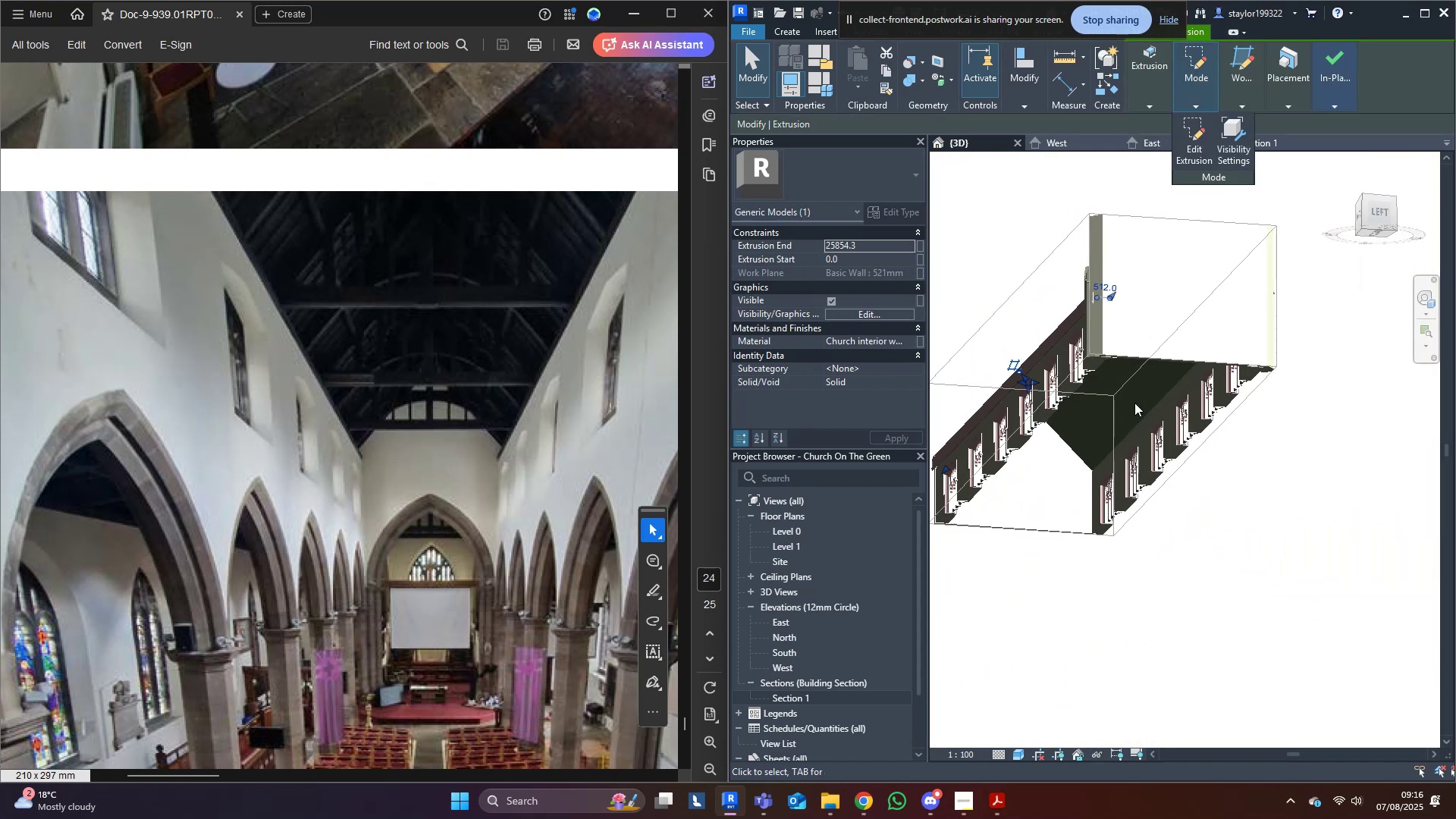 
hold_key(key=ShiftLeft, duration=0.47)
 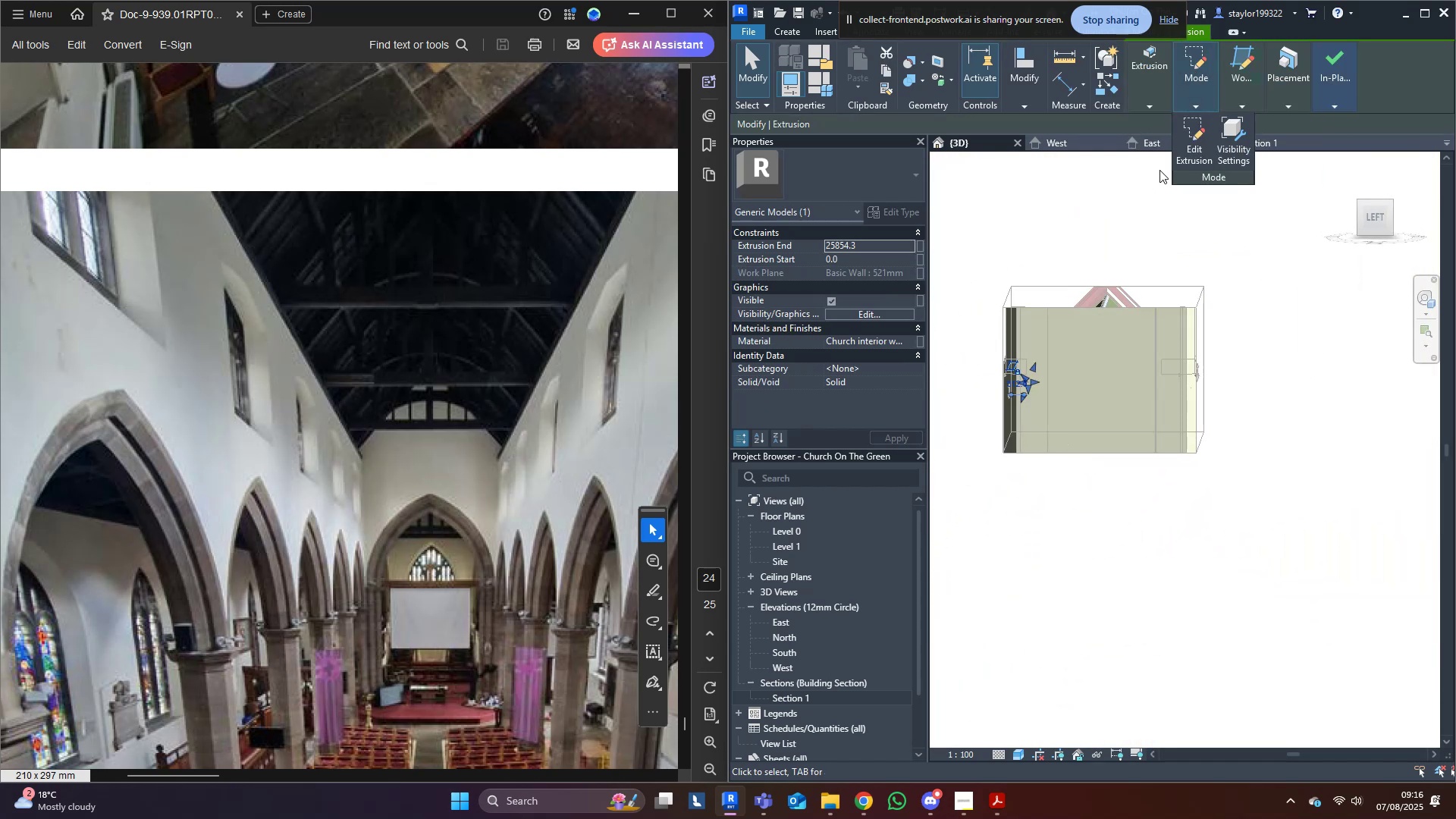 
double_click([1070, 239])
 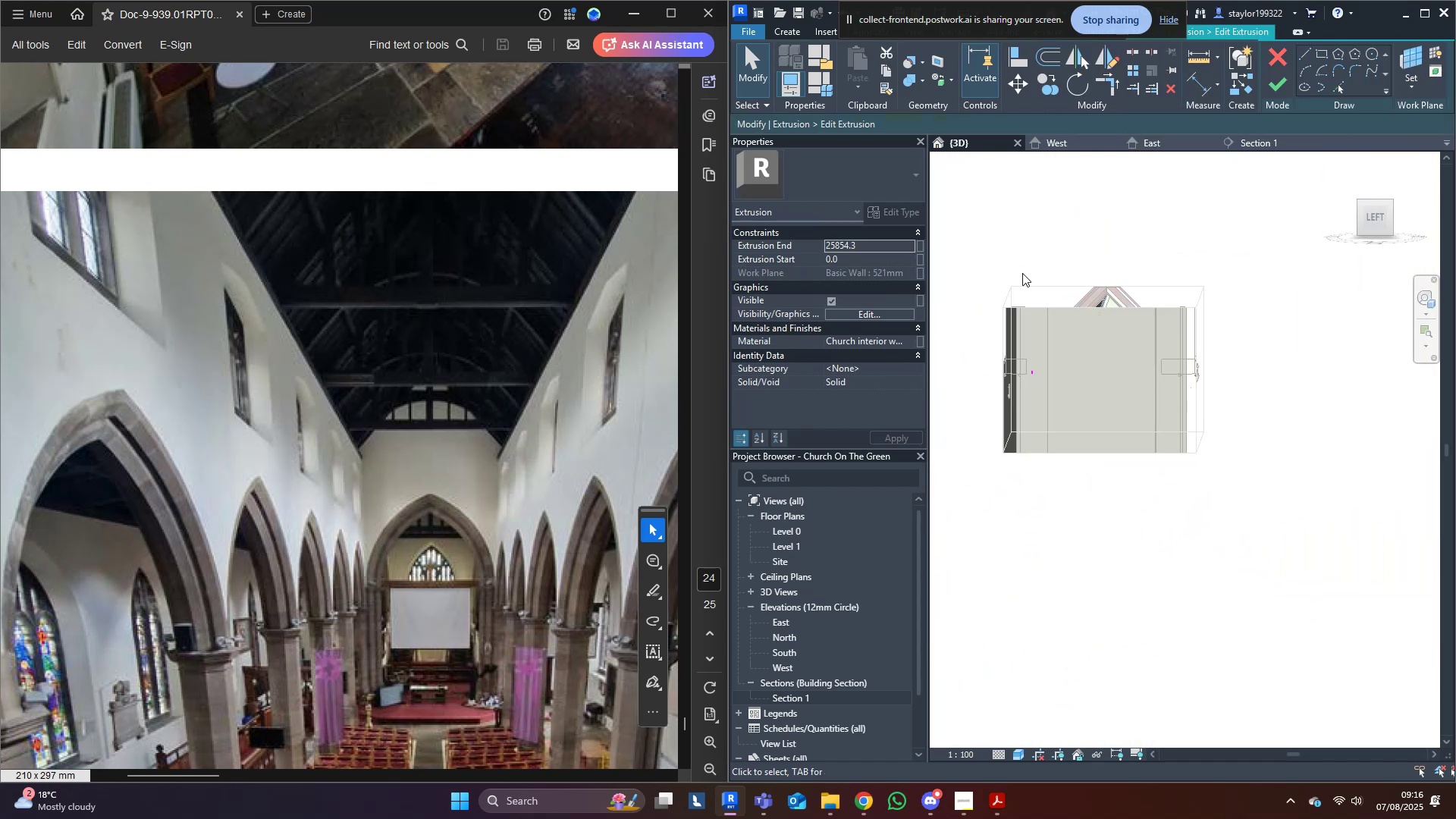 
left_click_drag(start_coordinate=[953, 316], to_coordinate=[1223, 498])
 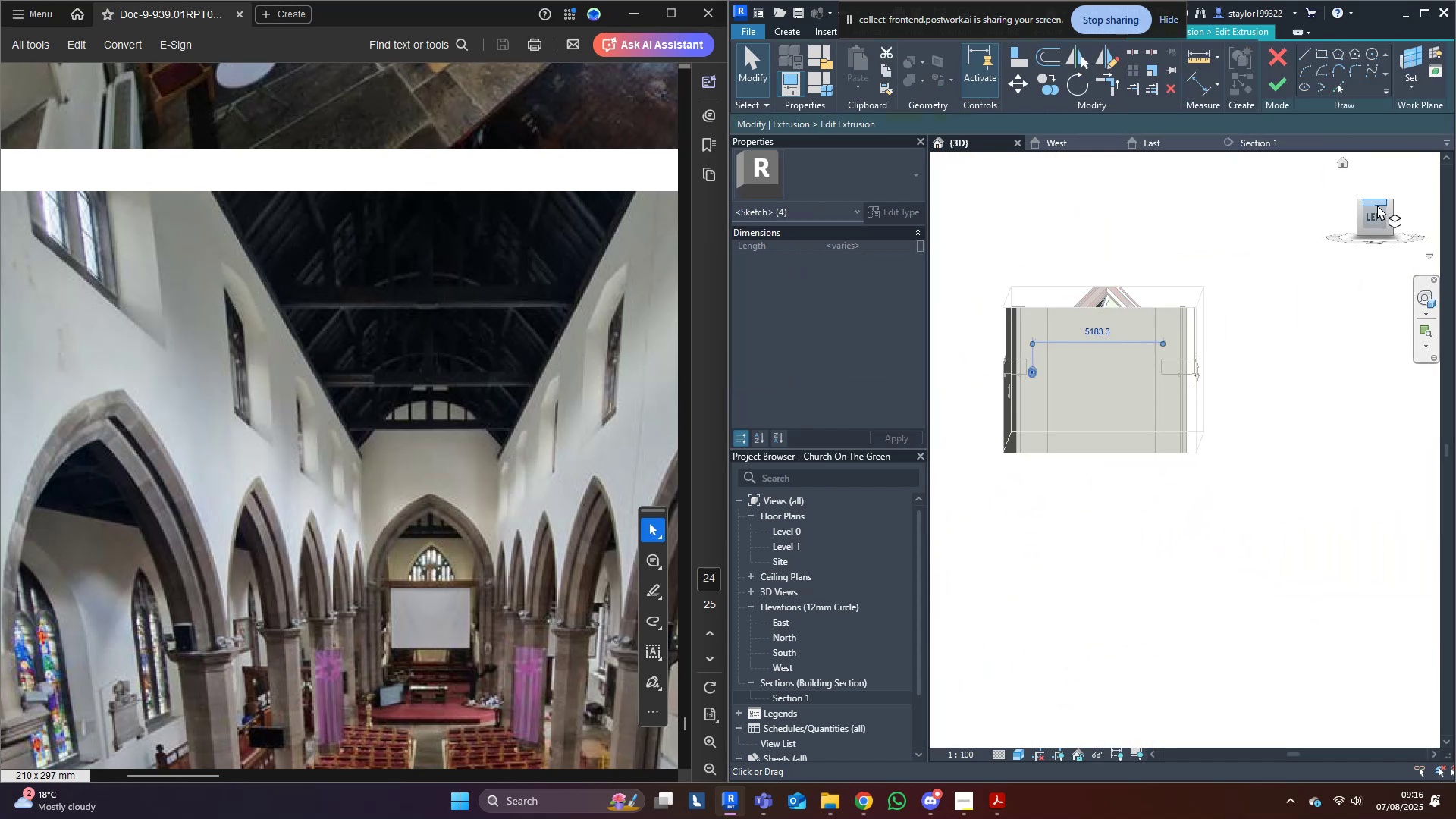 
left_click([1376, 214])
 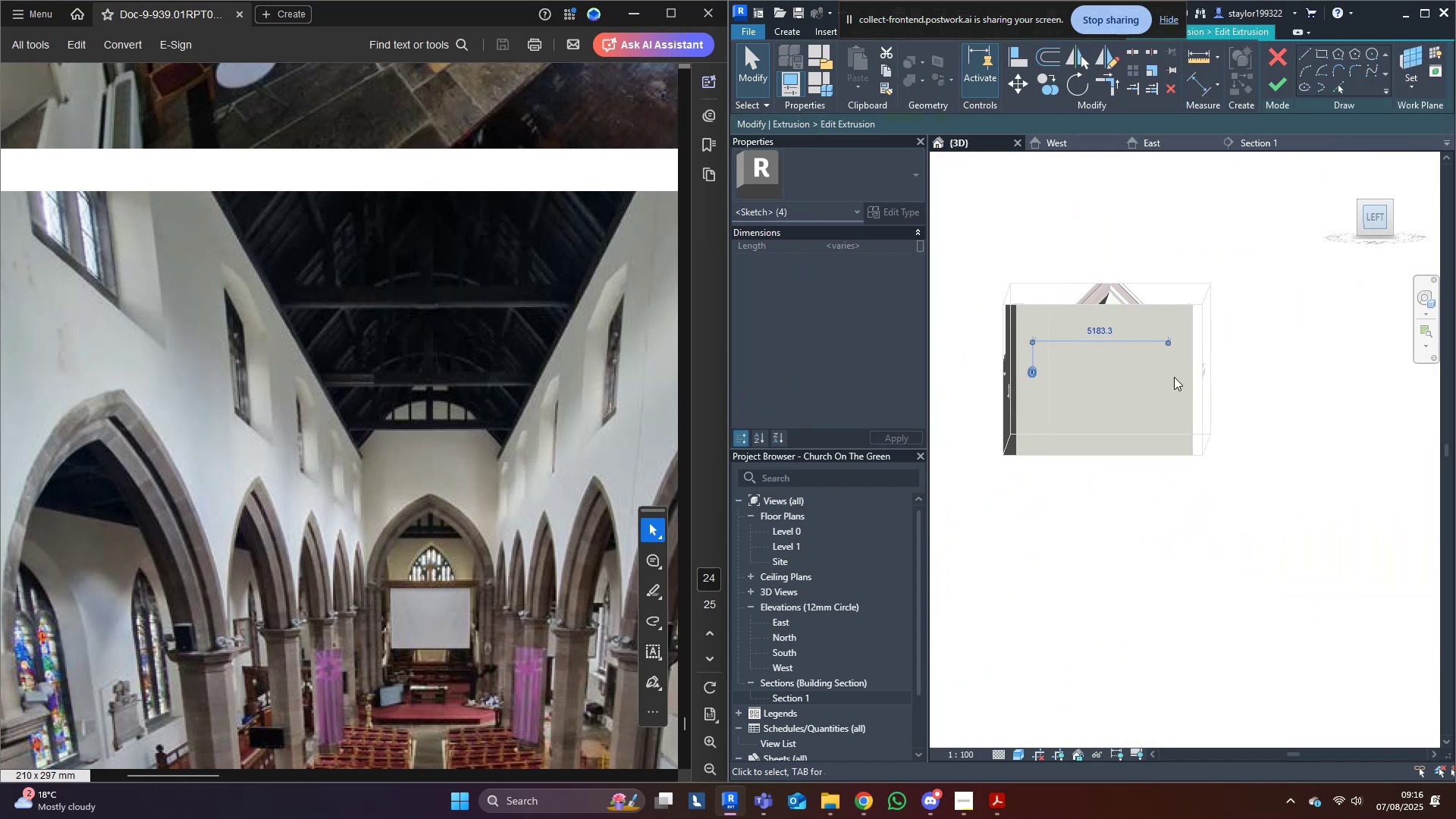 
middle_click([1172, 379])
 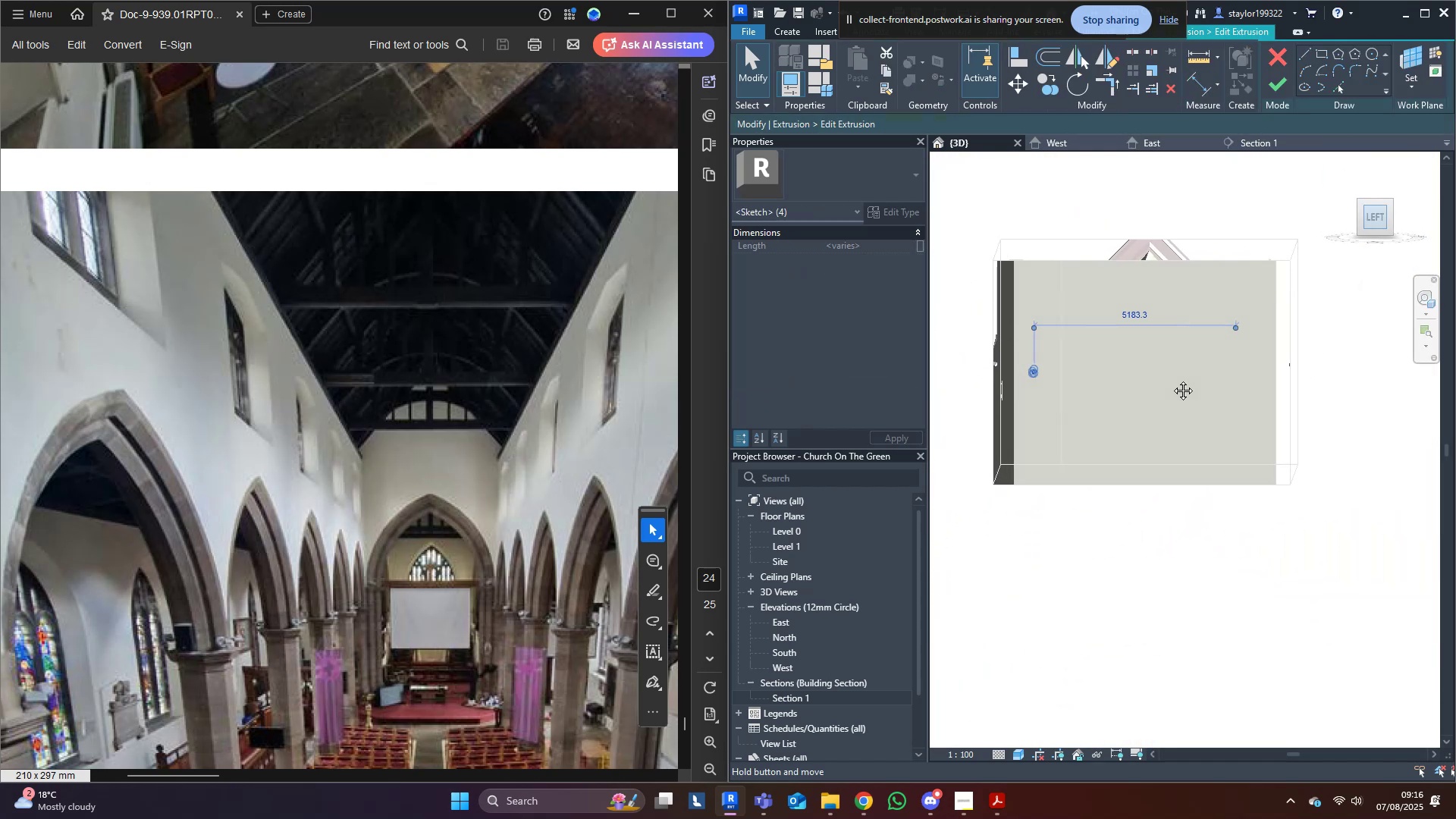 
type(wf)
 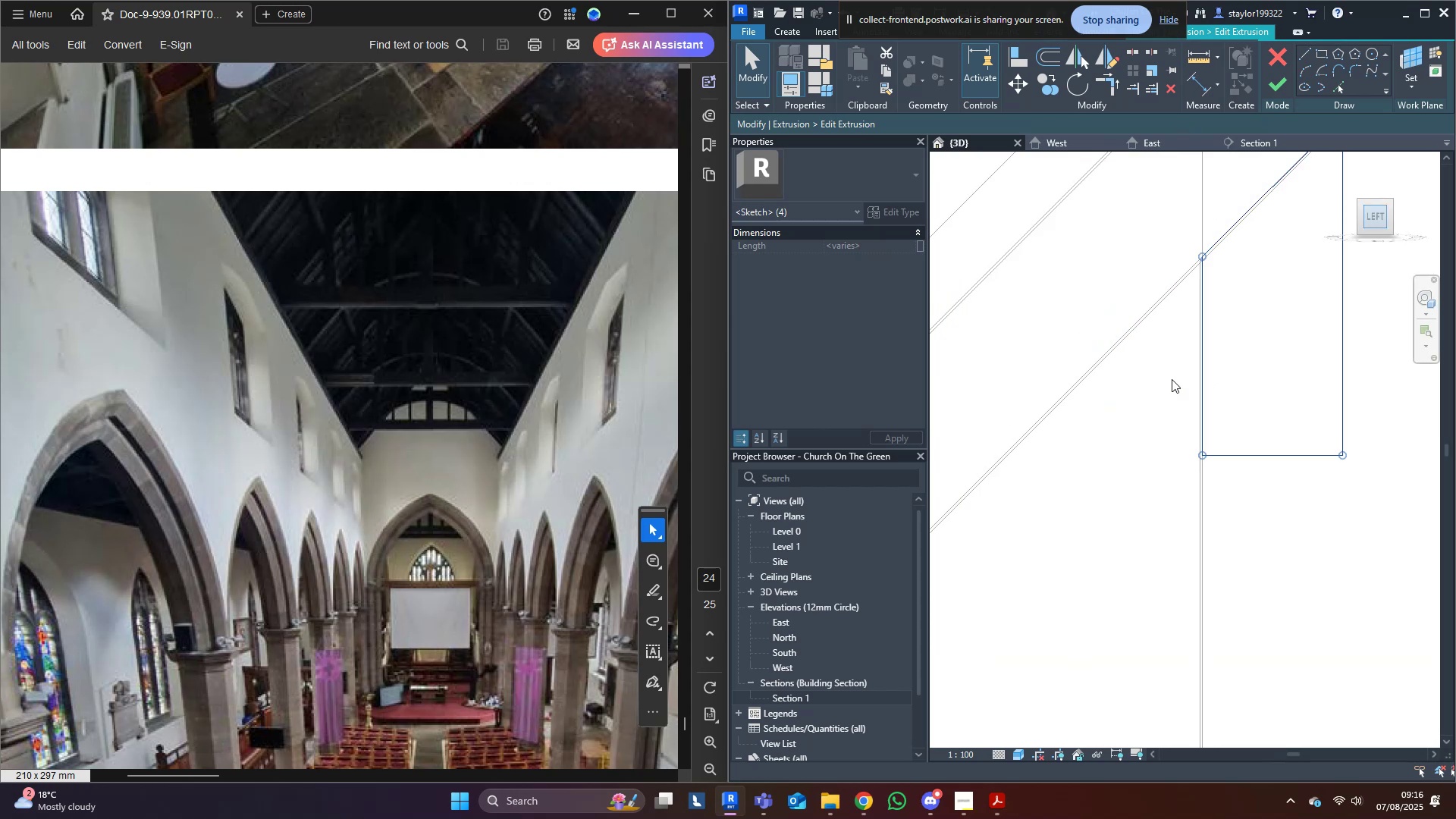 
scroll: coordinate [1192, 375], scroll_direction: down, amount: 20.0
 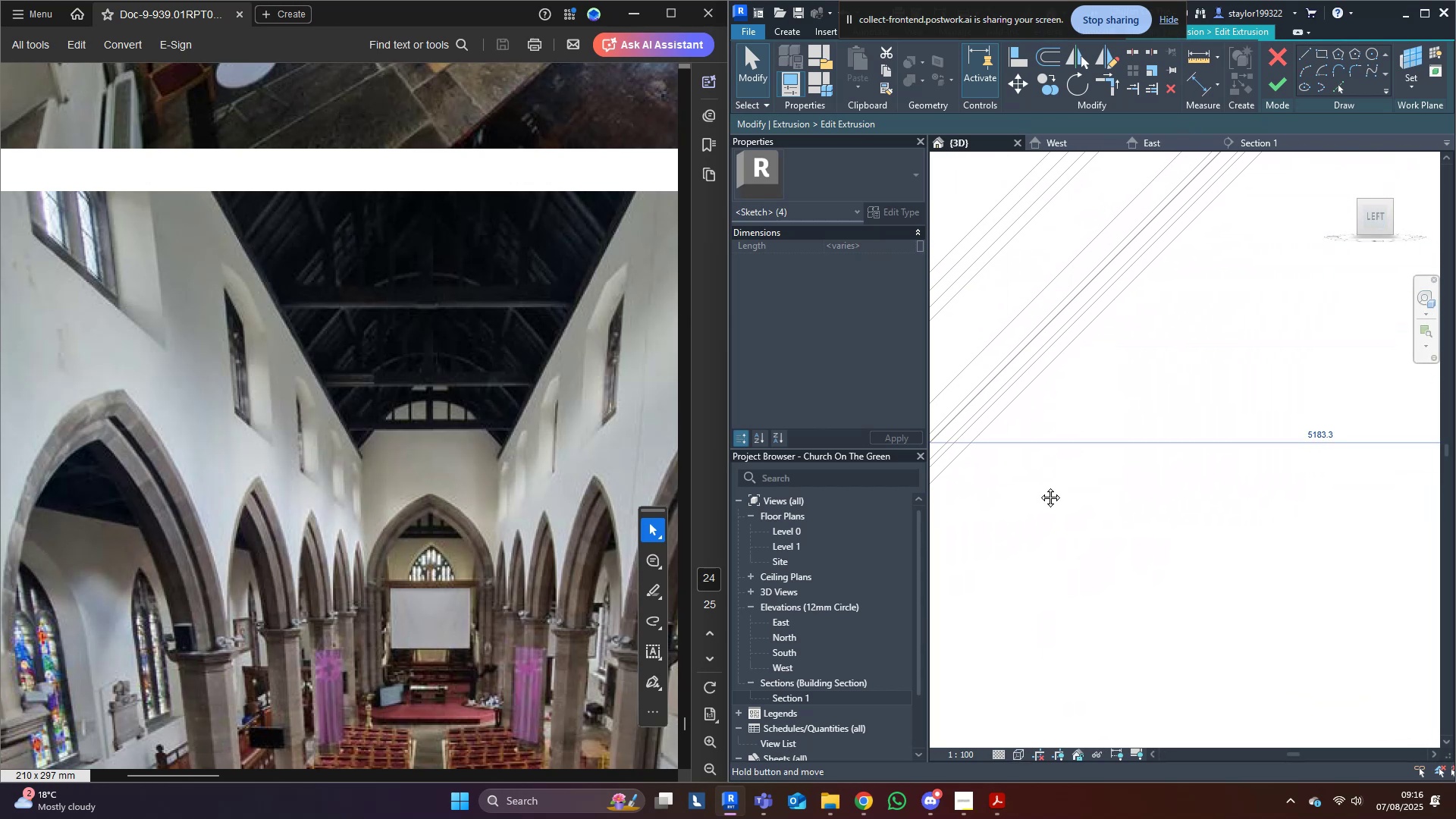 
scroll: coordinate [1150, 270], scroll_direction: up, amount: 5.0
 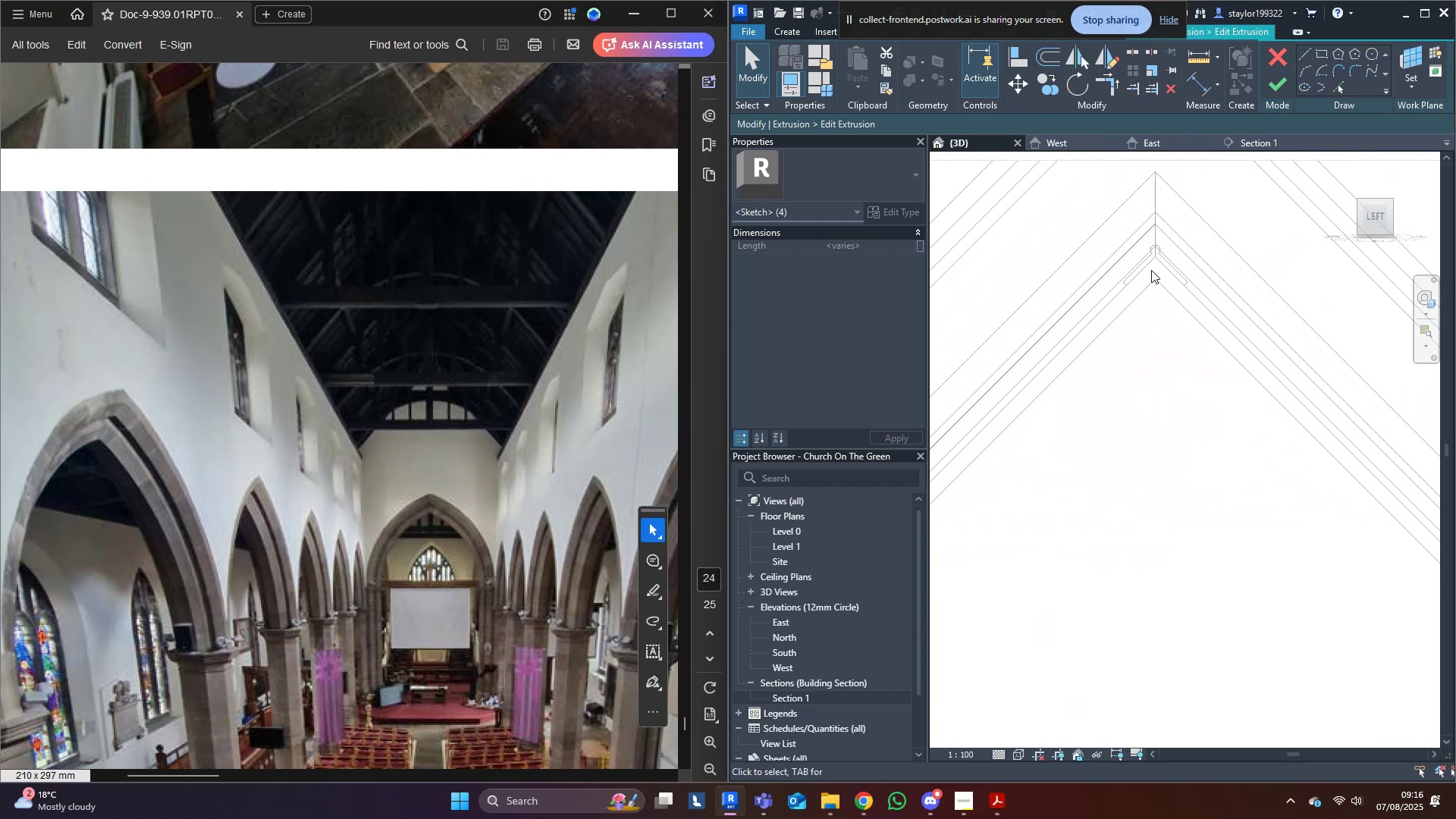 
type(dm)
 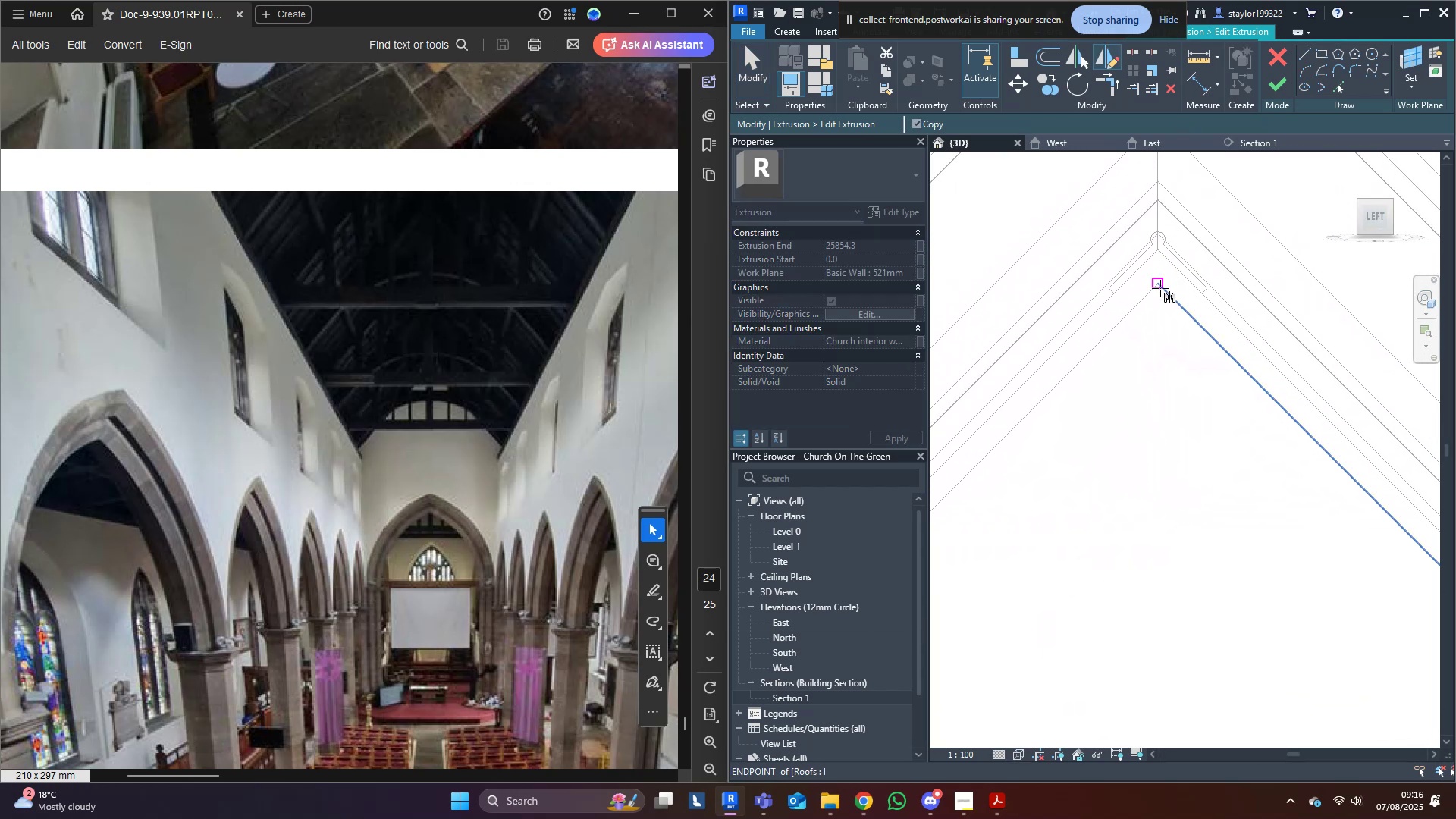 
left_click([1159, 288])
 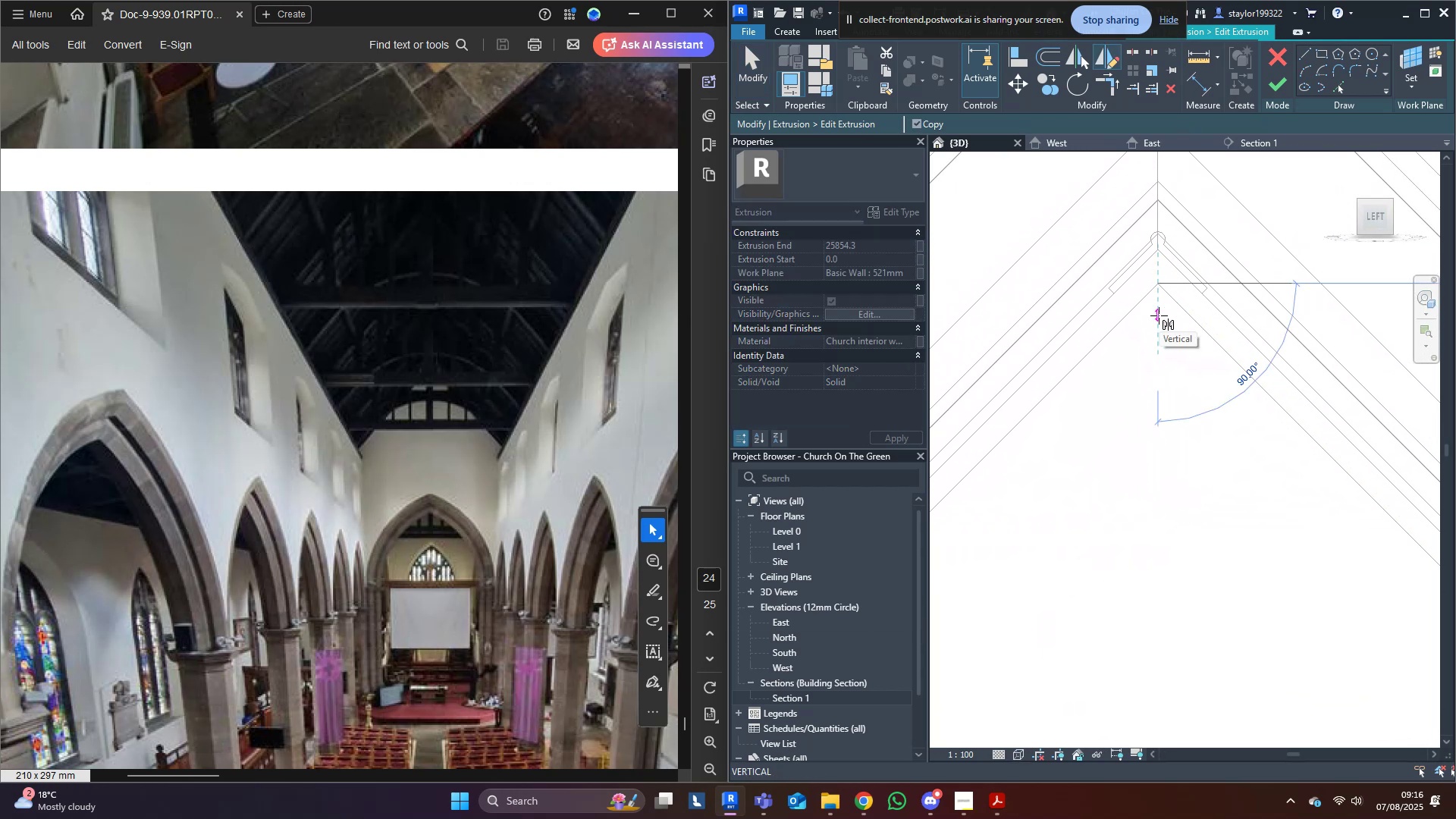 
left_click([1159, 315])
 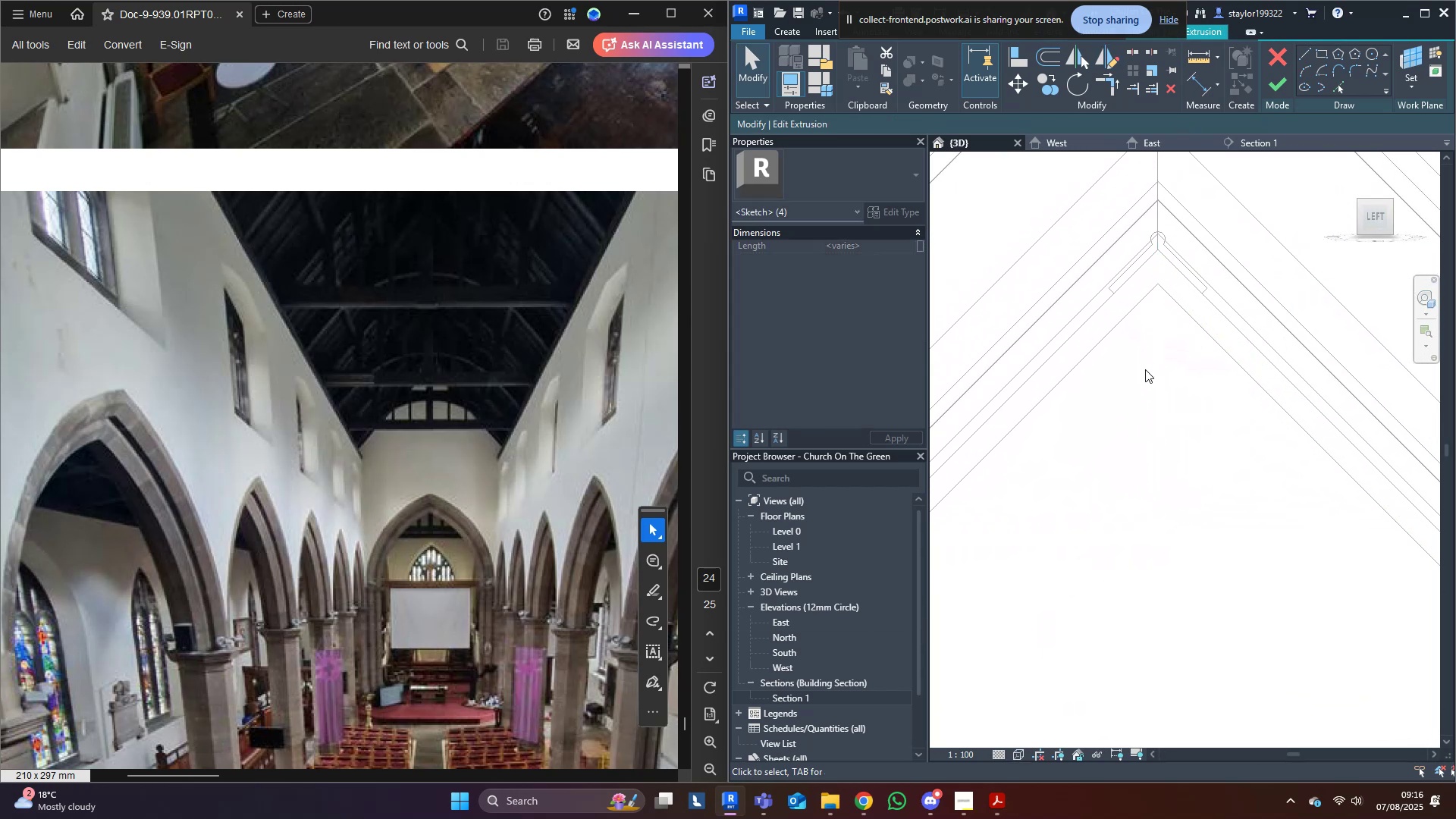 
scroll: coordinate [1157, 521], scroll_direction: down, amount: 16.0
 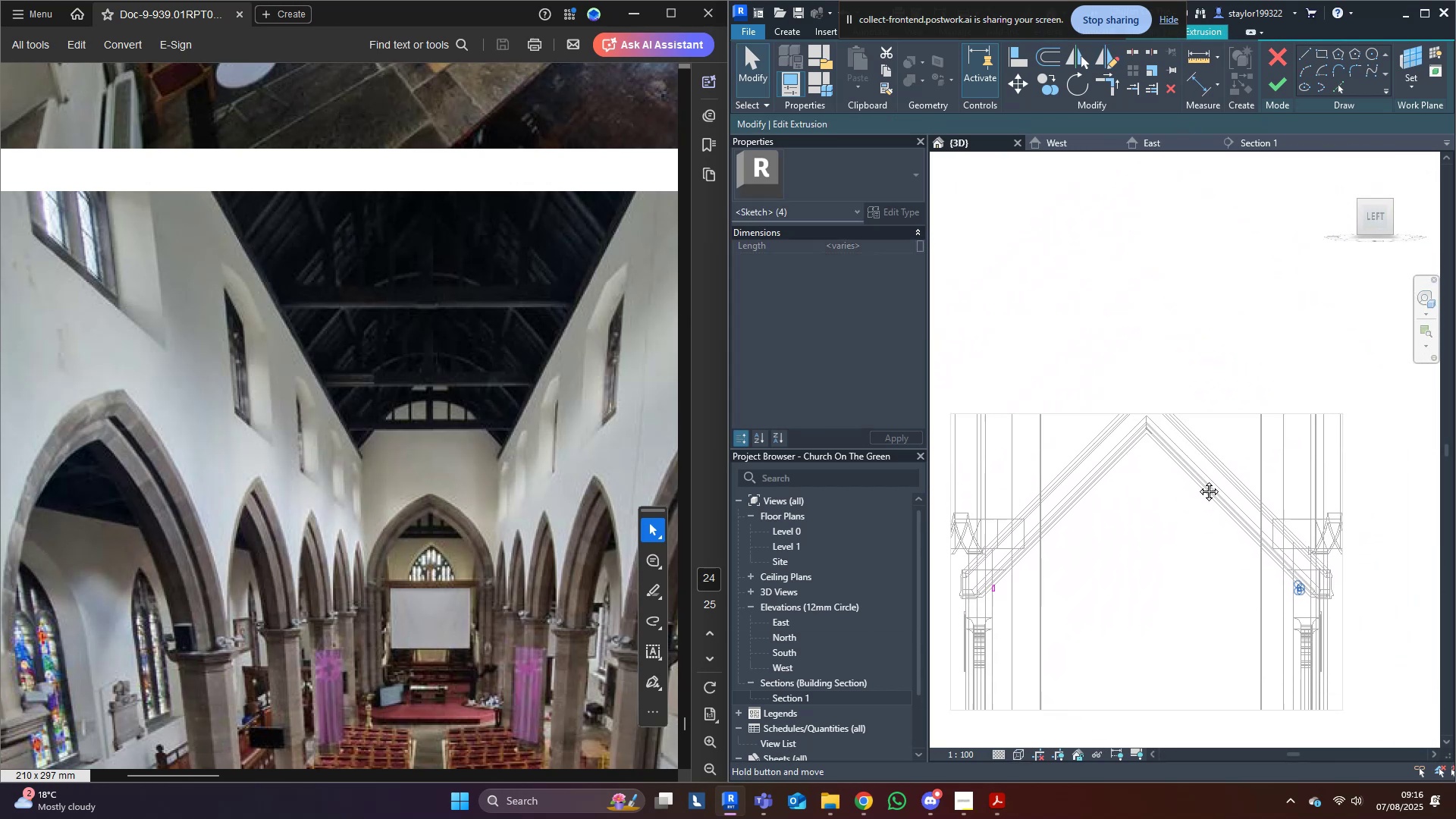 
scroll: coordinate [1338, 541], scroll_direction: up, amount: 10.0
 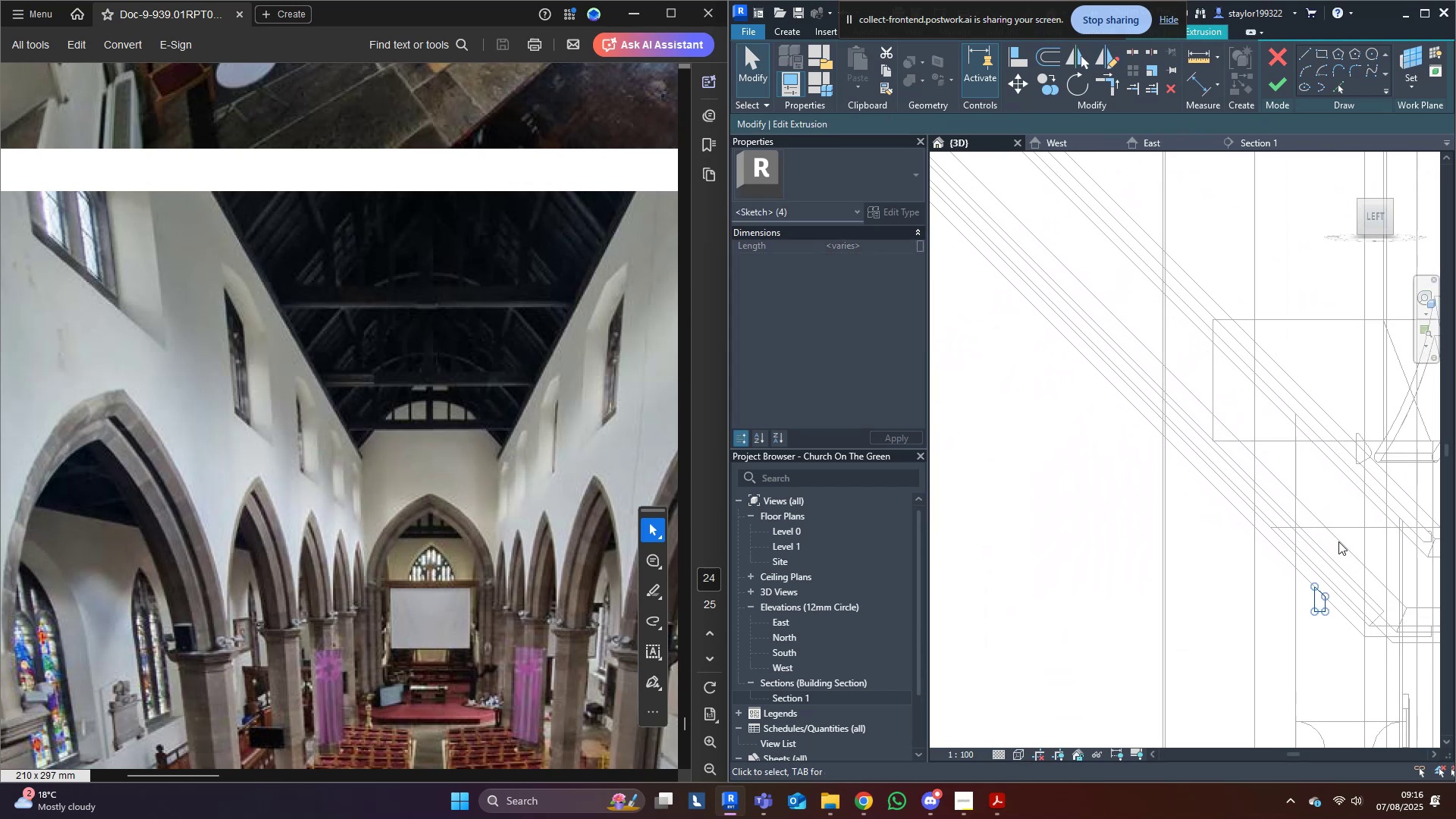 
type(sd)
 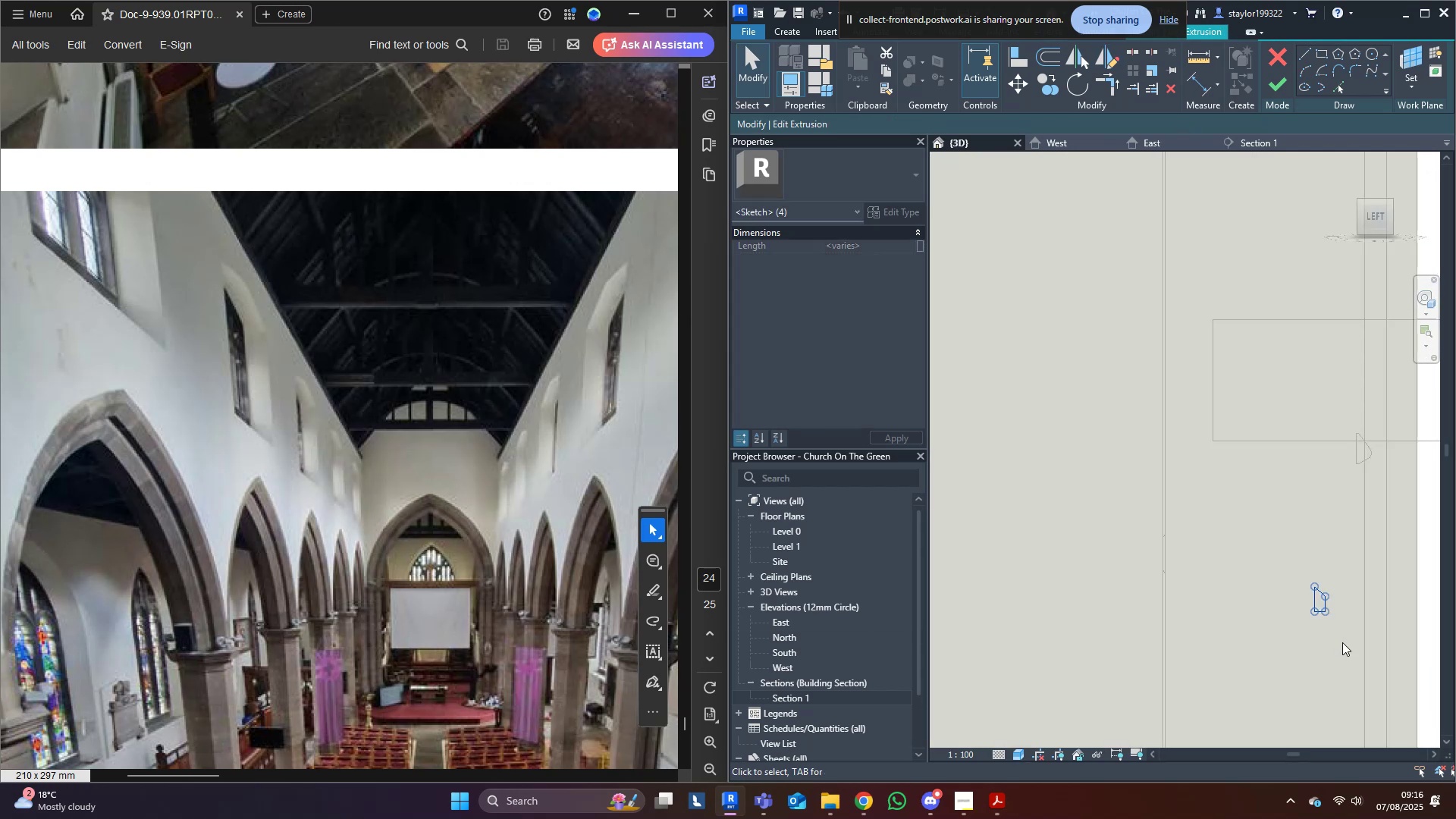 
hold_key(key=ShiftLeft, duration=0.33)
 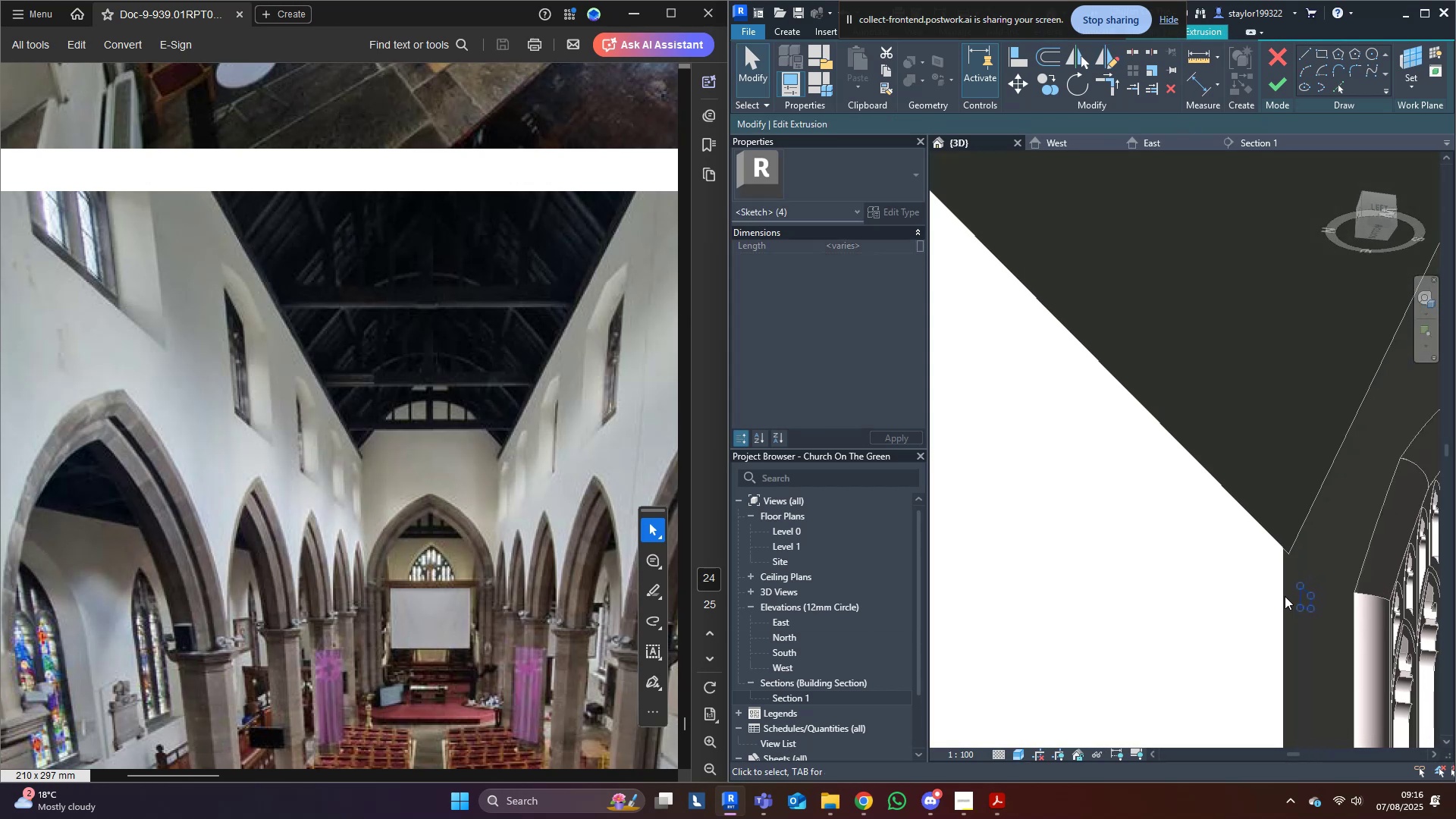 
left_click([1212, 557])
 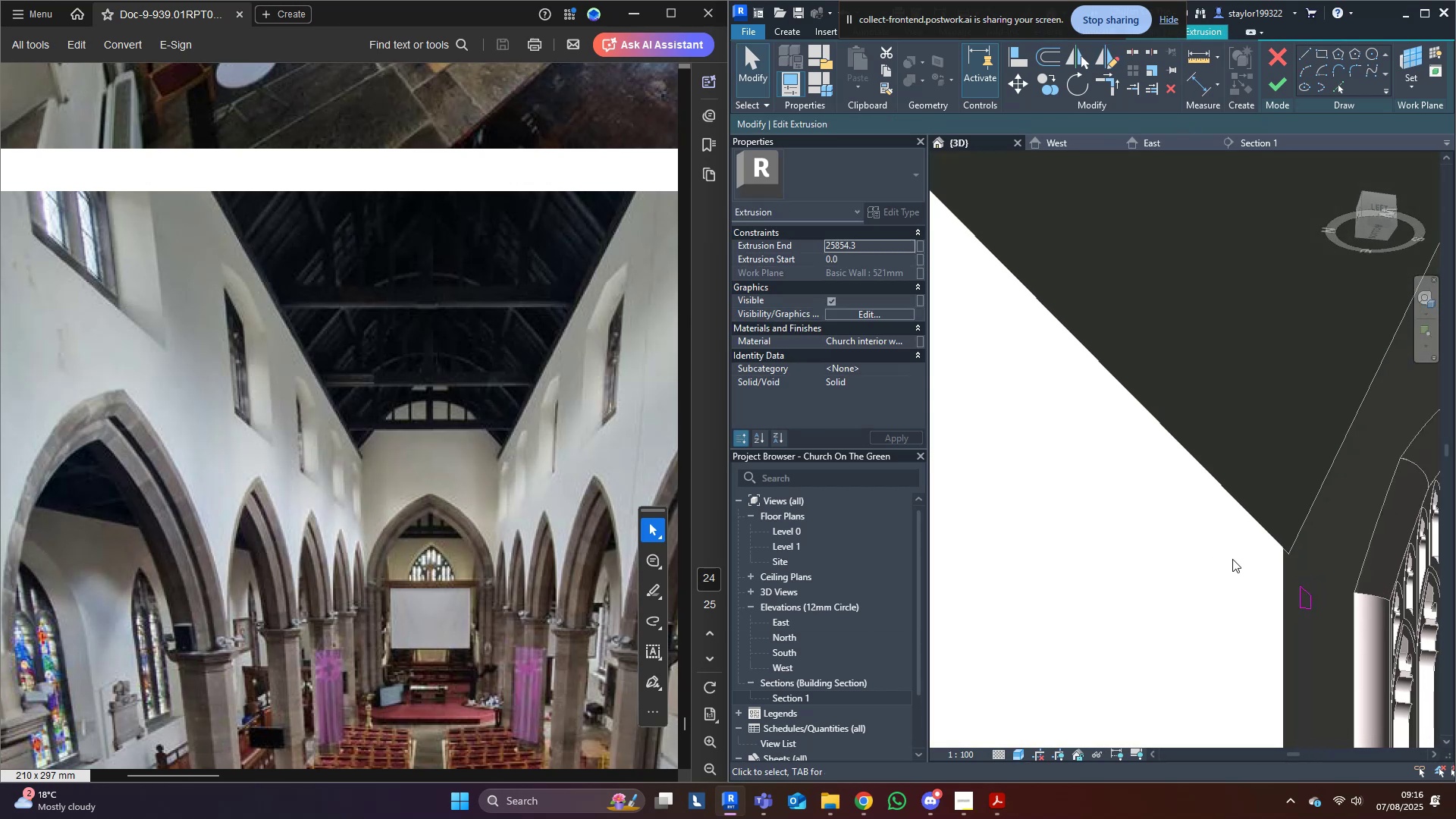 
type(al)
 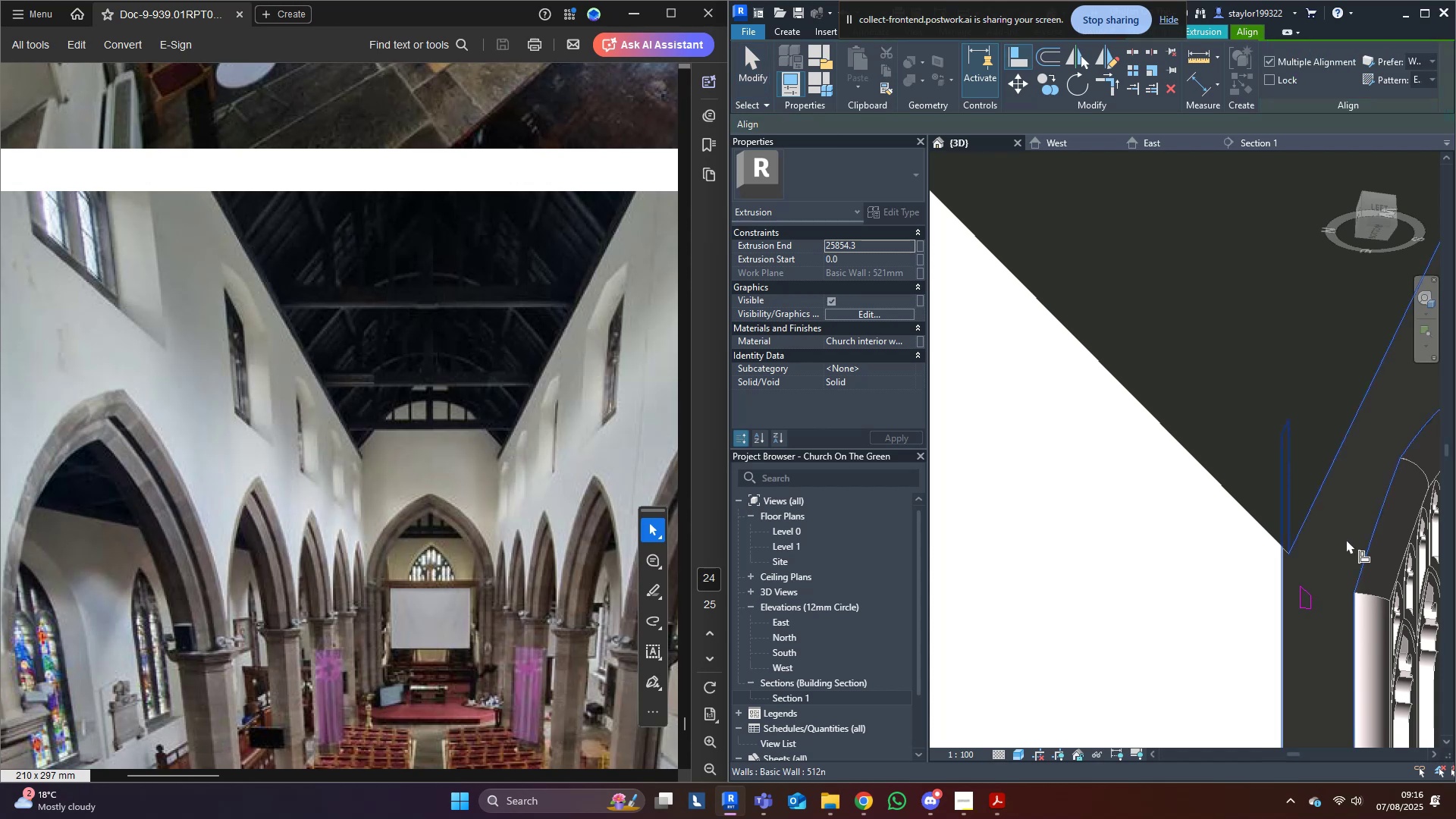 
left_click([1346, 539])
 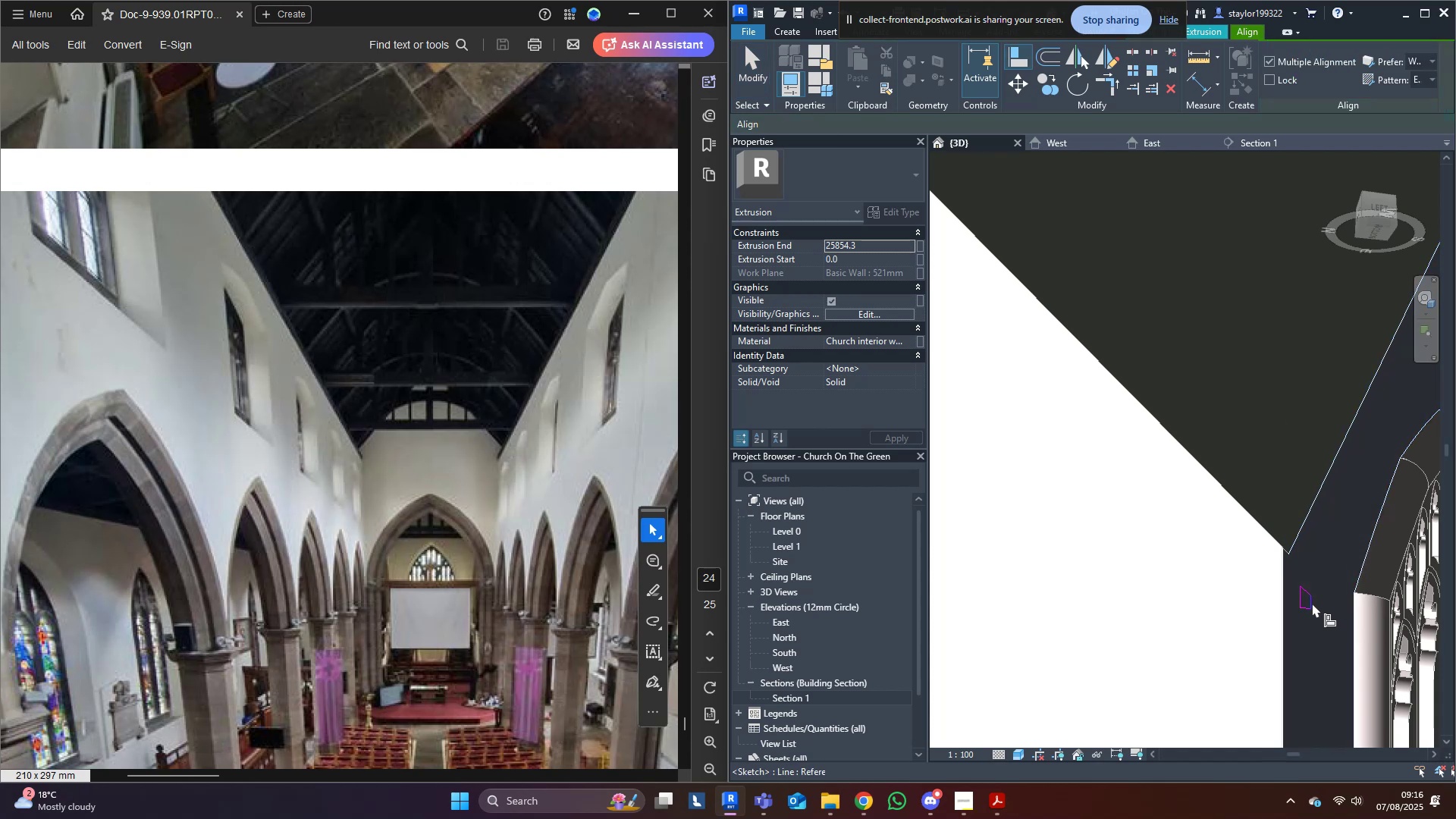 
left_click([1312, 603])
 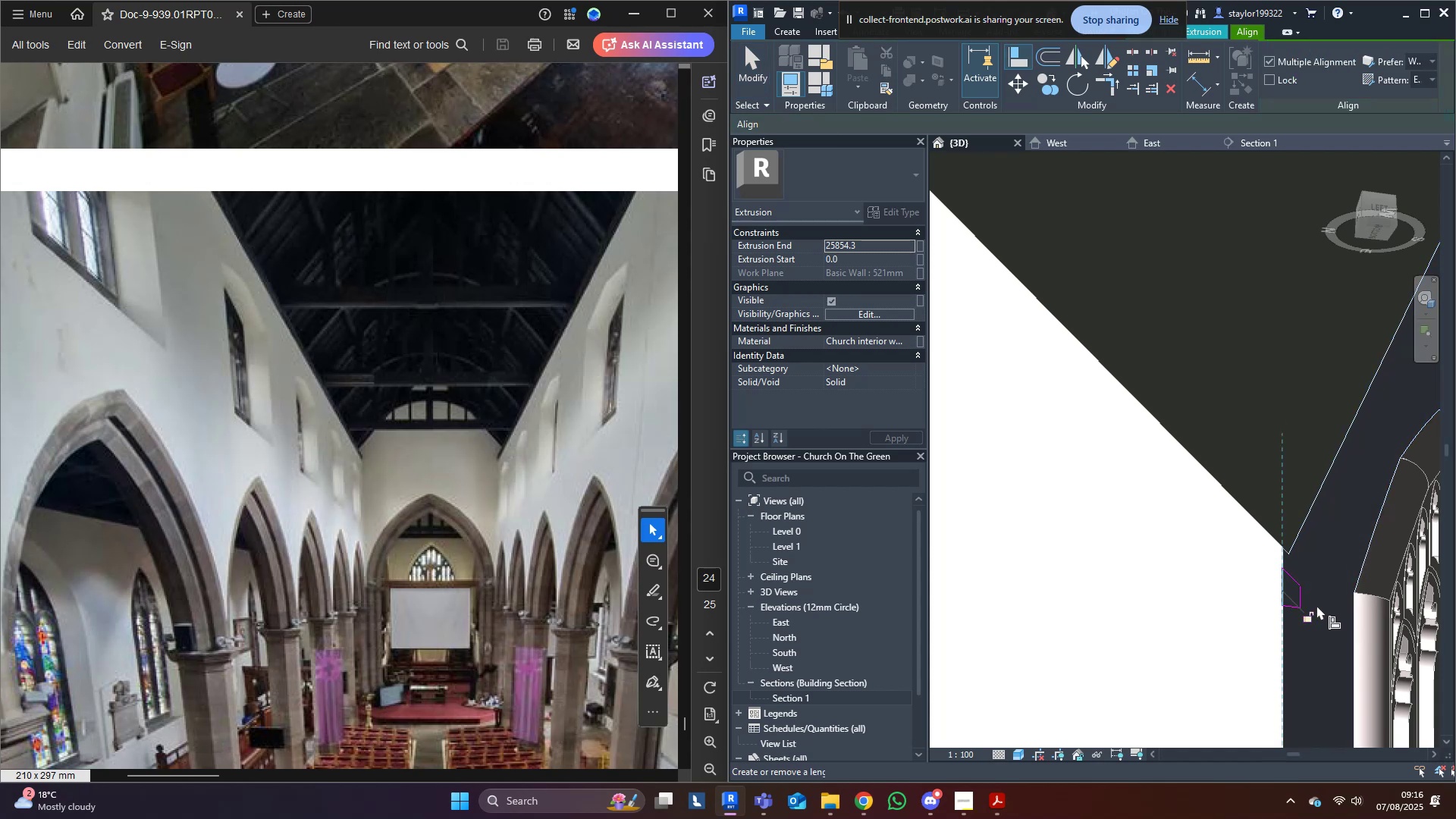 
hold_key(key=ControlLeft, duration=0.67)
 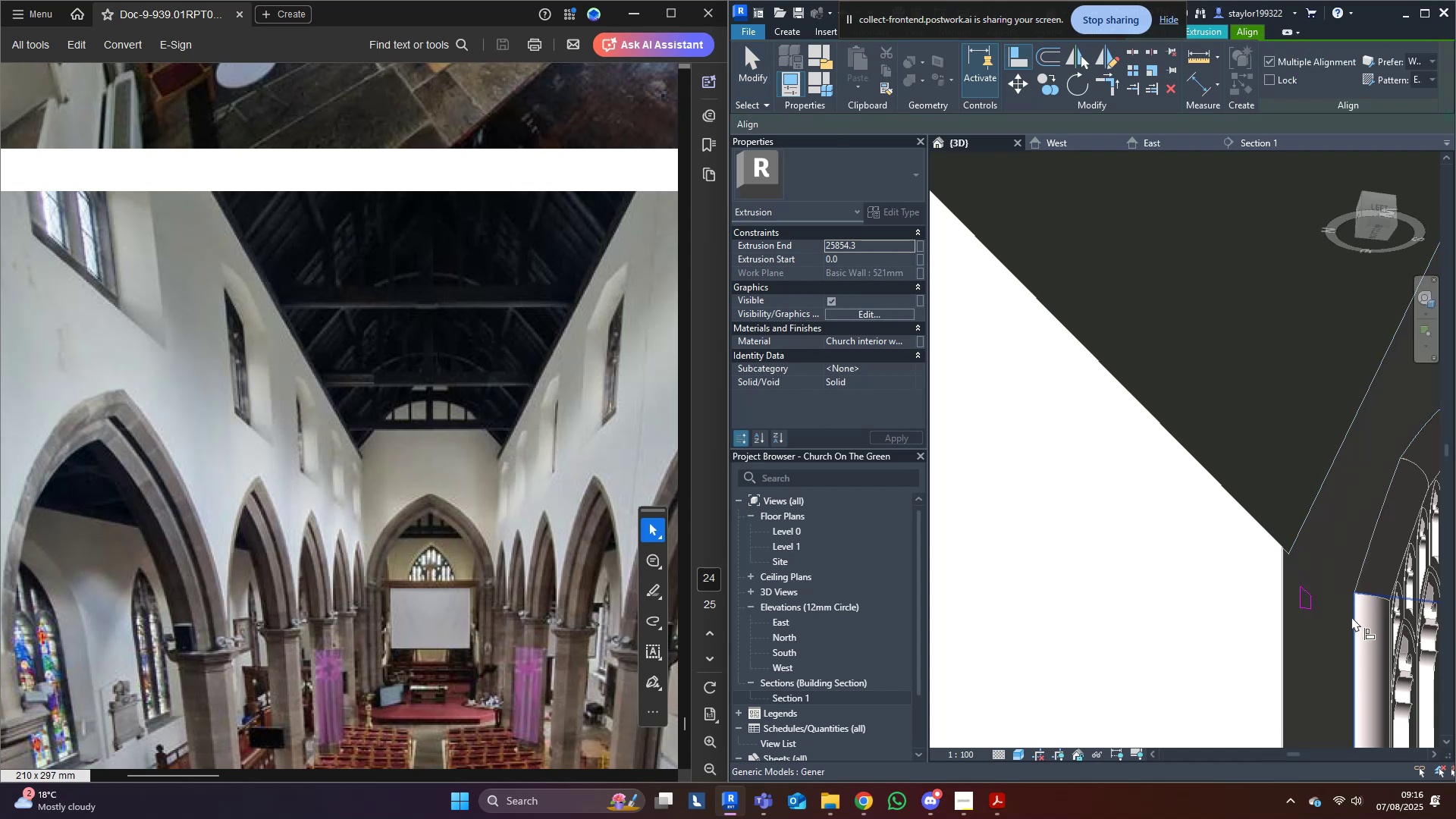 
key(Escape)
 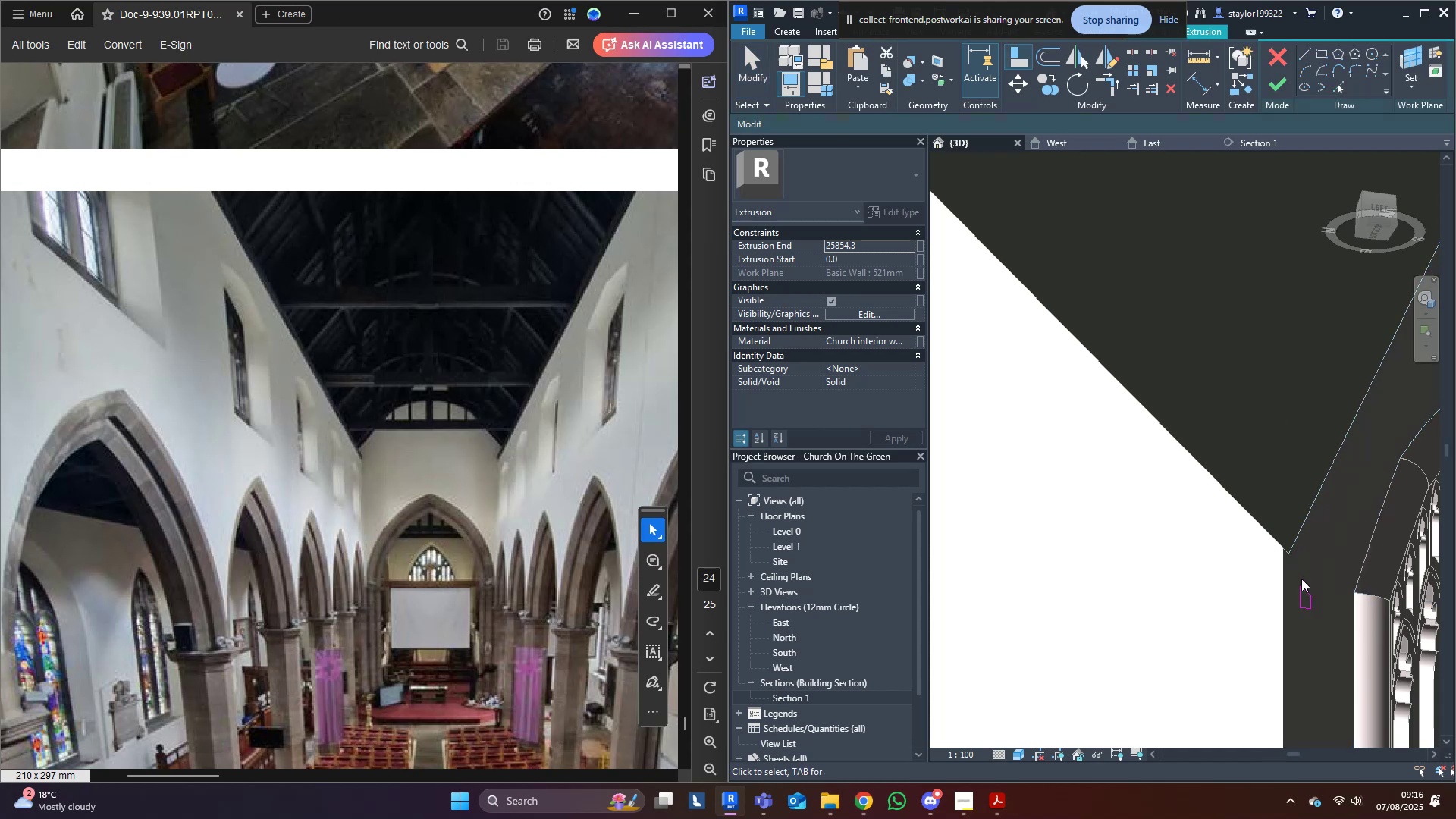 
key(Escape)
 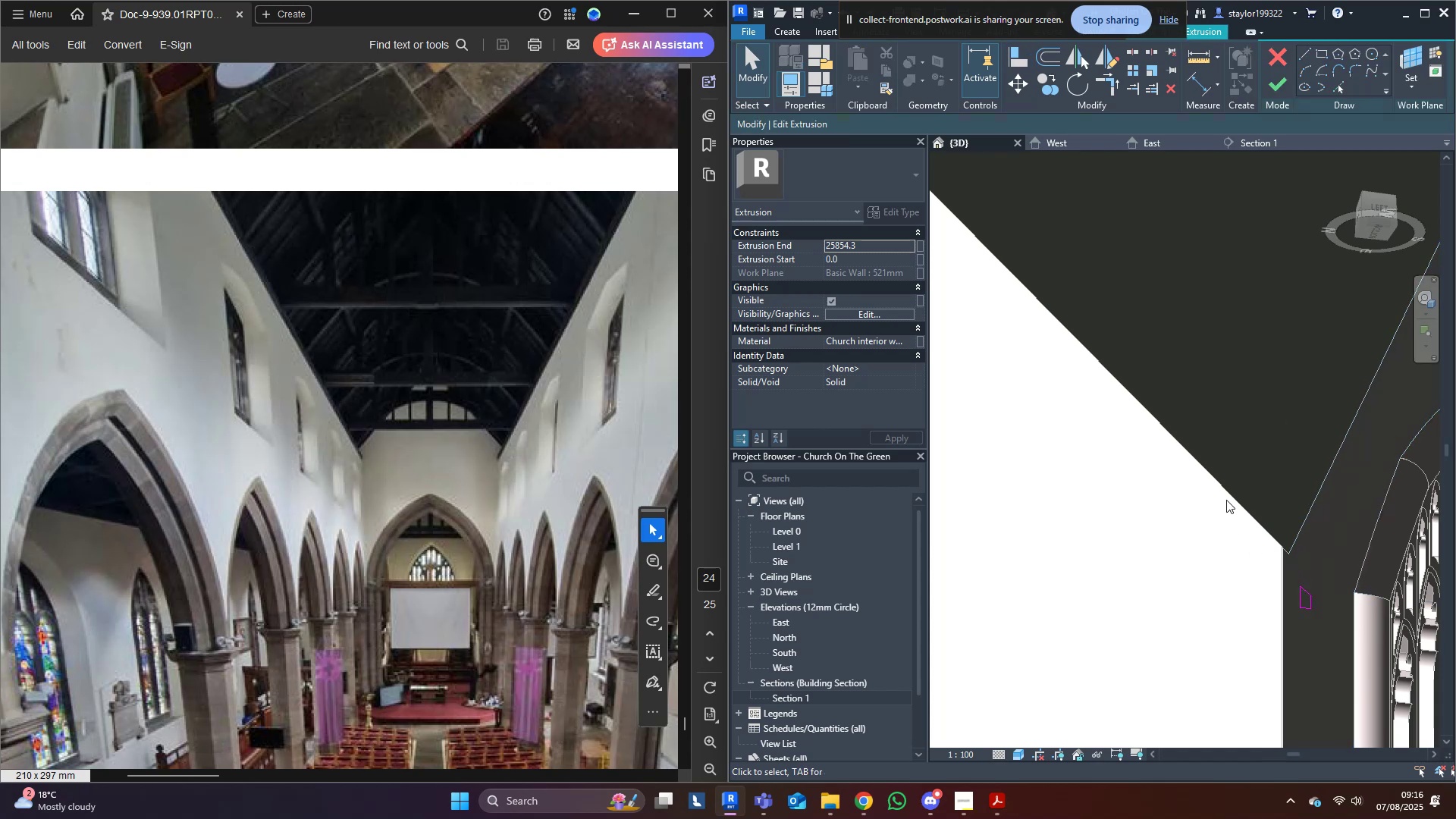 
key(Escape)
 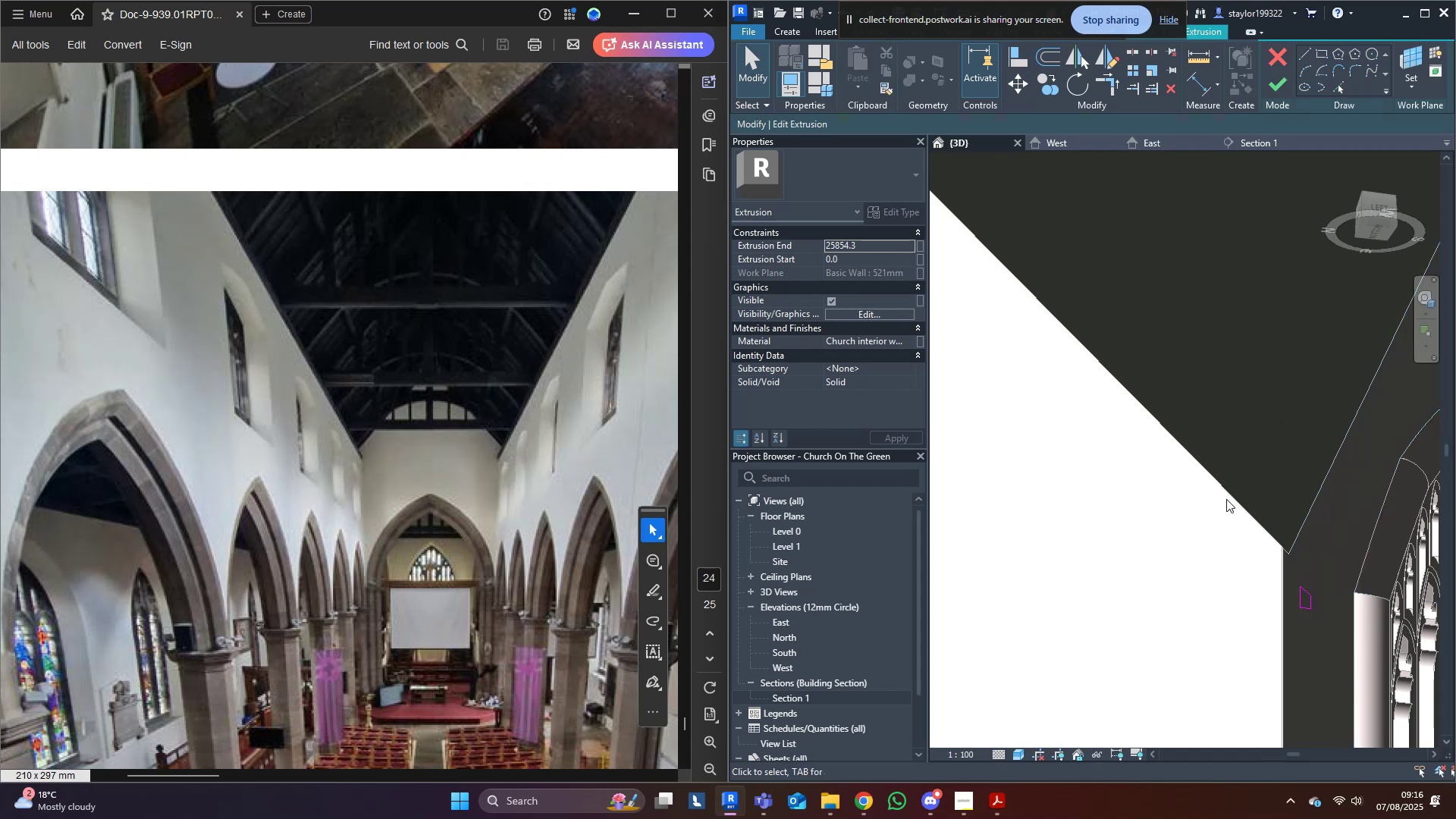 
left_click_drag(start_coordinate=[1226, 506], to_coordinate=[1376, 692])
 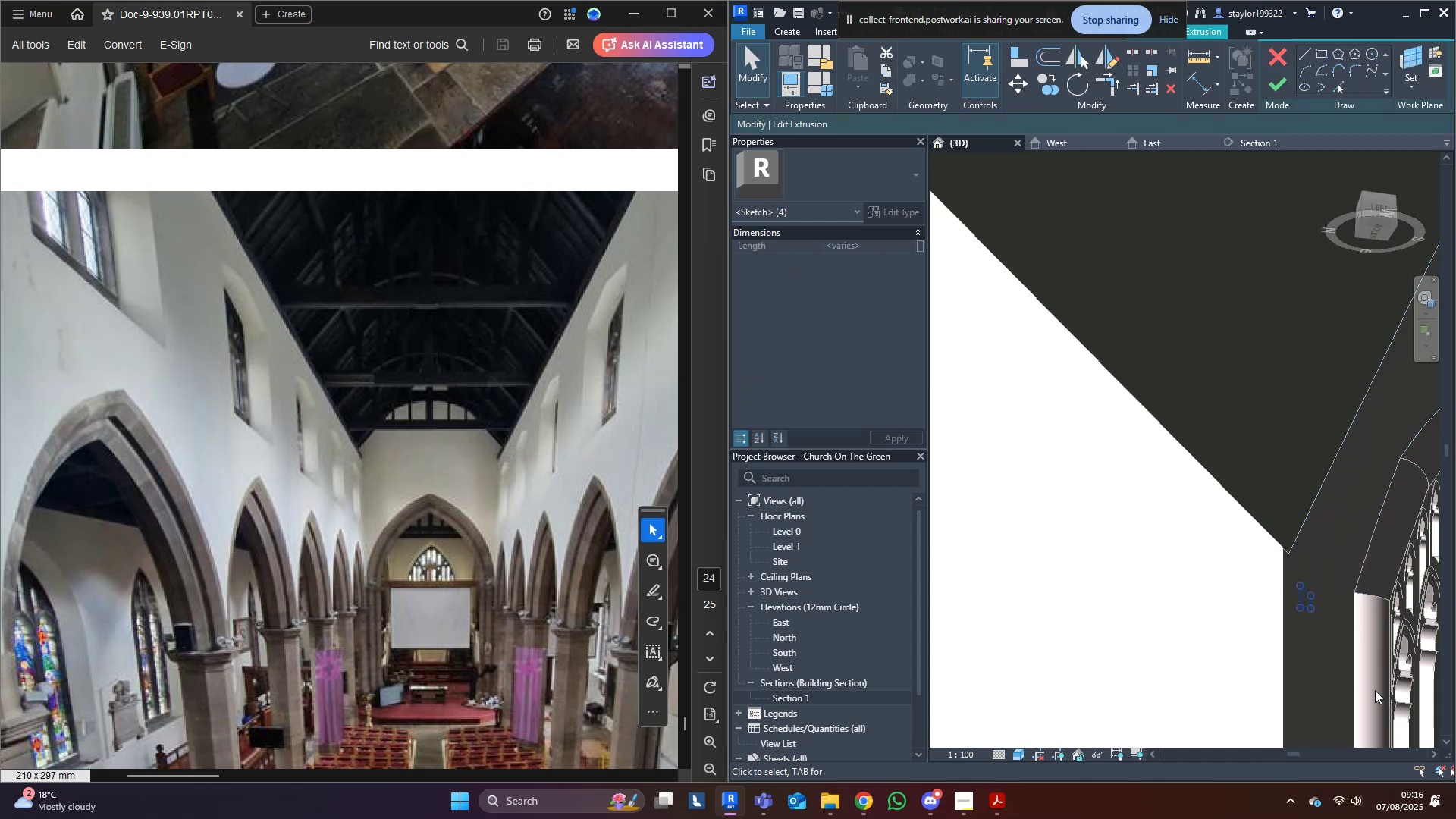 
scroll: coordinate [1351, 672], scroll_direction: down, amount: 6.0
 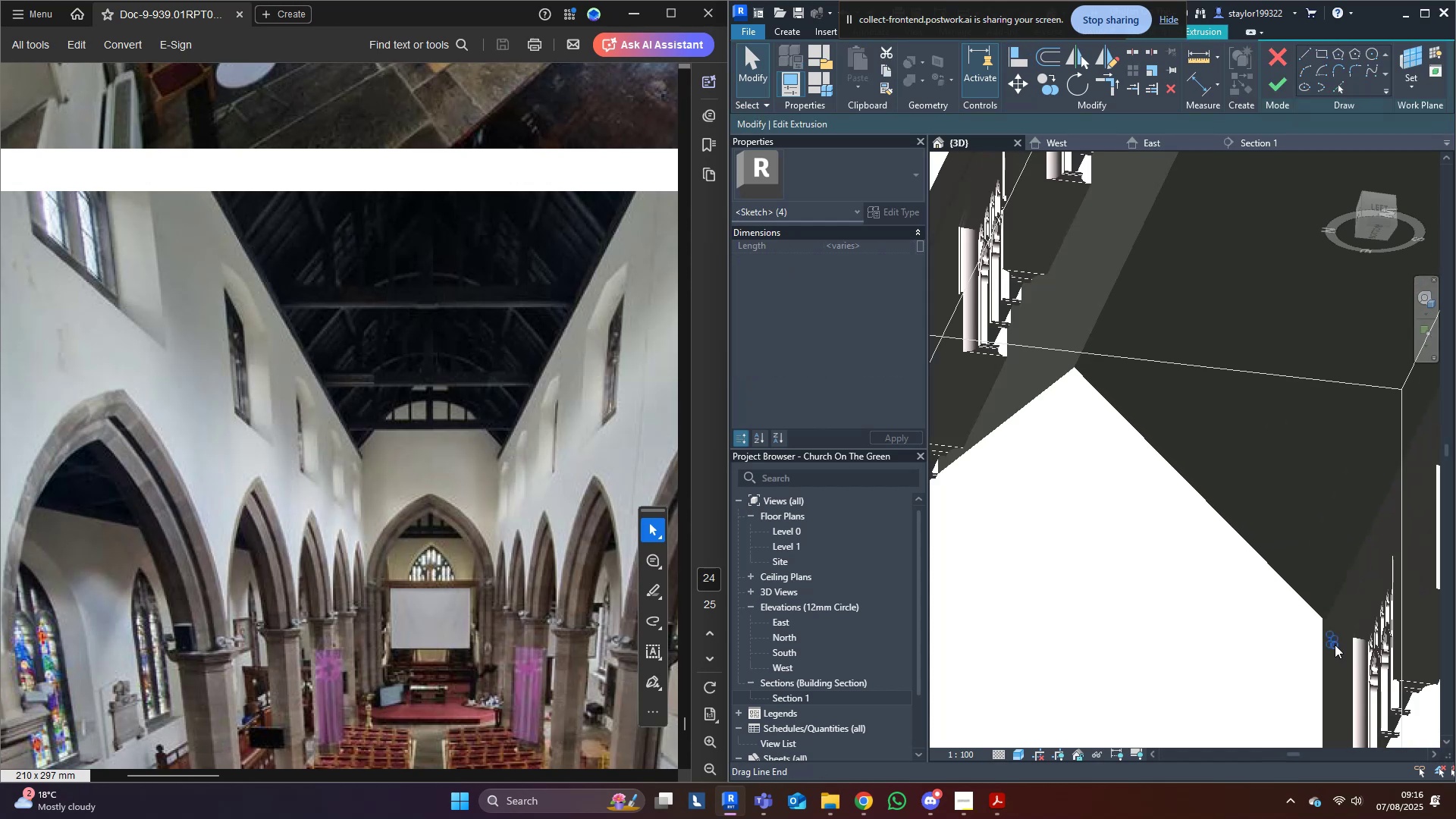 
key(Shift+ShiftLeft)
 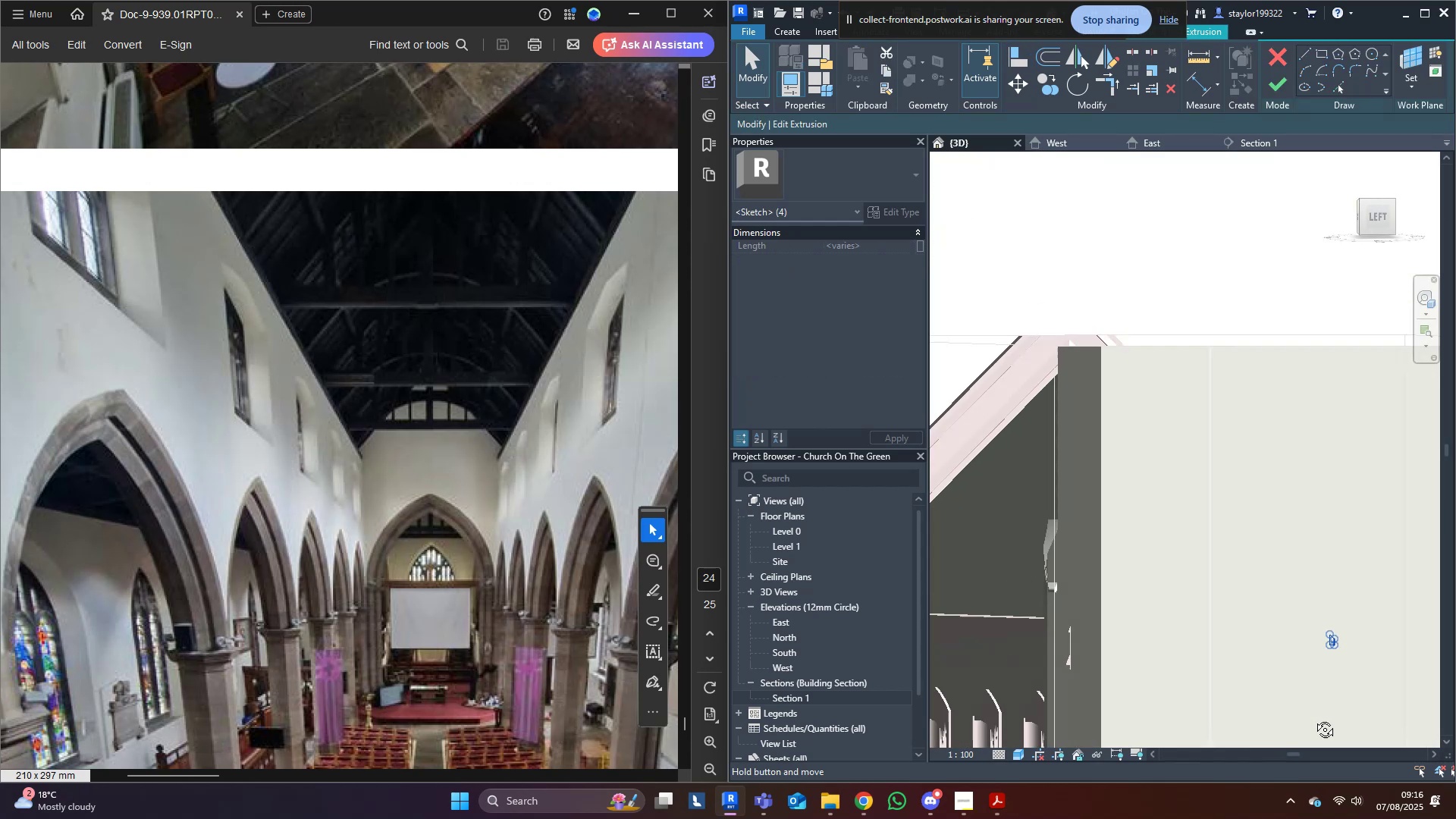 
scroll: coordinate [1321, 676], scroll_direction: down, amount: 4.0
 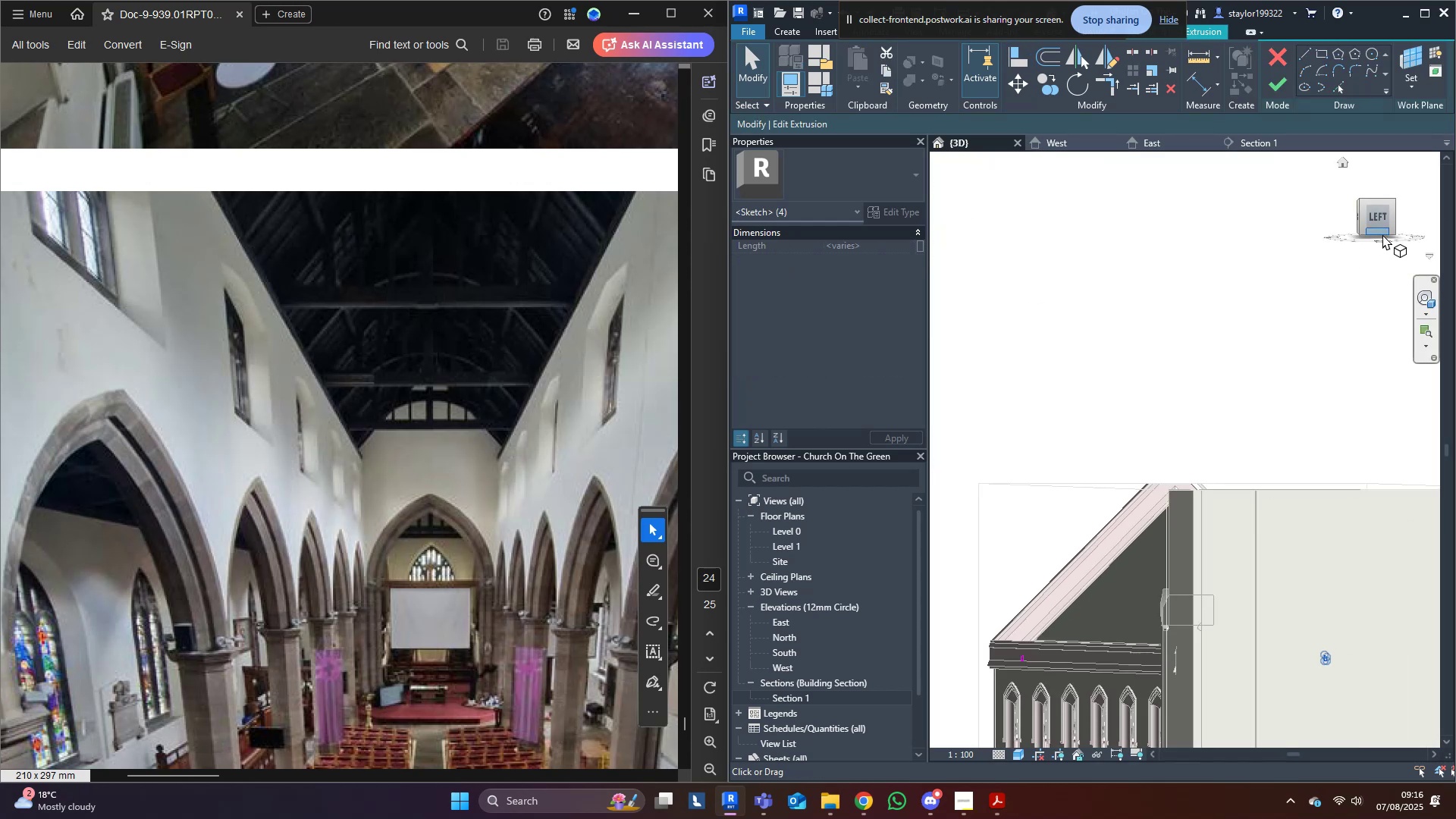 
left_click([1382, 222])
 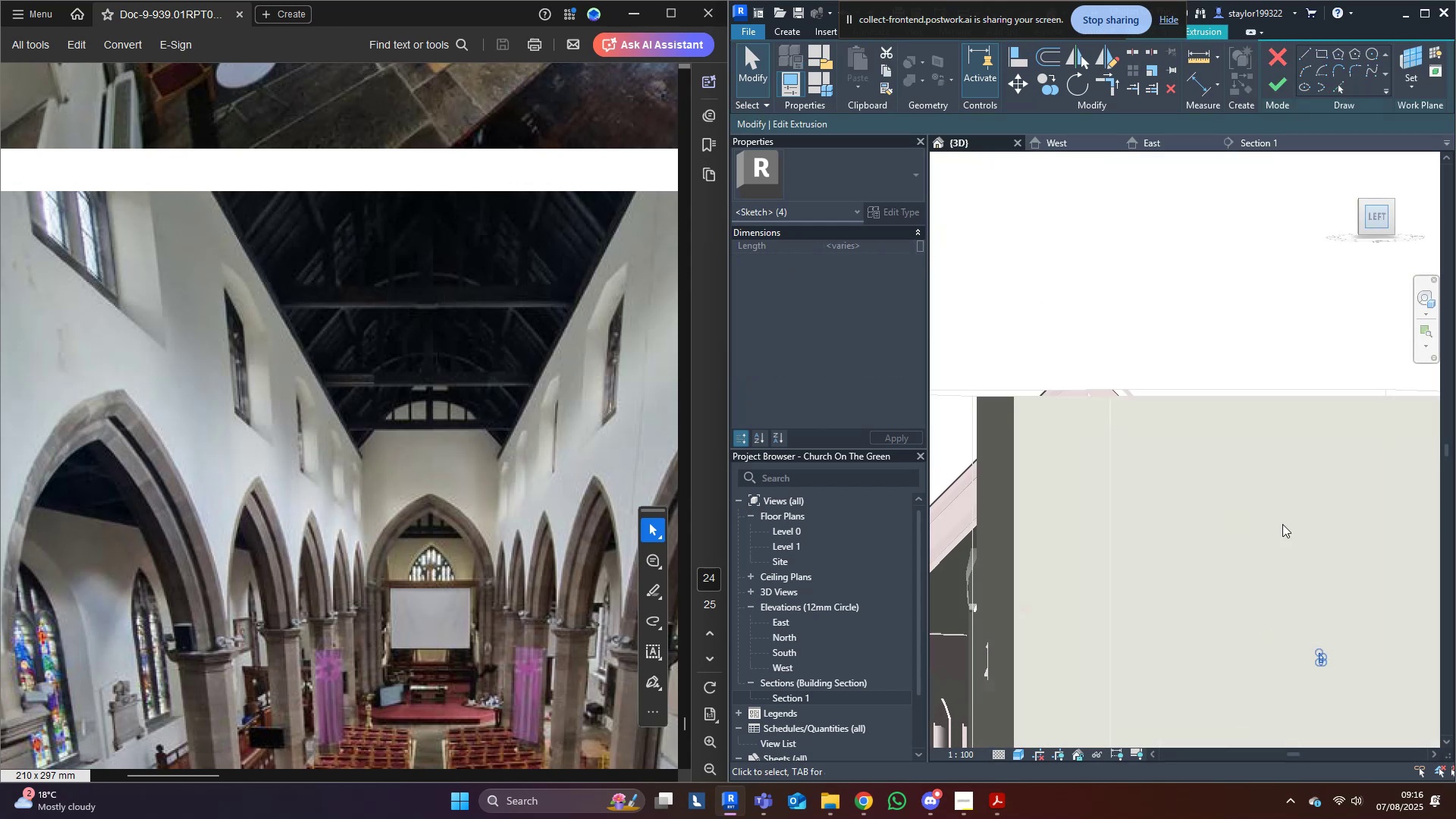 
middle_click([1282, 524])
 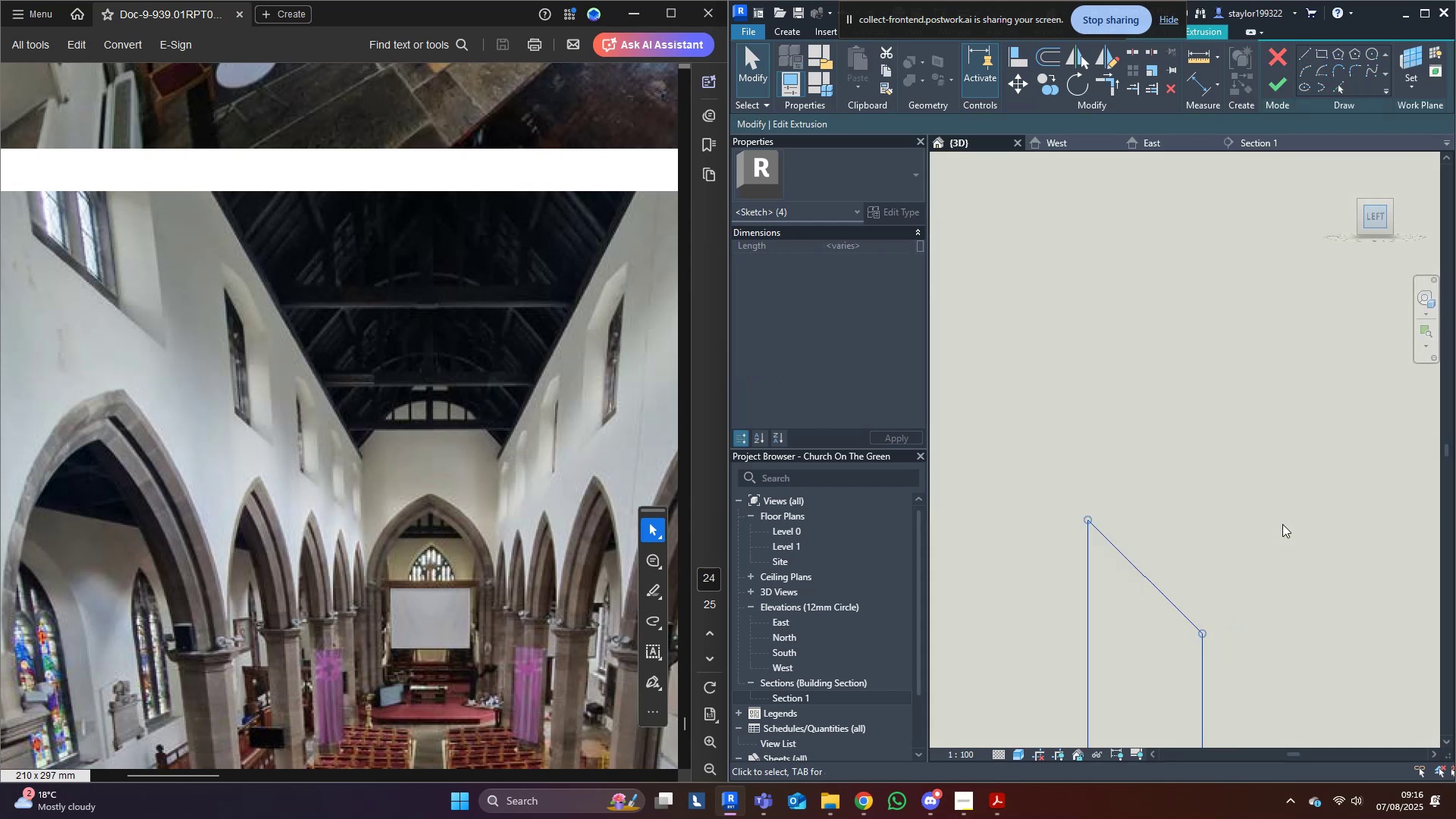 
type(wf)
 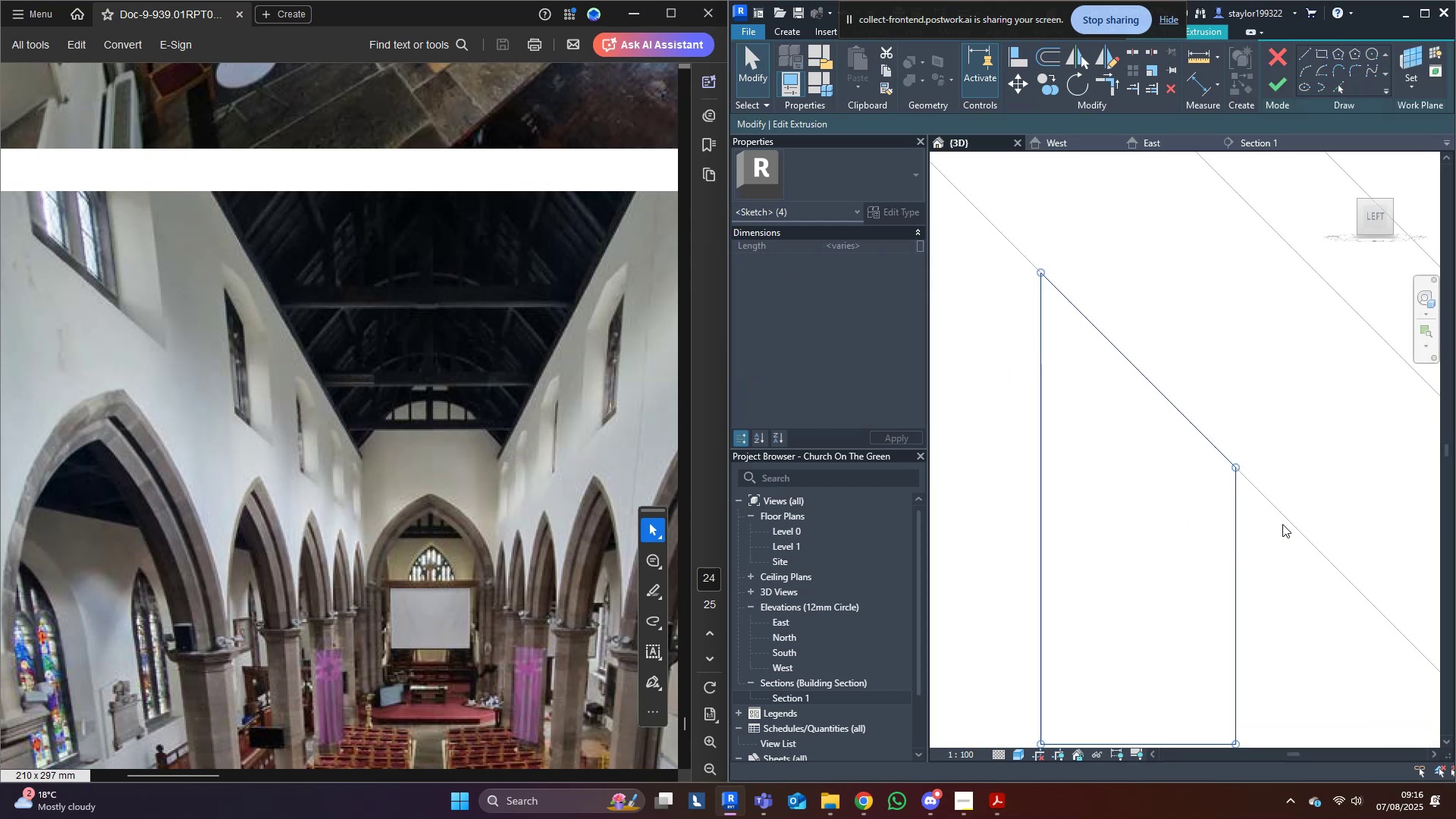 
scroll: coordinate [1282, 526], scroll_direction: down, amount: 21.0
 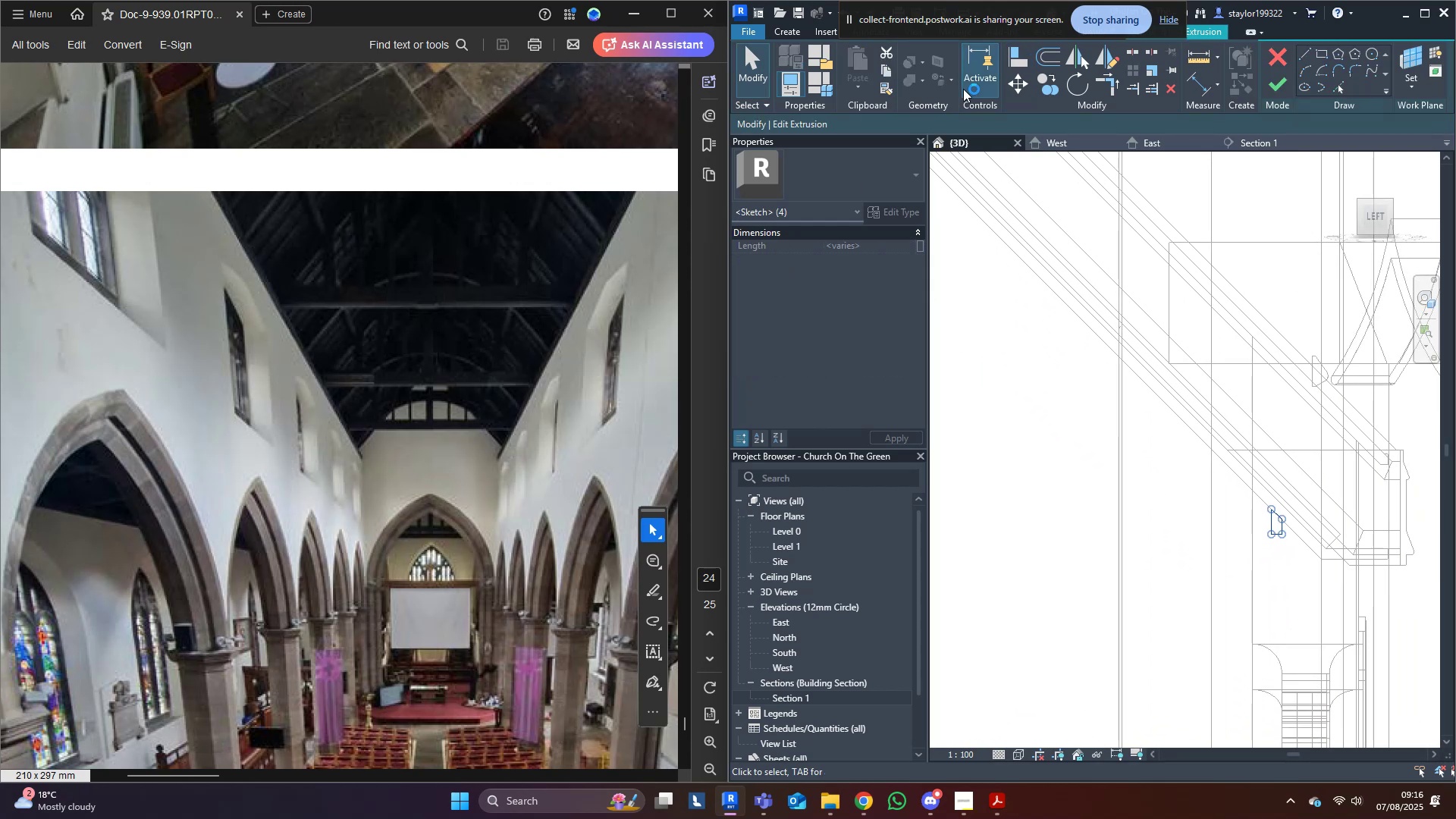 
left_click([1025, 89])
 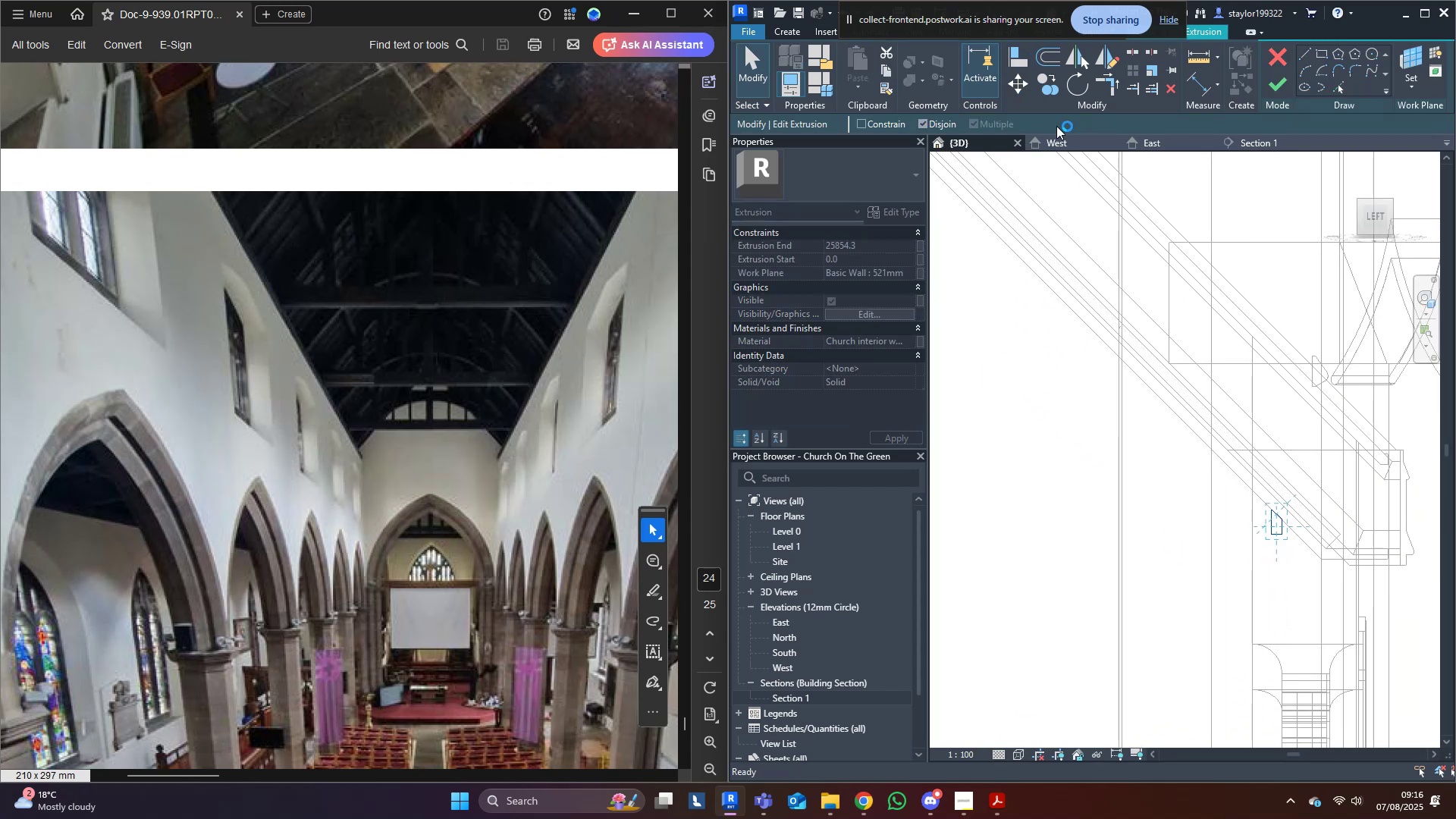 
scroll: coordinate [1278, 497], scroll_direction: up, amount: 3.0
 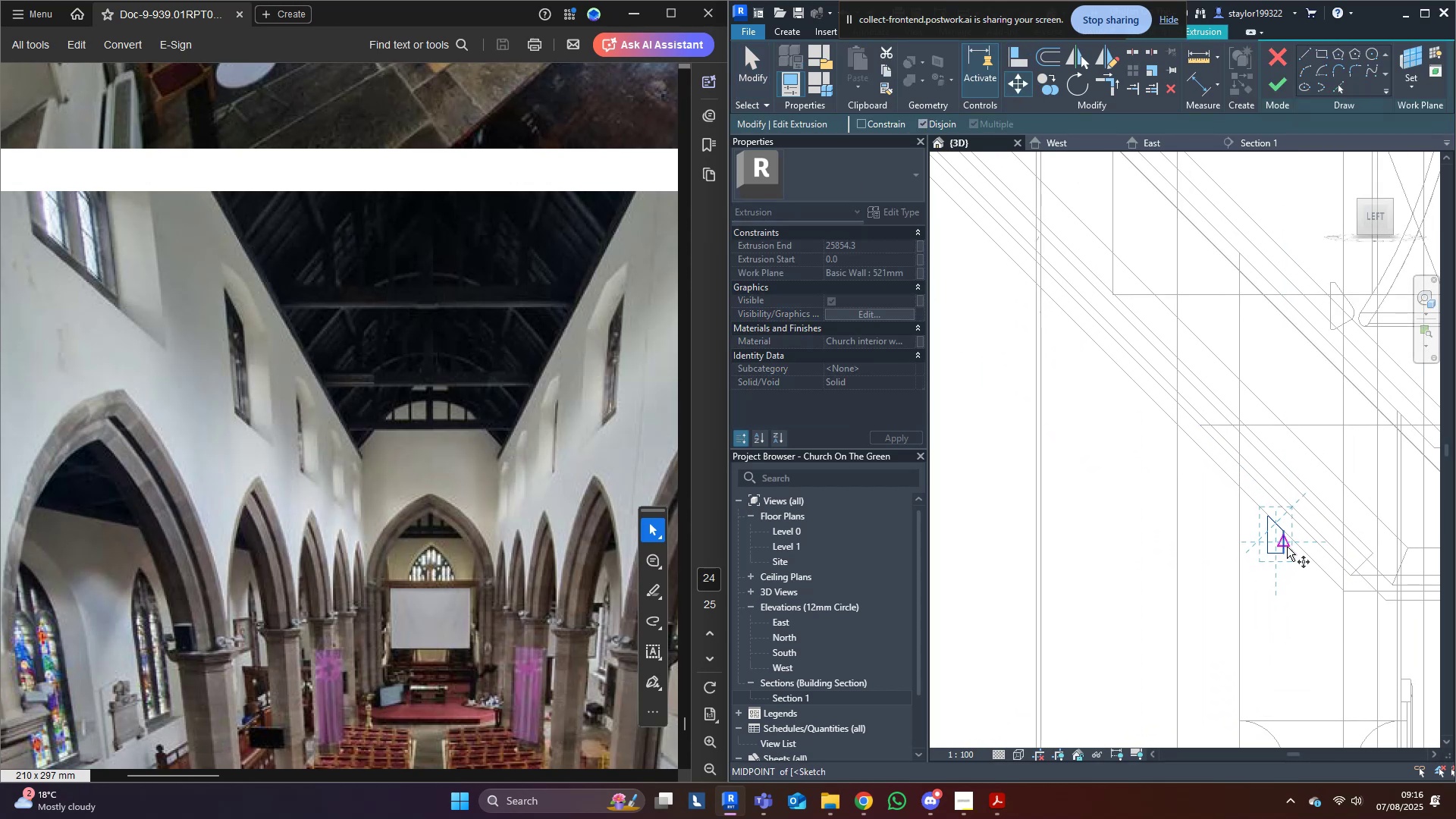 
left_click([1287, 547])
 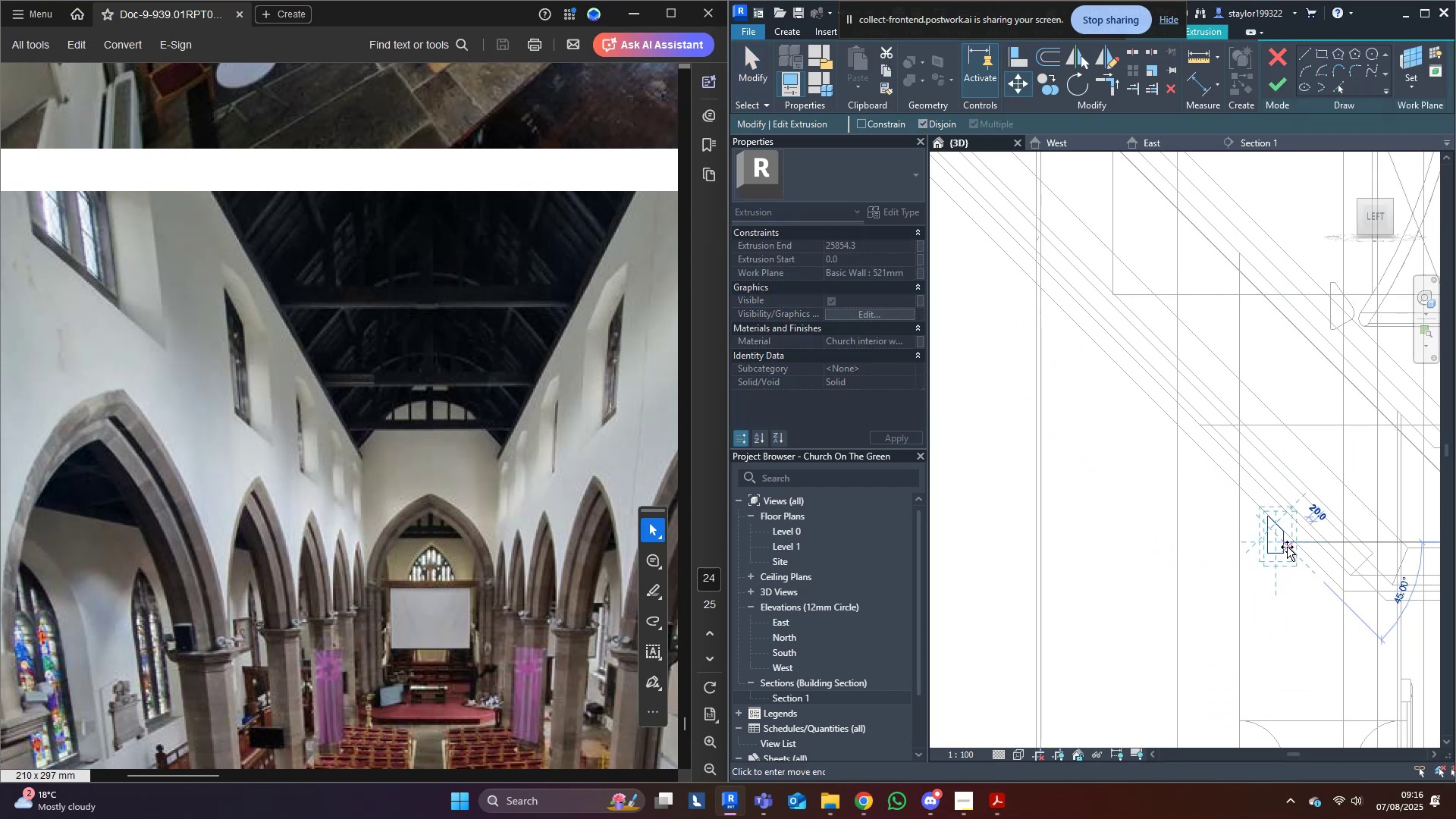 
hold_key(key=ShiftLeft, duration=0.78)
left_click([1181, 531])
 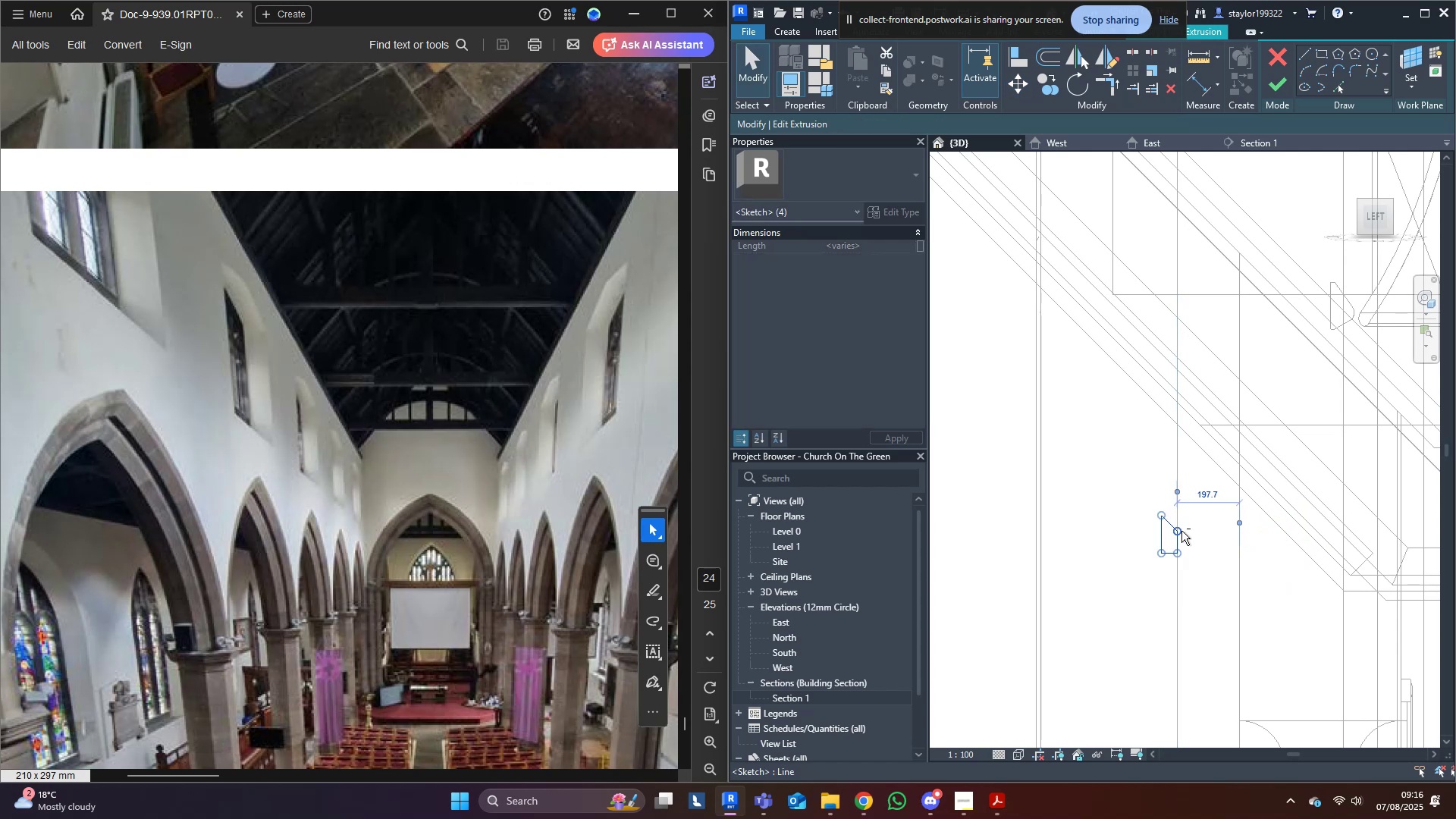 
type(sd)
 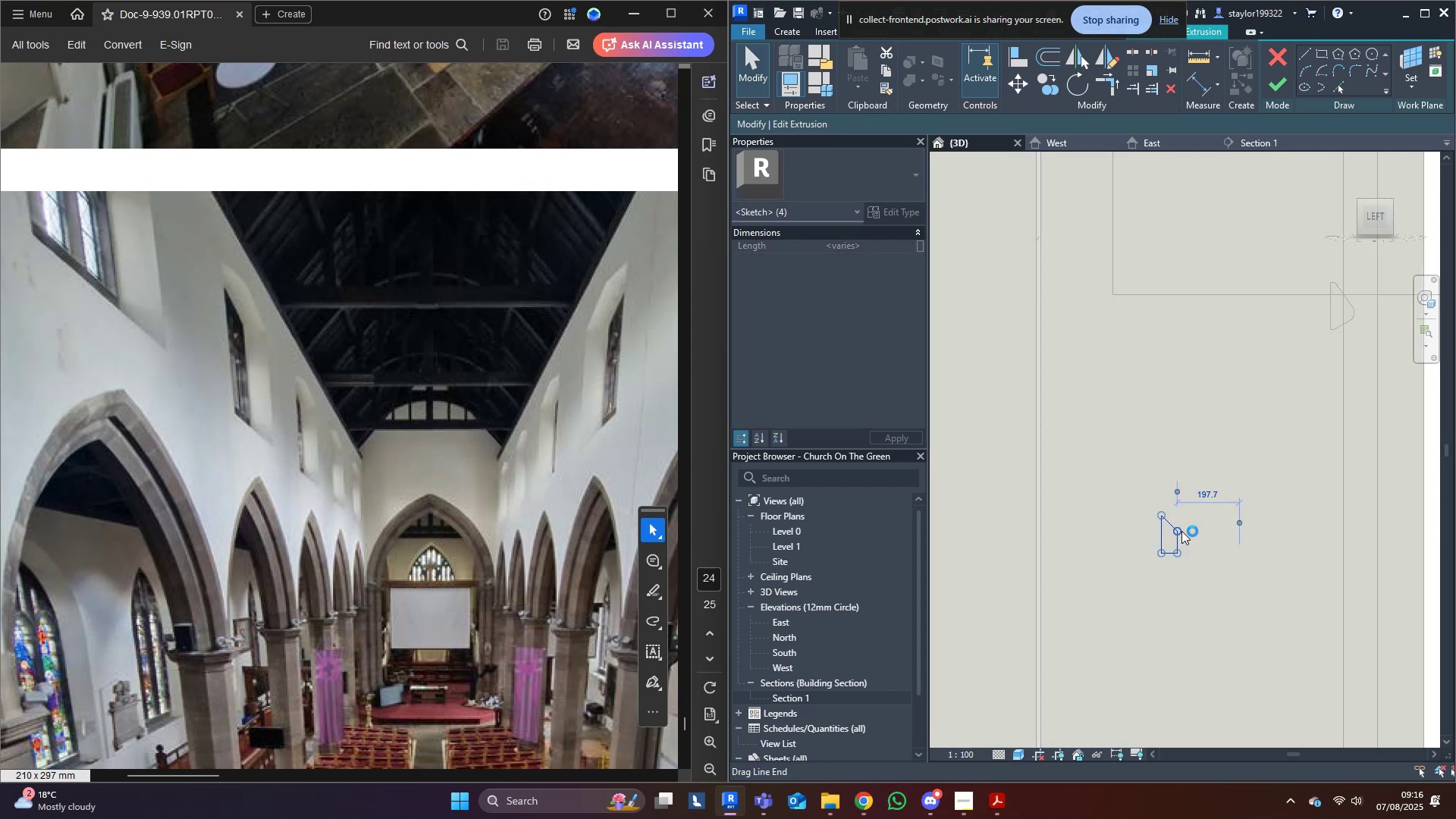 
hold_key(key=ShiftLeft, duration=0.77)
 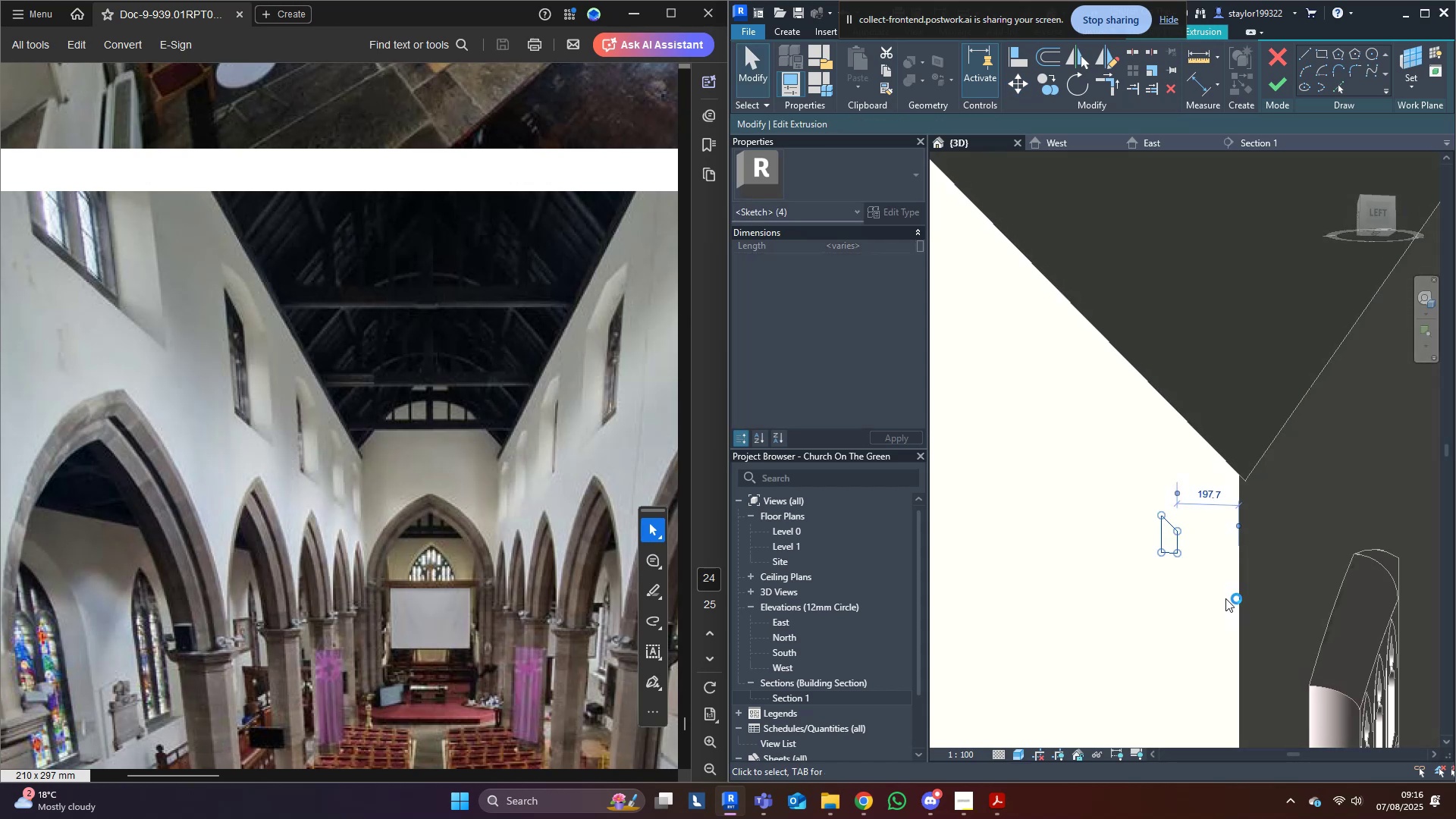 
left_click([1225, 598])
 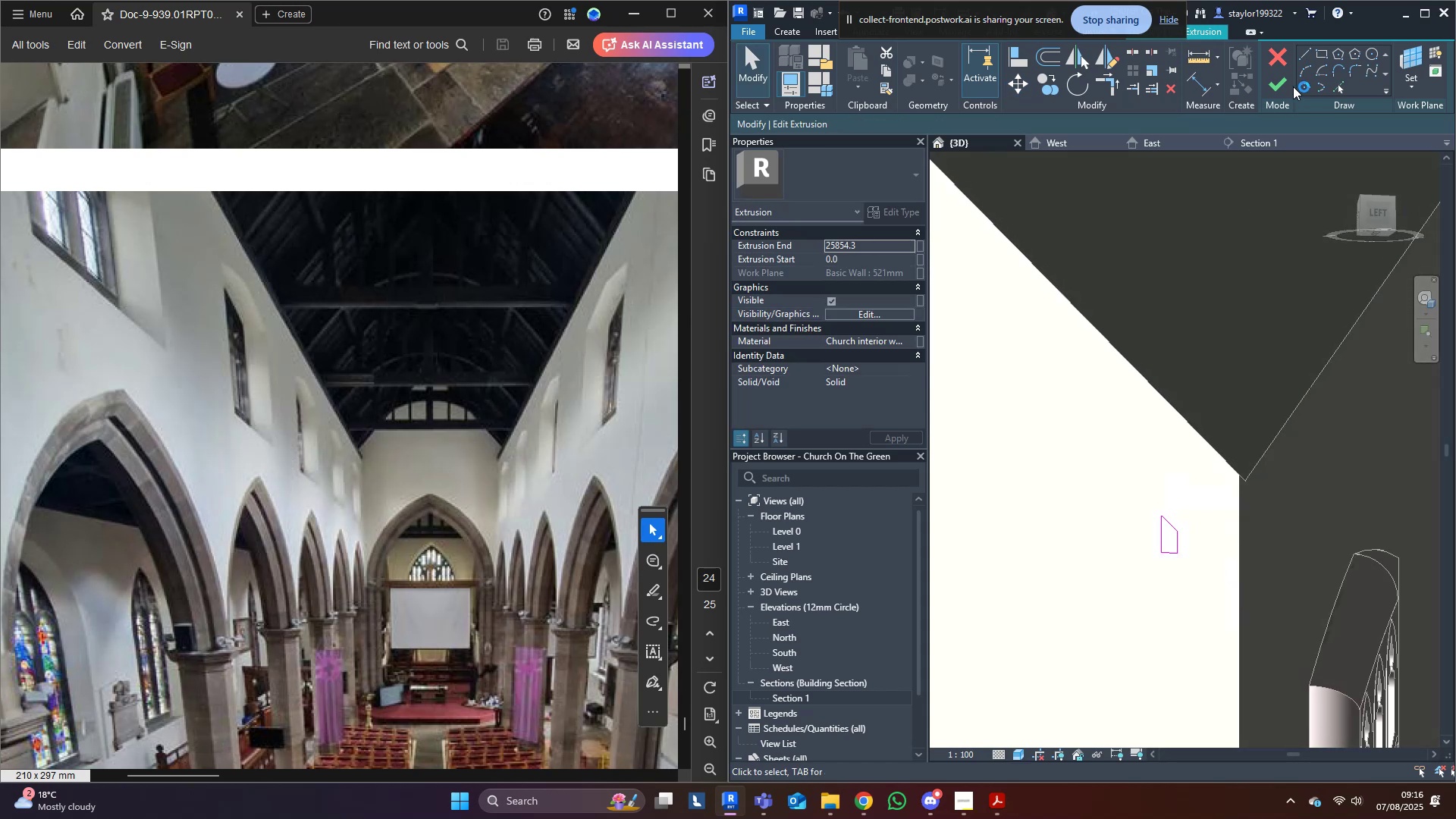 
left_click([1286, 86])
 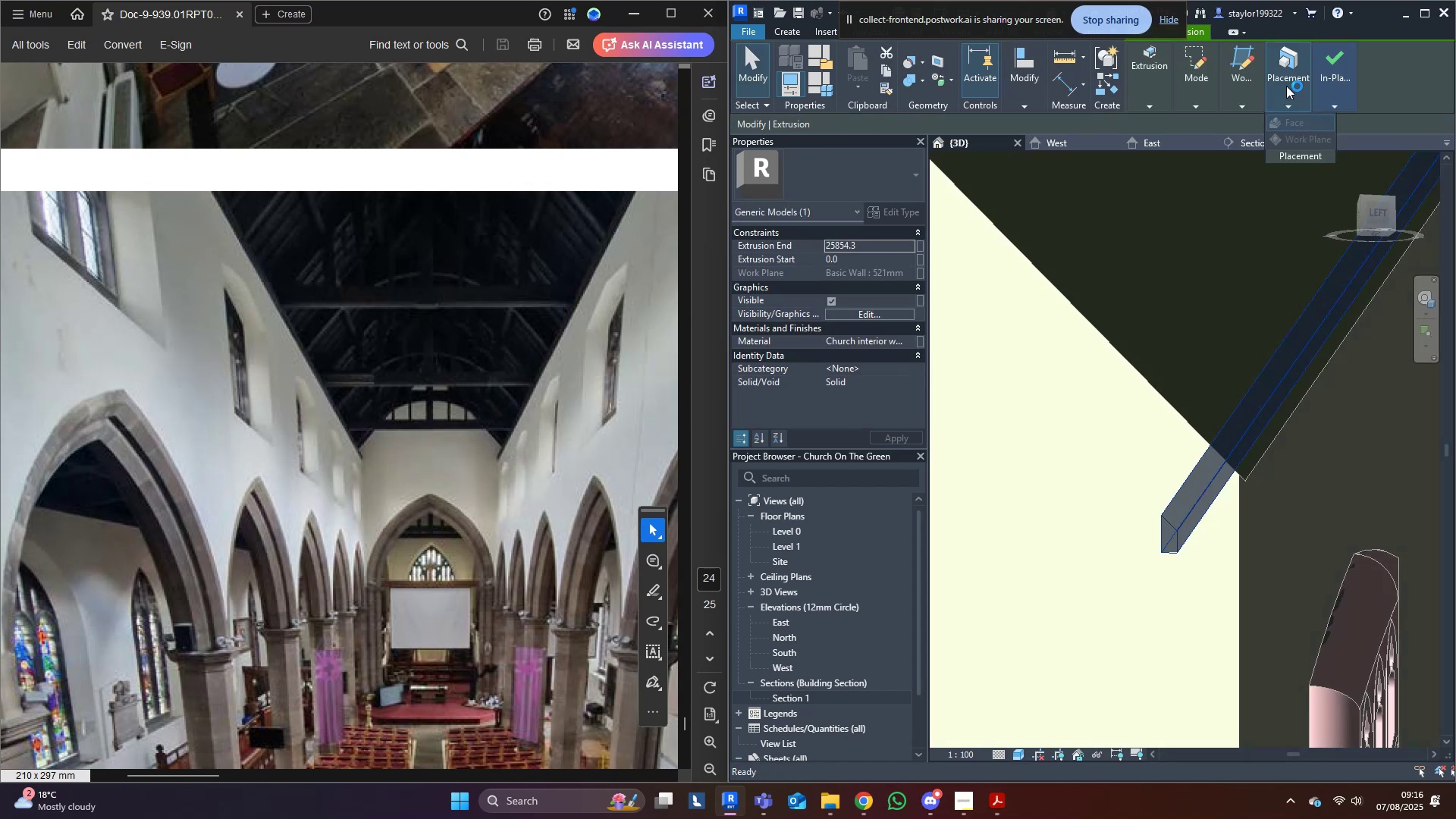 
scroll: coordinate [1228, 519], scroll_direction: down, amount: 3.0
 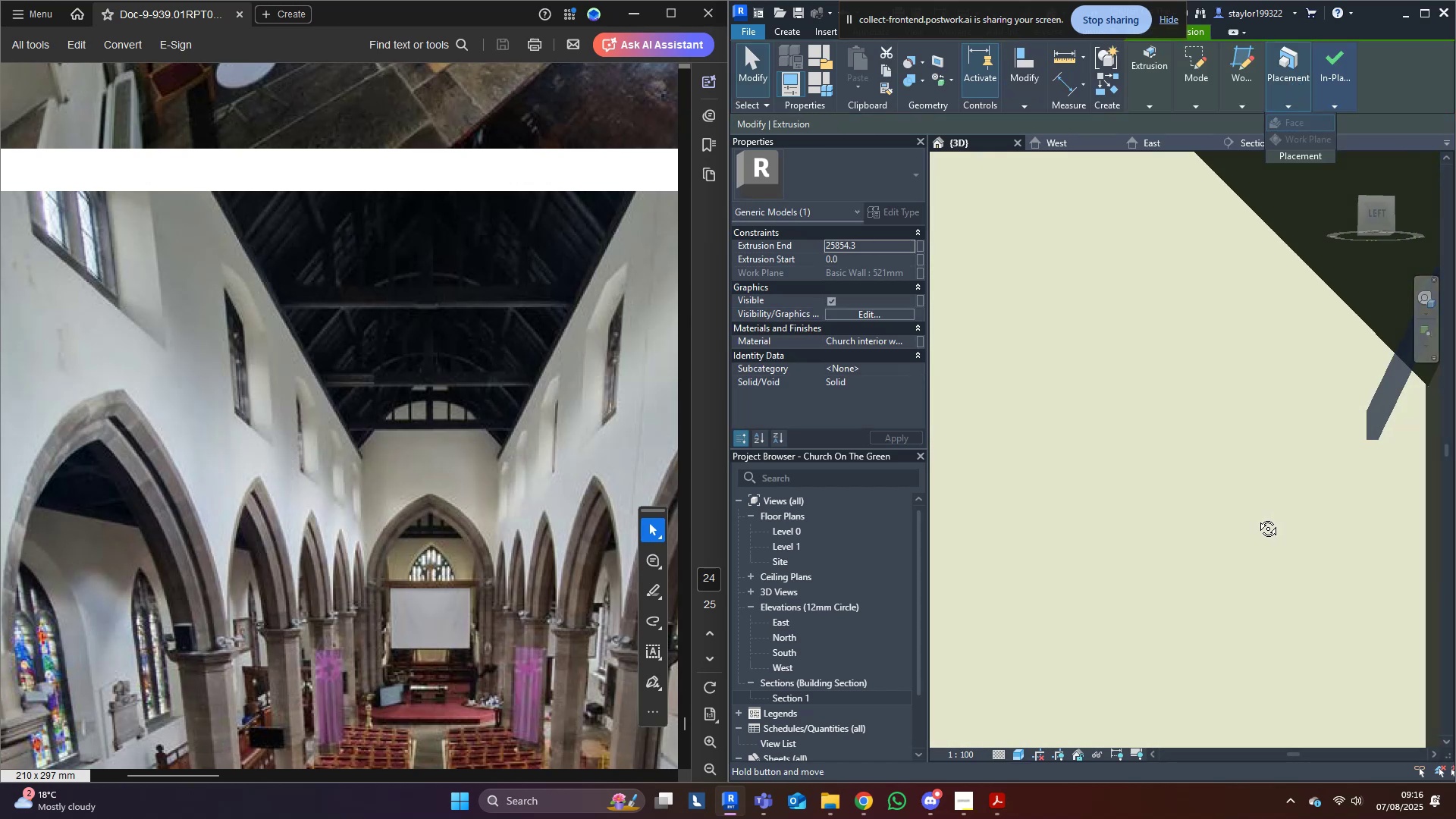 
hold_key(key=ShiftLeft, duration=0.6)
 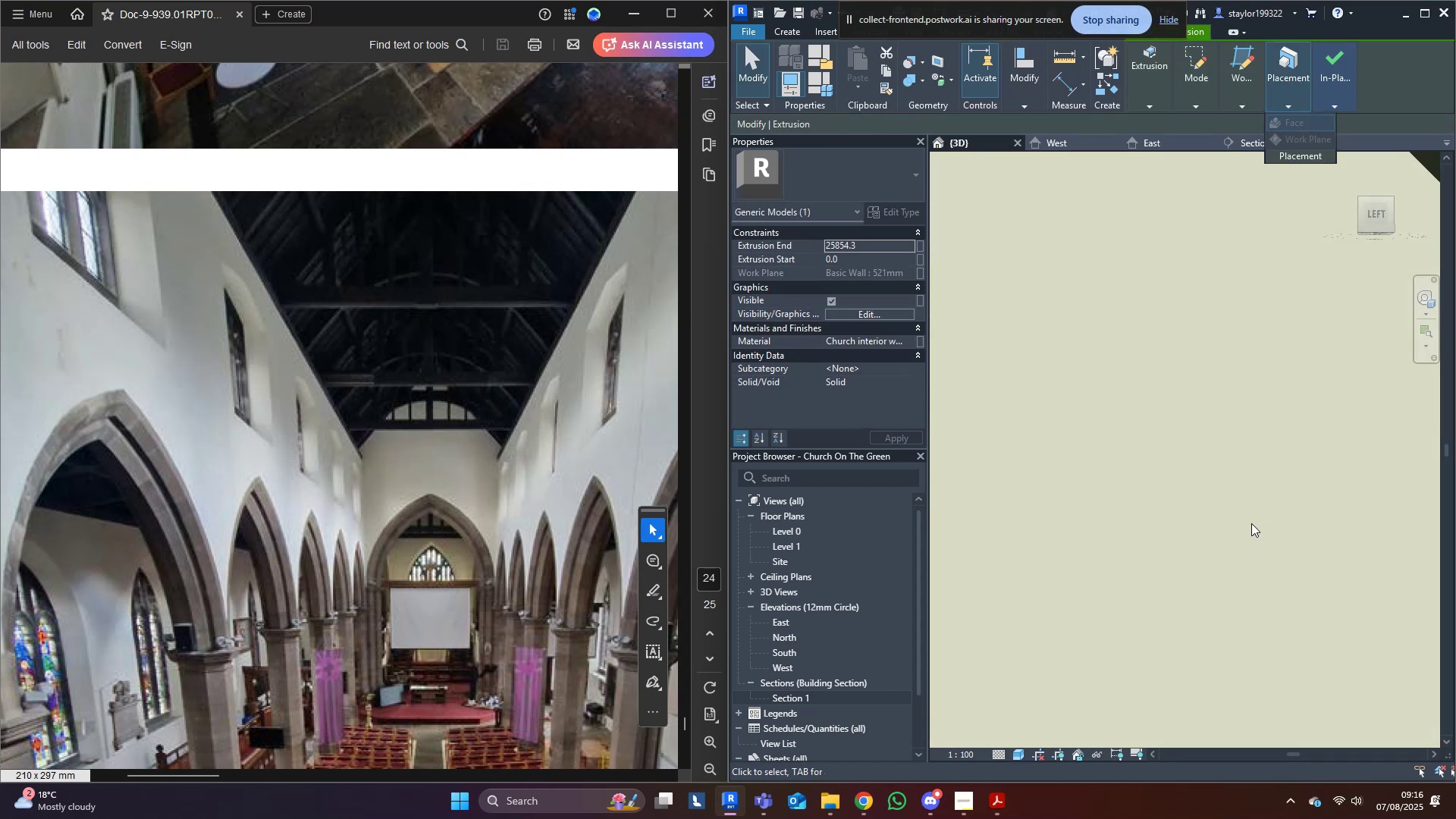 
scroll: coordinate [1218, 578], scroll_direction: down, amount: 8.0
 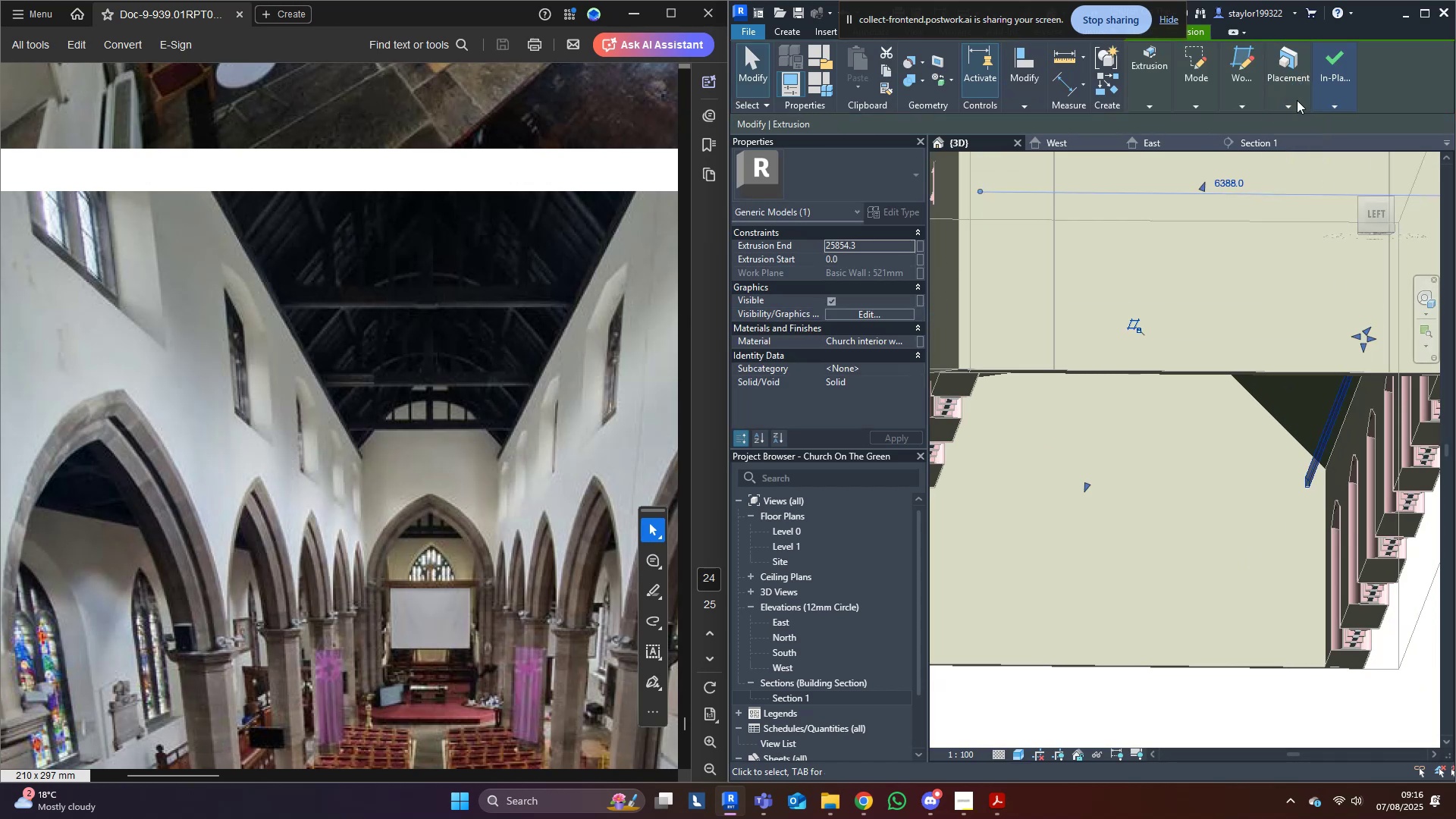 
left_click([1336, 71])
 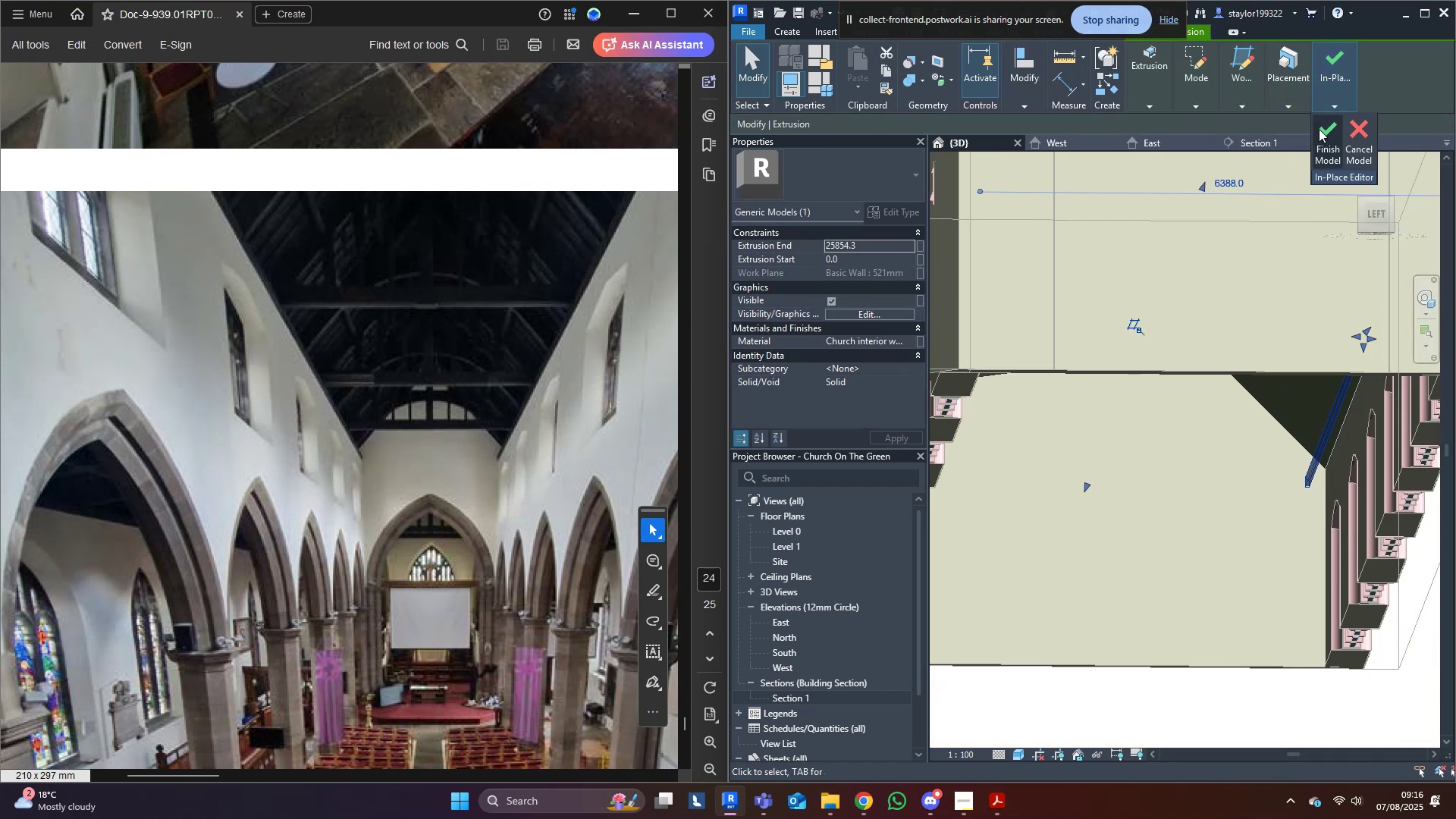 
left_click([1323, 140])
 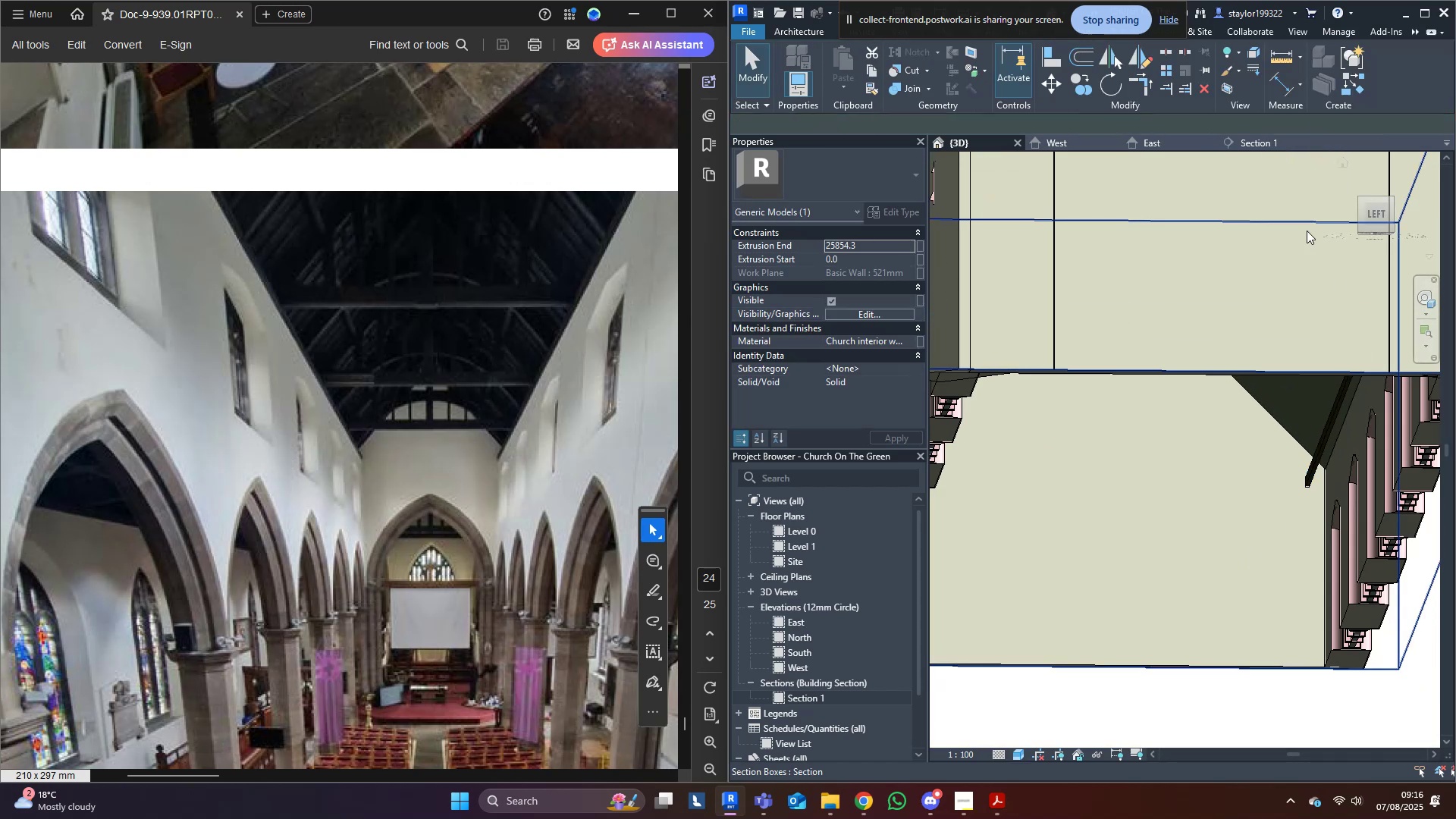 
scroll: coordinate [1305, 661], scroll_direction: down, amount: 4.0
 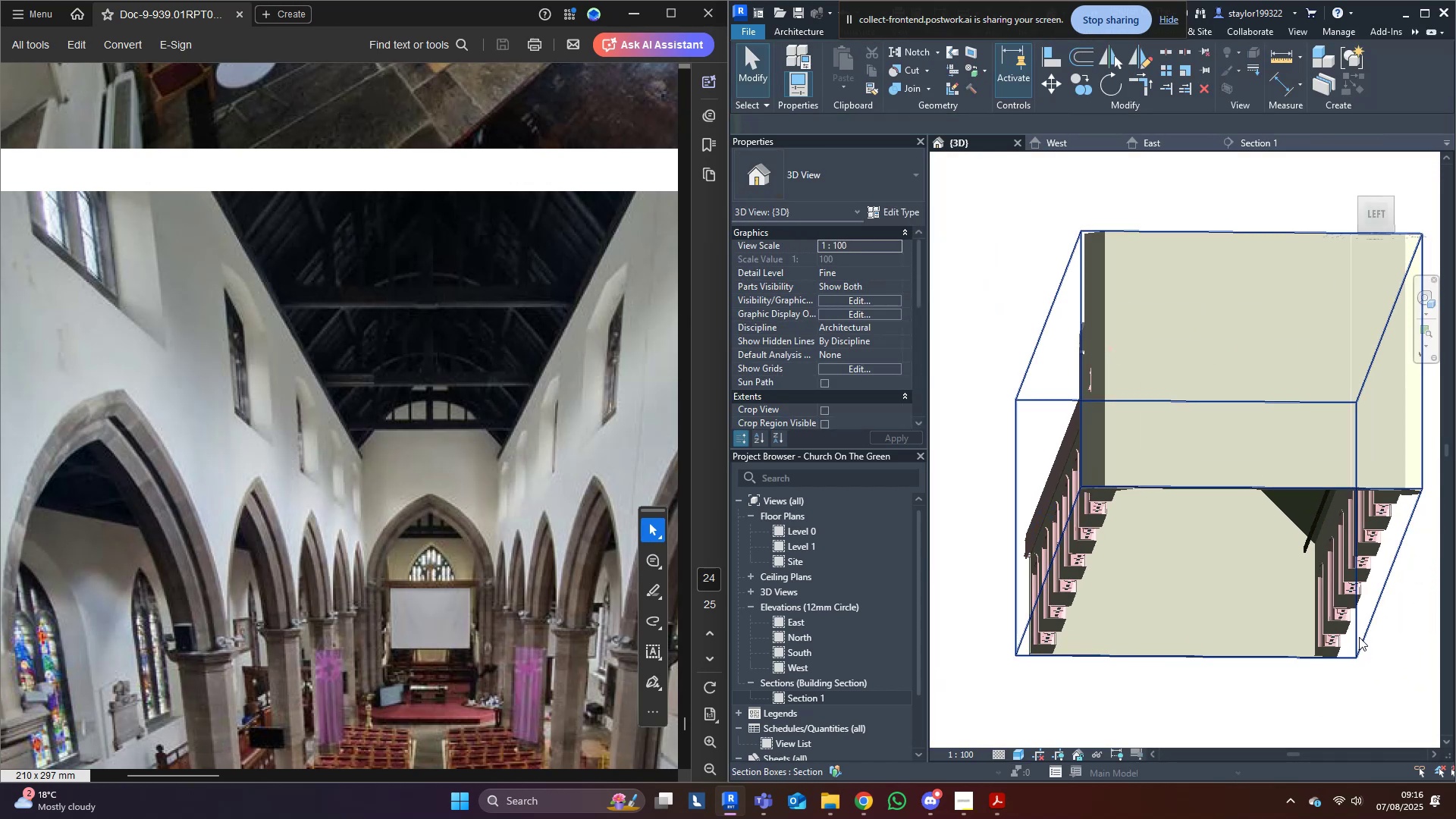 
left_click([1362, 630])
 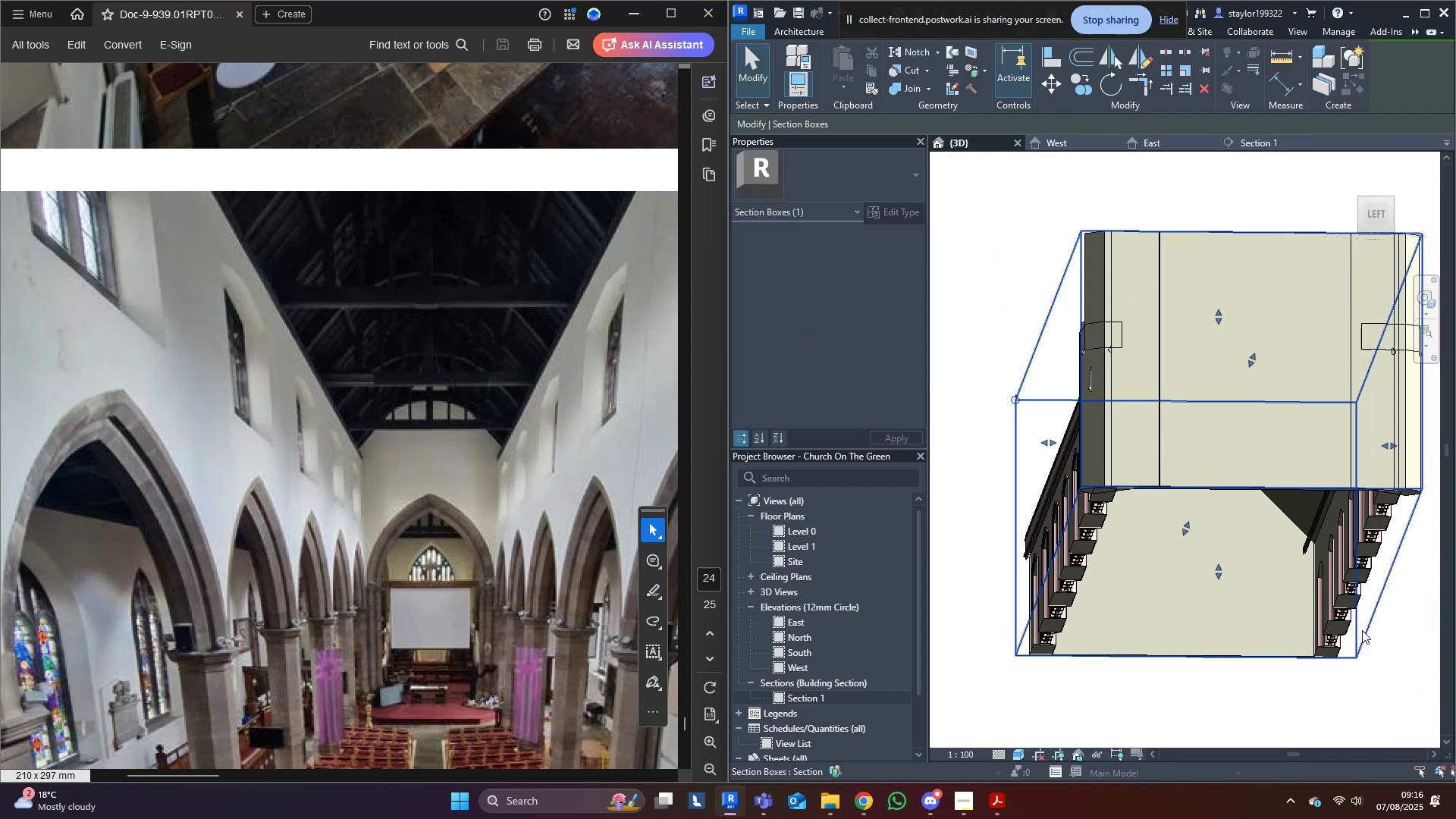 
hold_key(key=ShiftLeft, duration=0.53)
 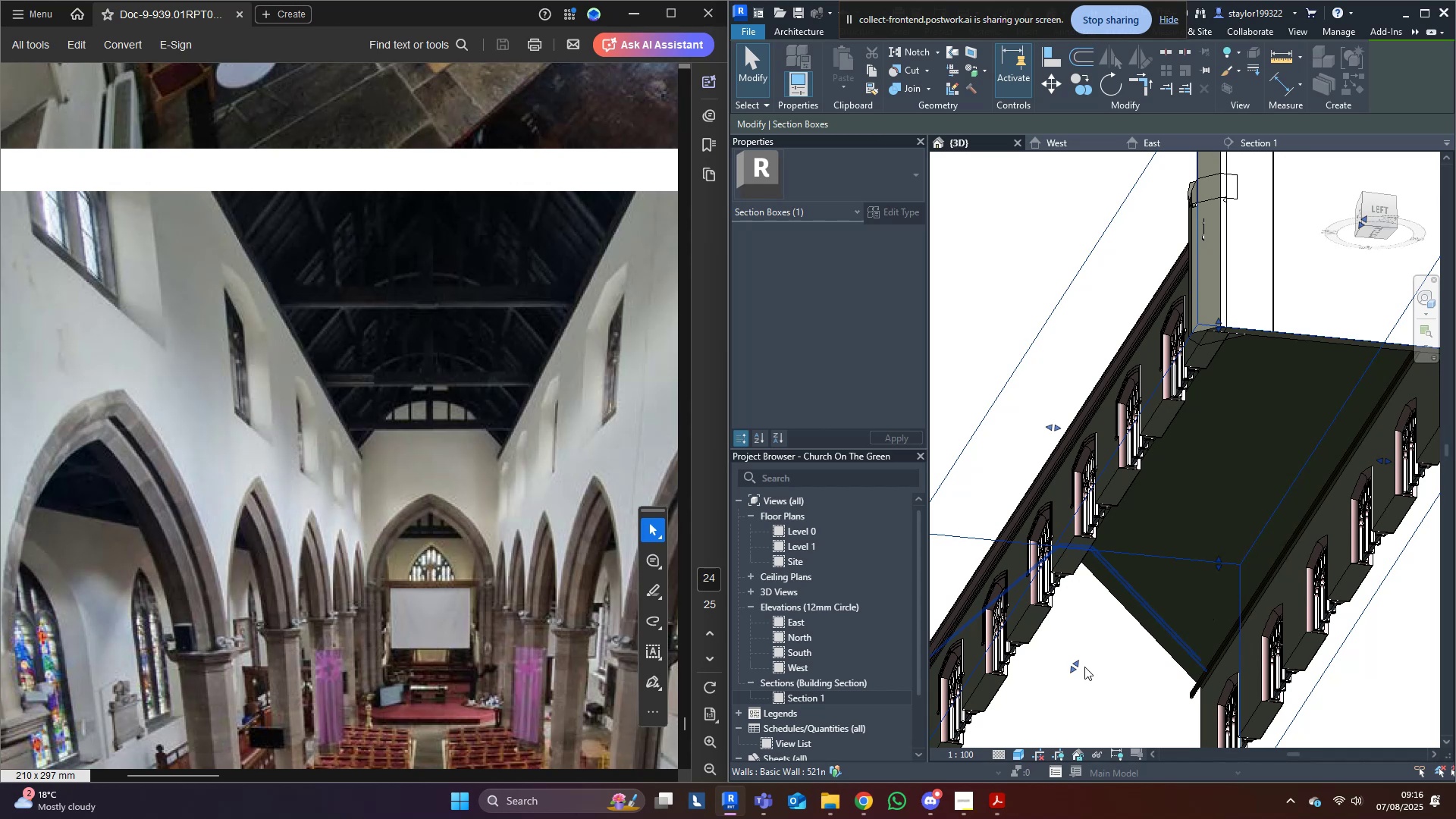 
left_click_drag(start_coordinate=[1075, 669], to_coordinate=[1107, 654])
 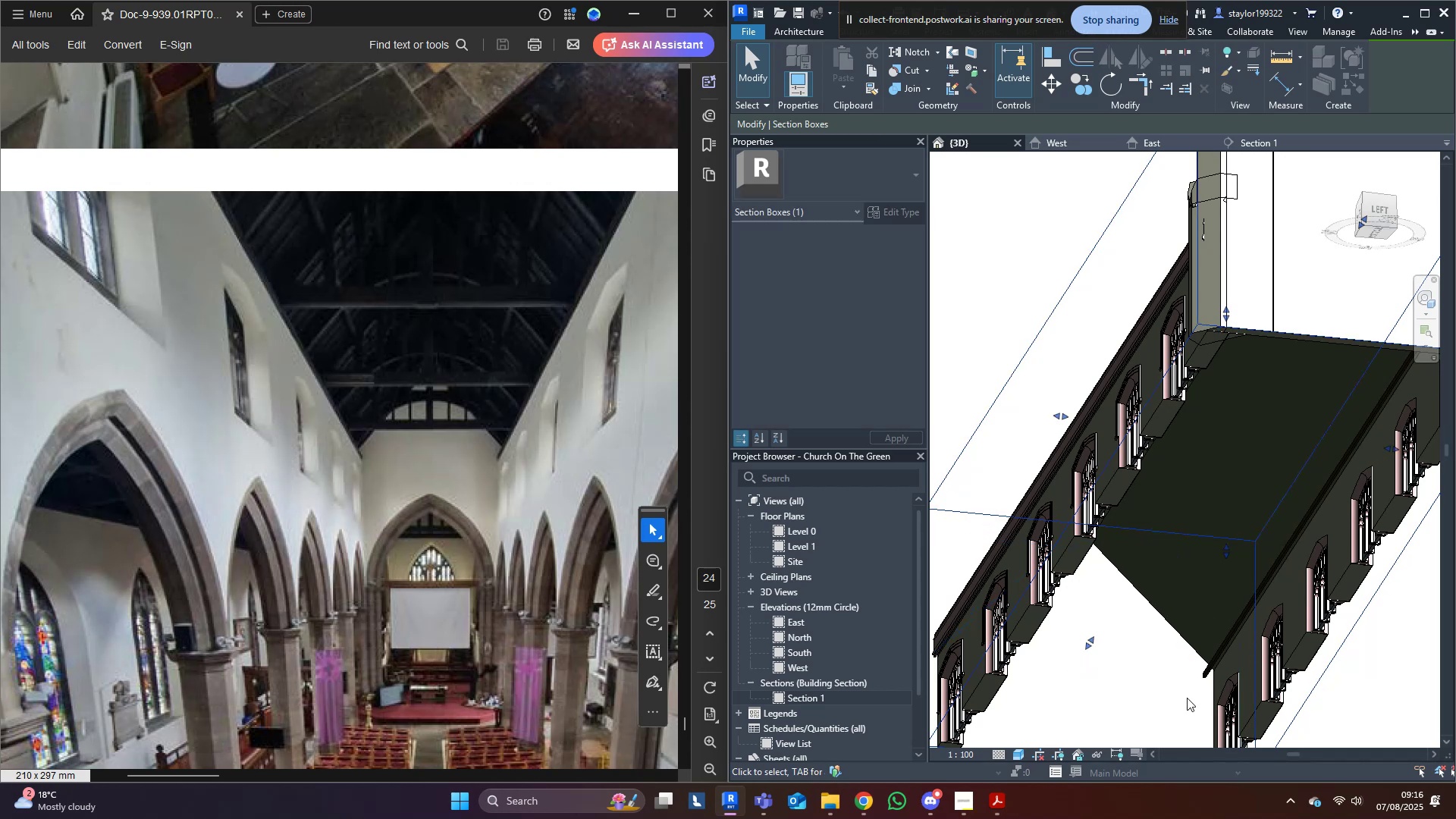 
left_click([1202, 677])
 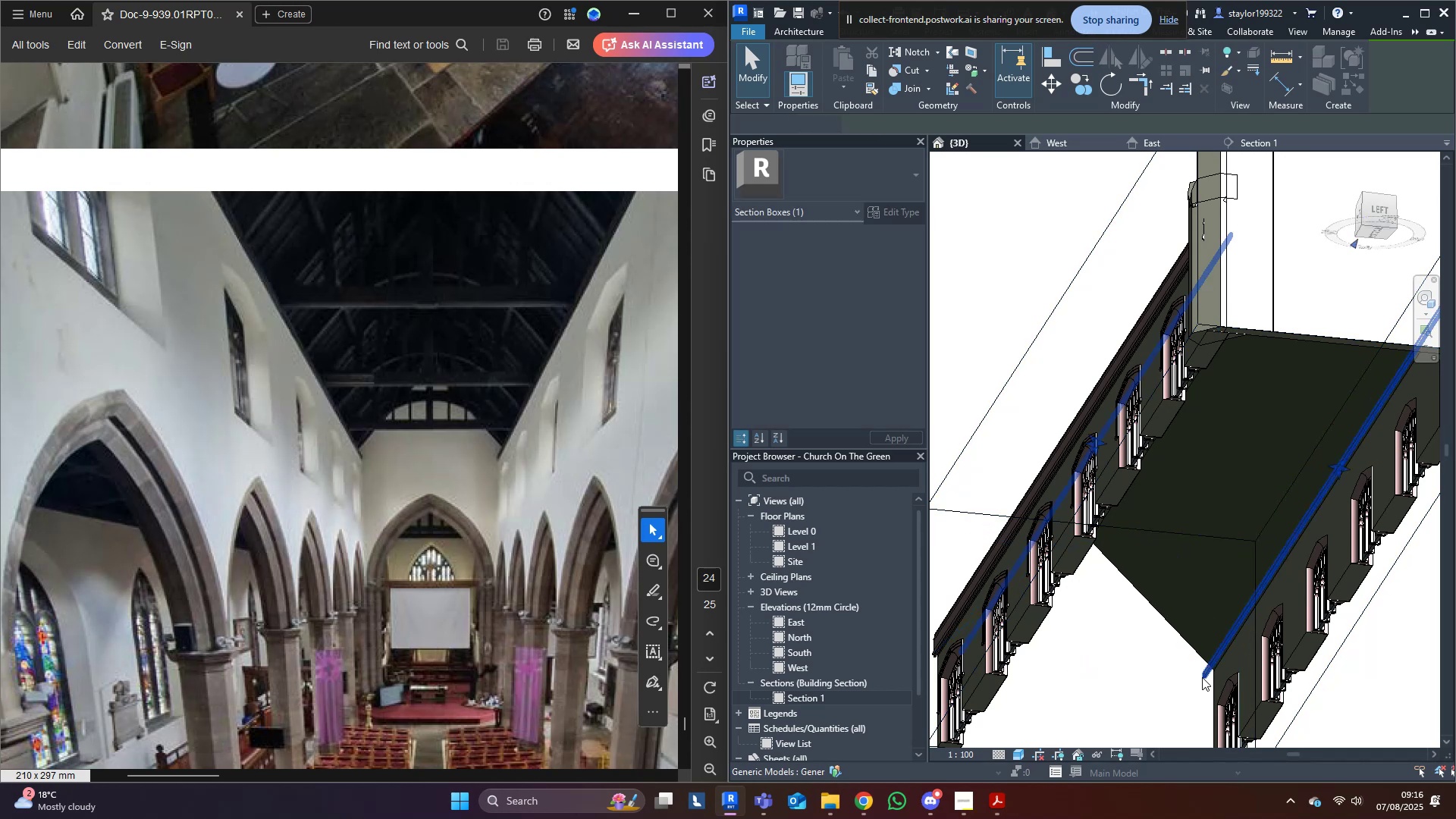 
hold_key(key=ShiftLeft, duration=0.77)
 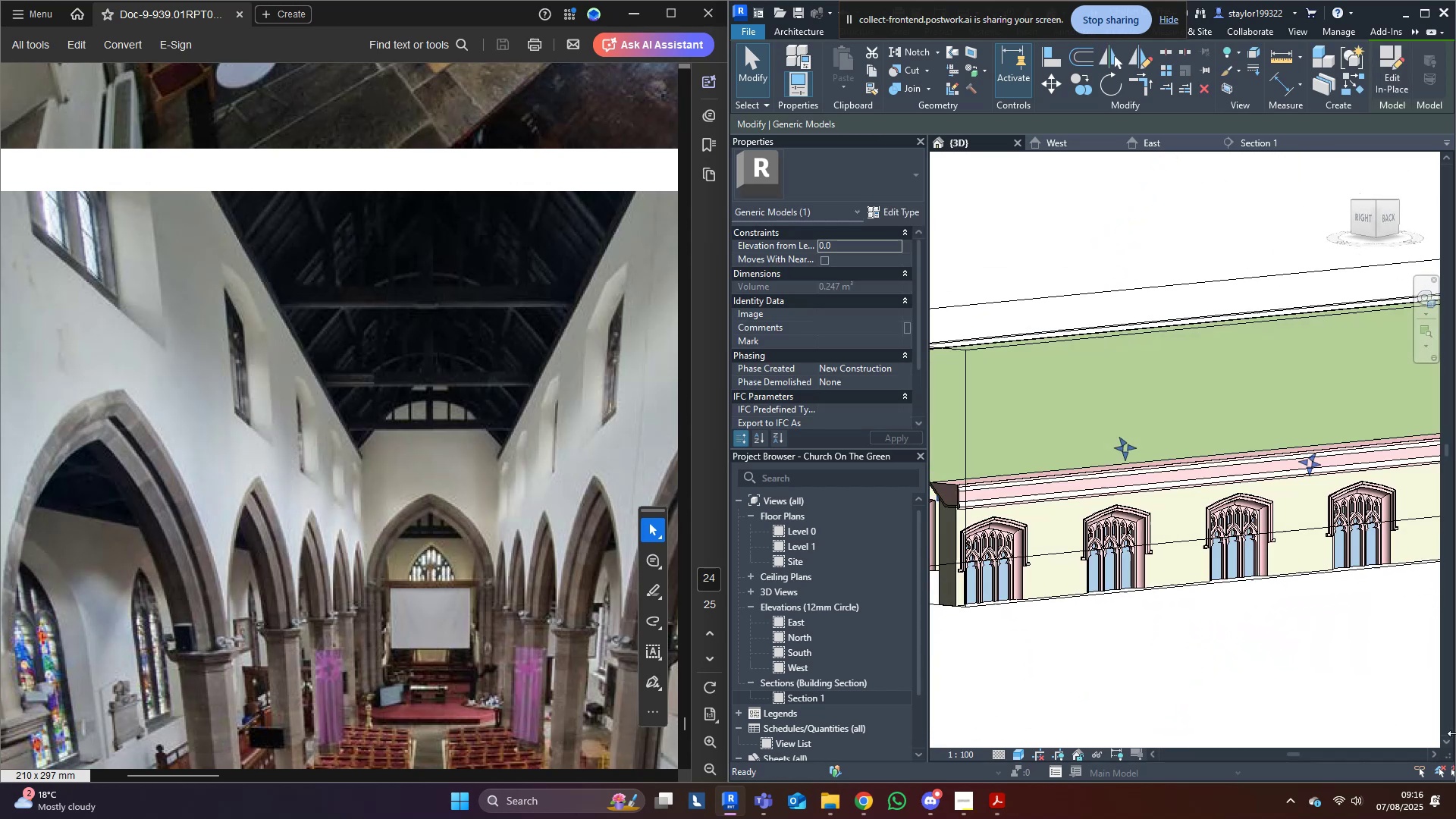 
key(Shift+ShiftLeft)
 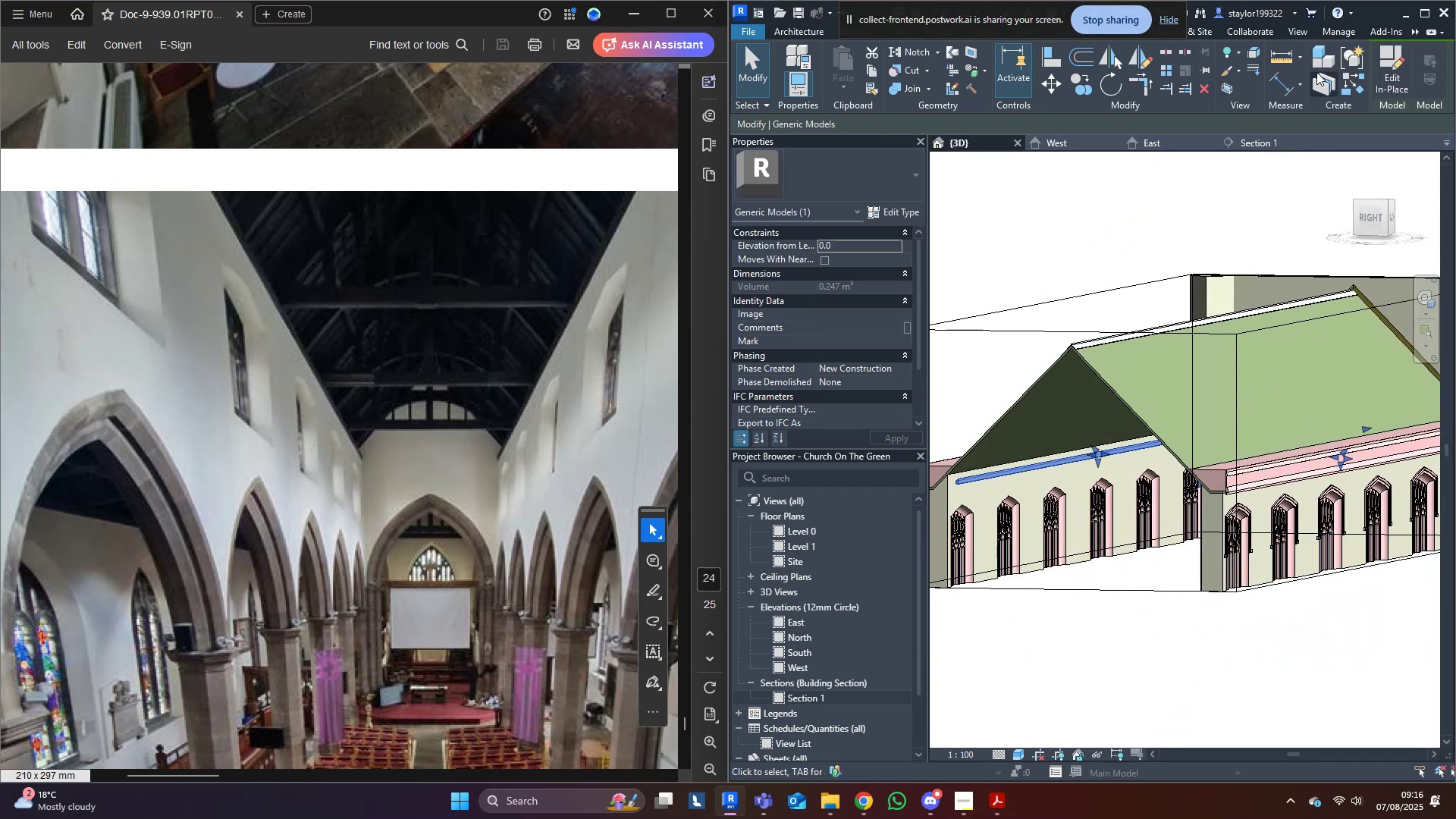 
left_click([1403, 60])
 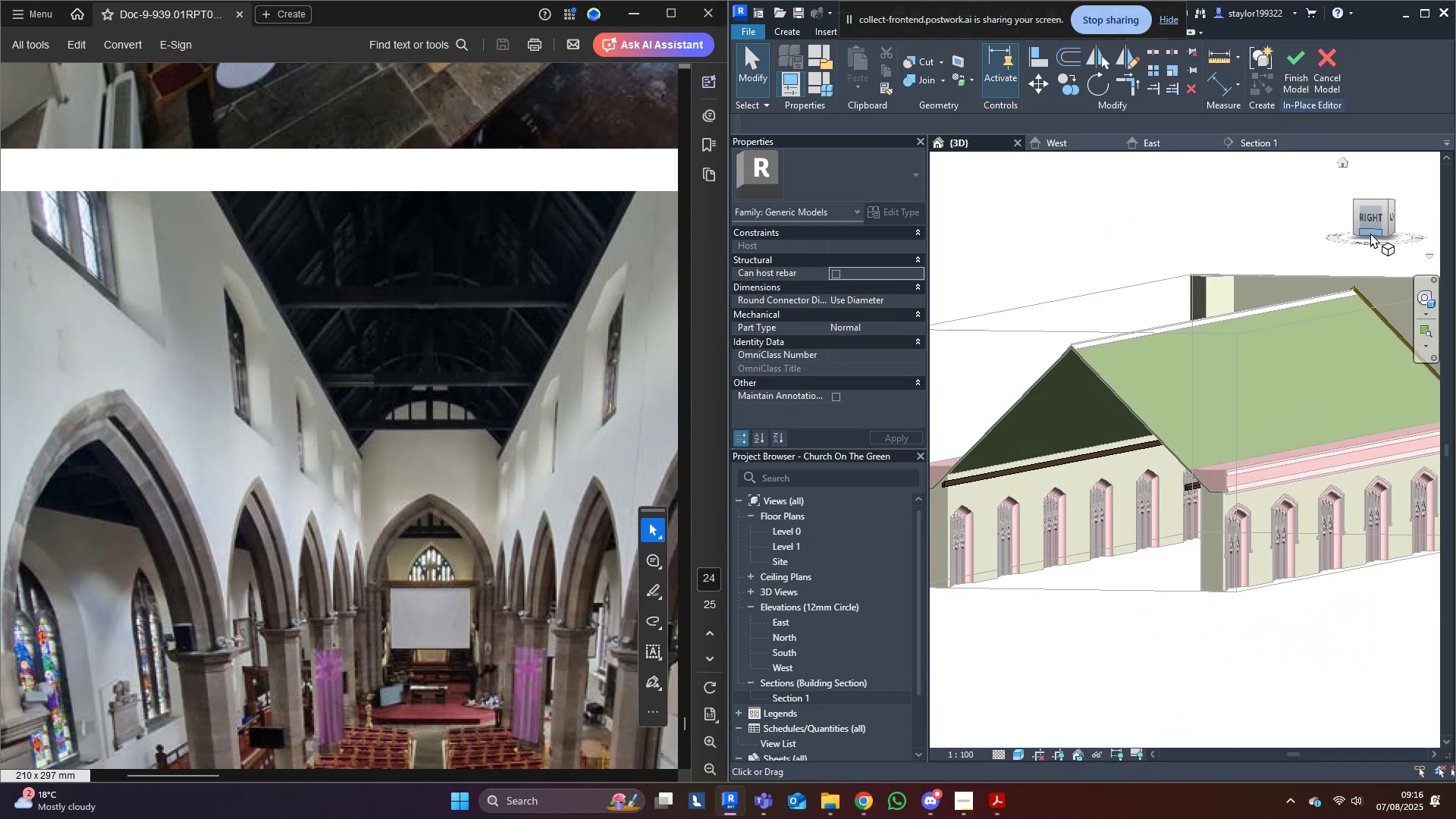 
left_click([1372, 215])
 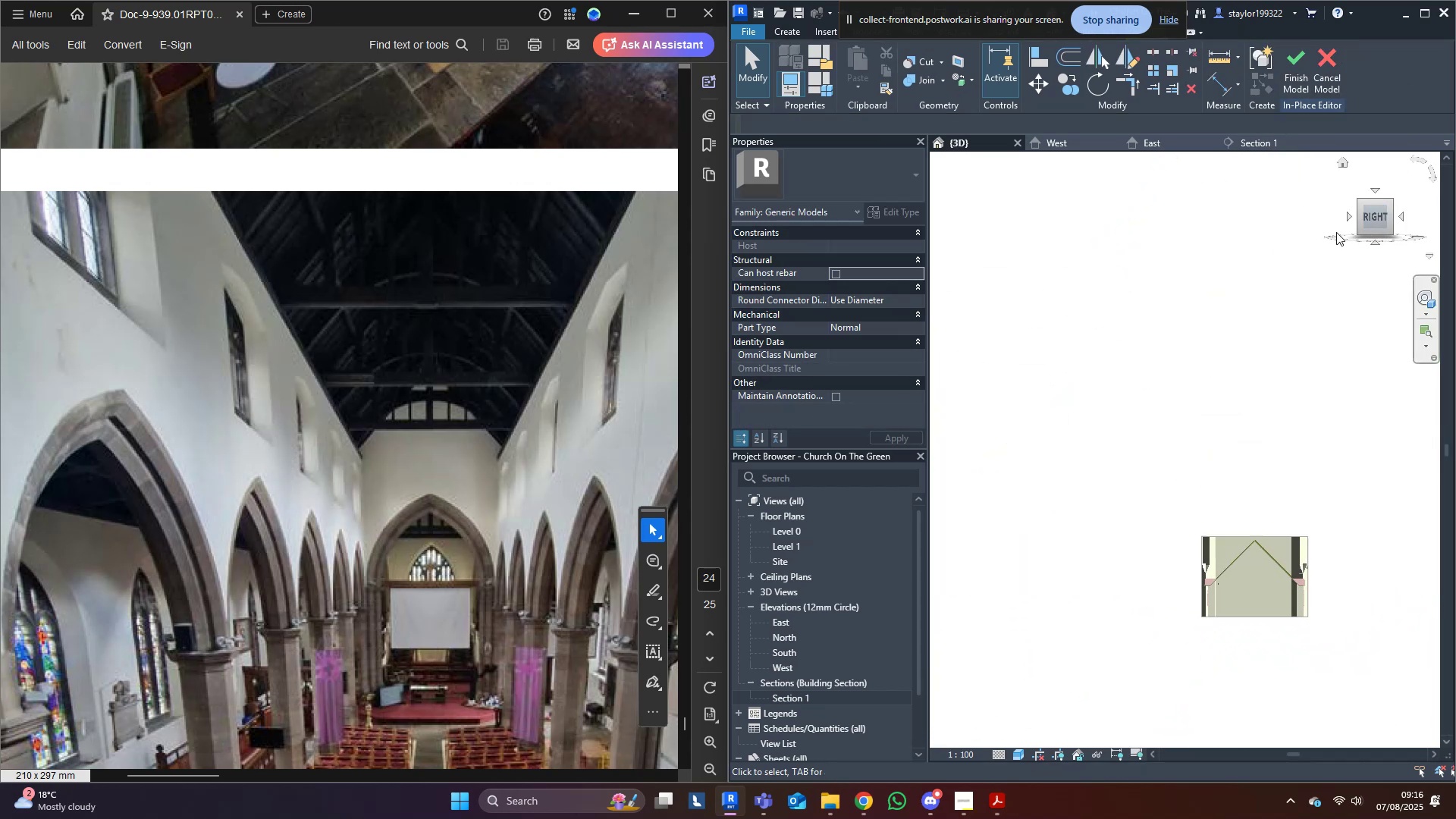 
scroll: coordinate [1313, 491], scroll_direction: up, amount: 18.0
 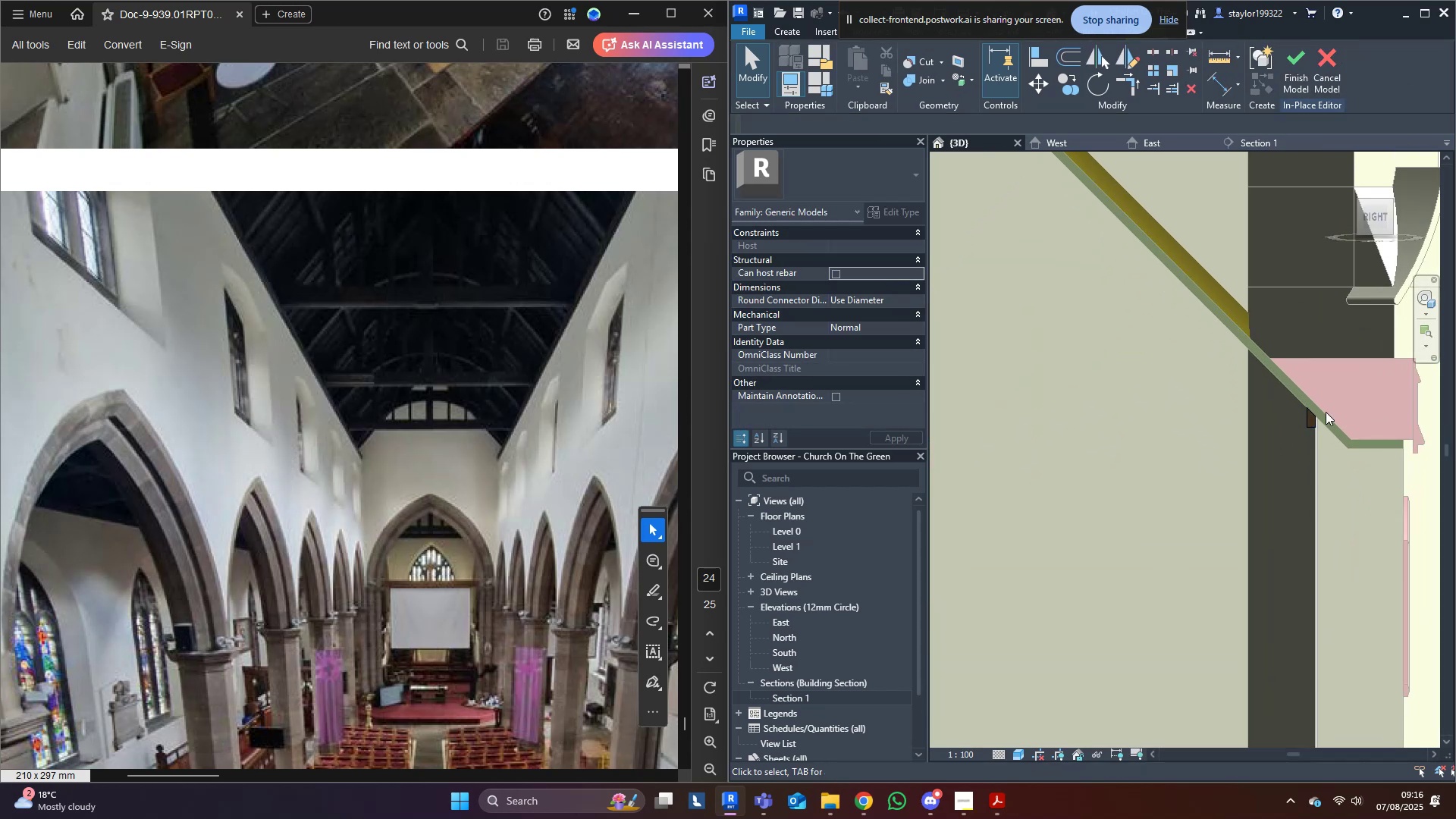 
left_click([1303, 413])
 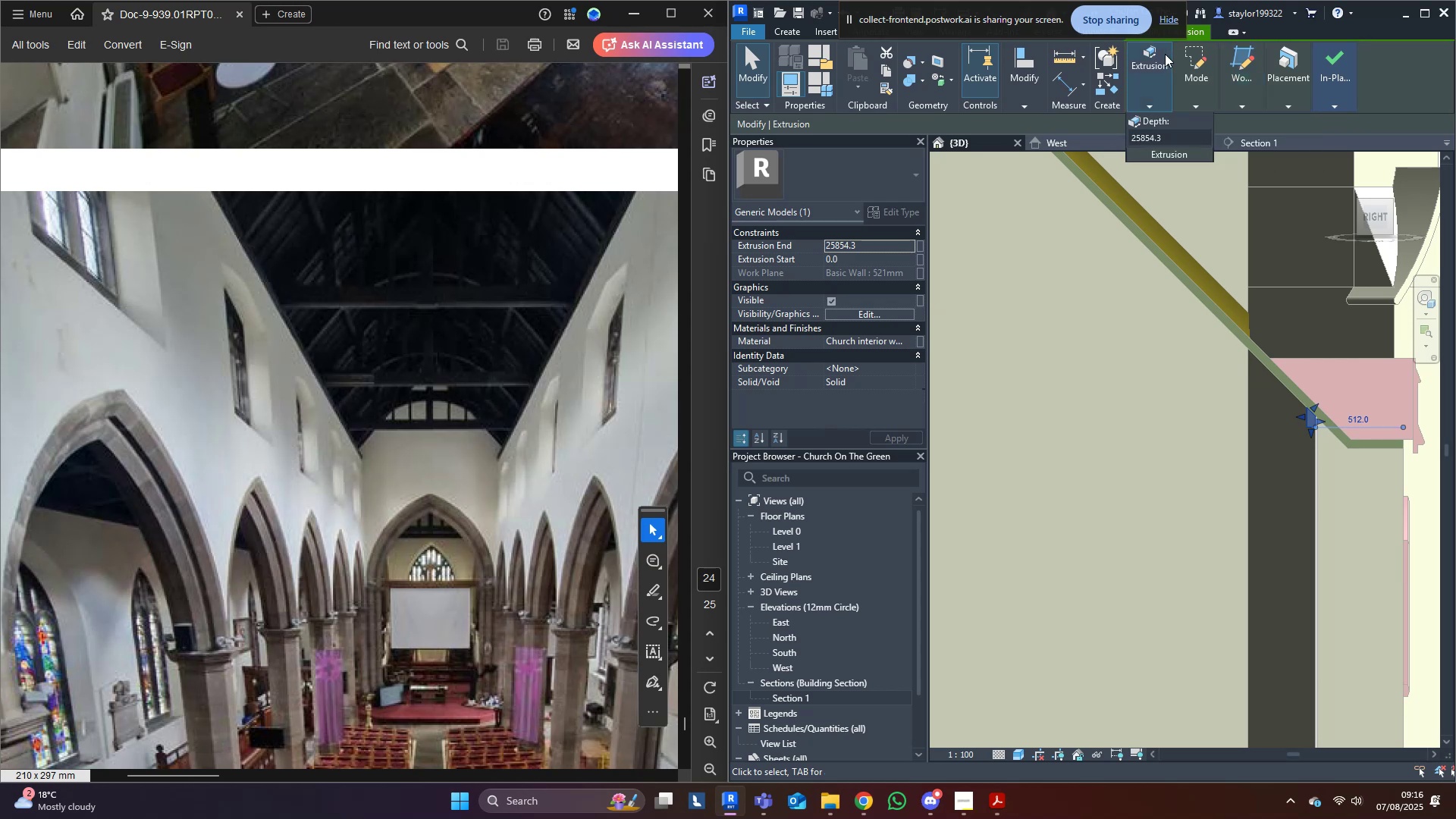 
left_click([1191, 69])
 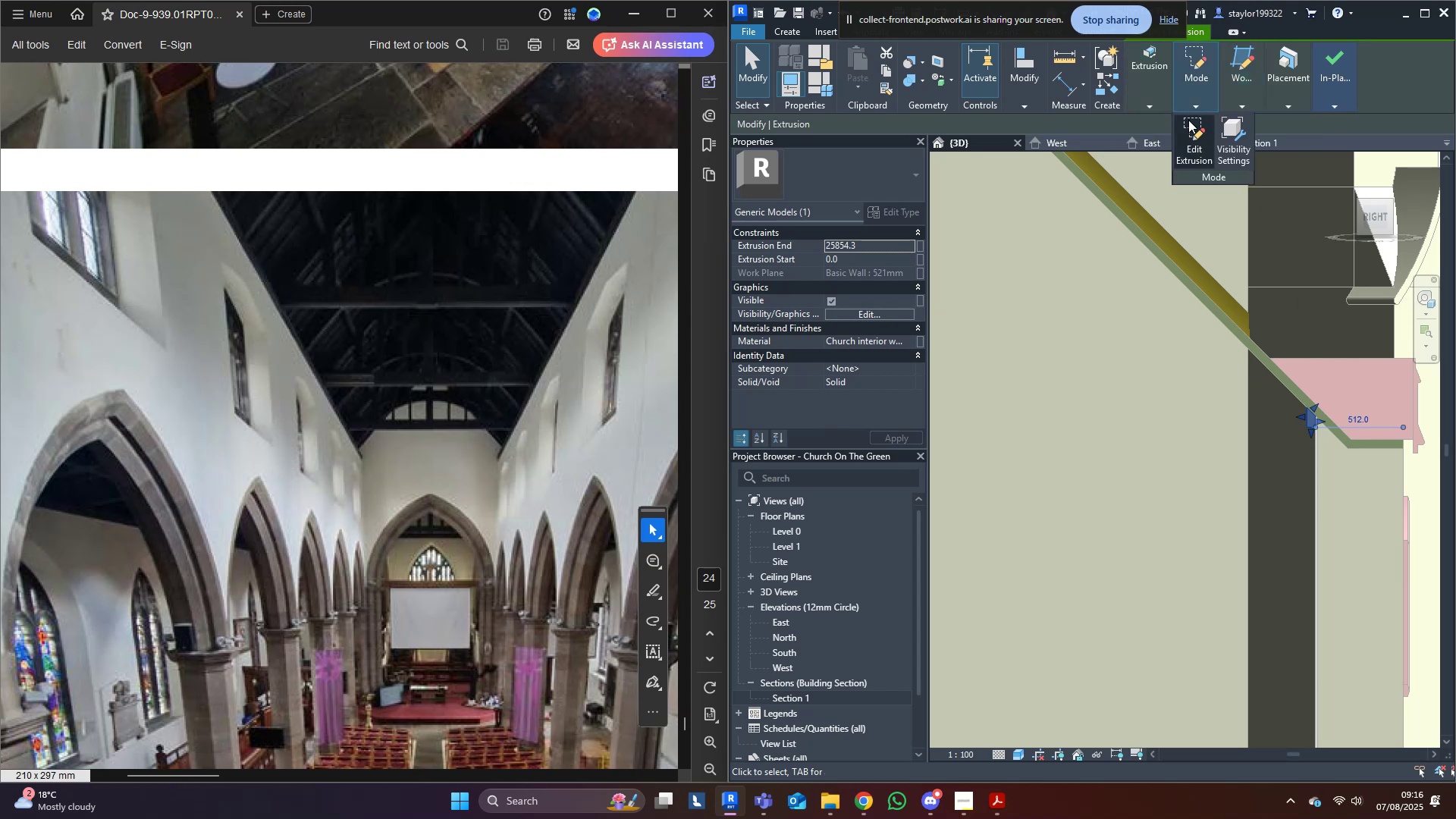 
scroll: coordinate [1332, 438], scroll_direction: up, amount: 7.0
 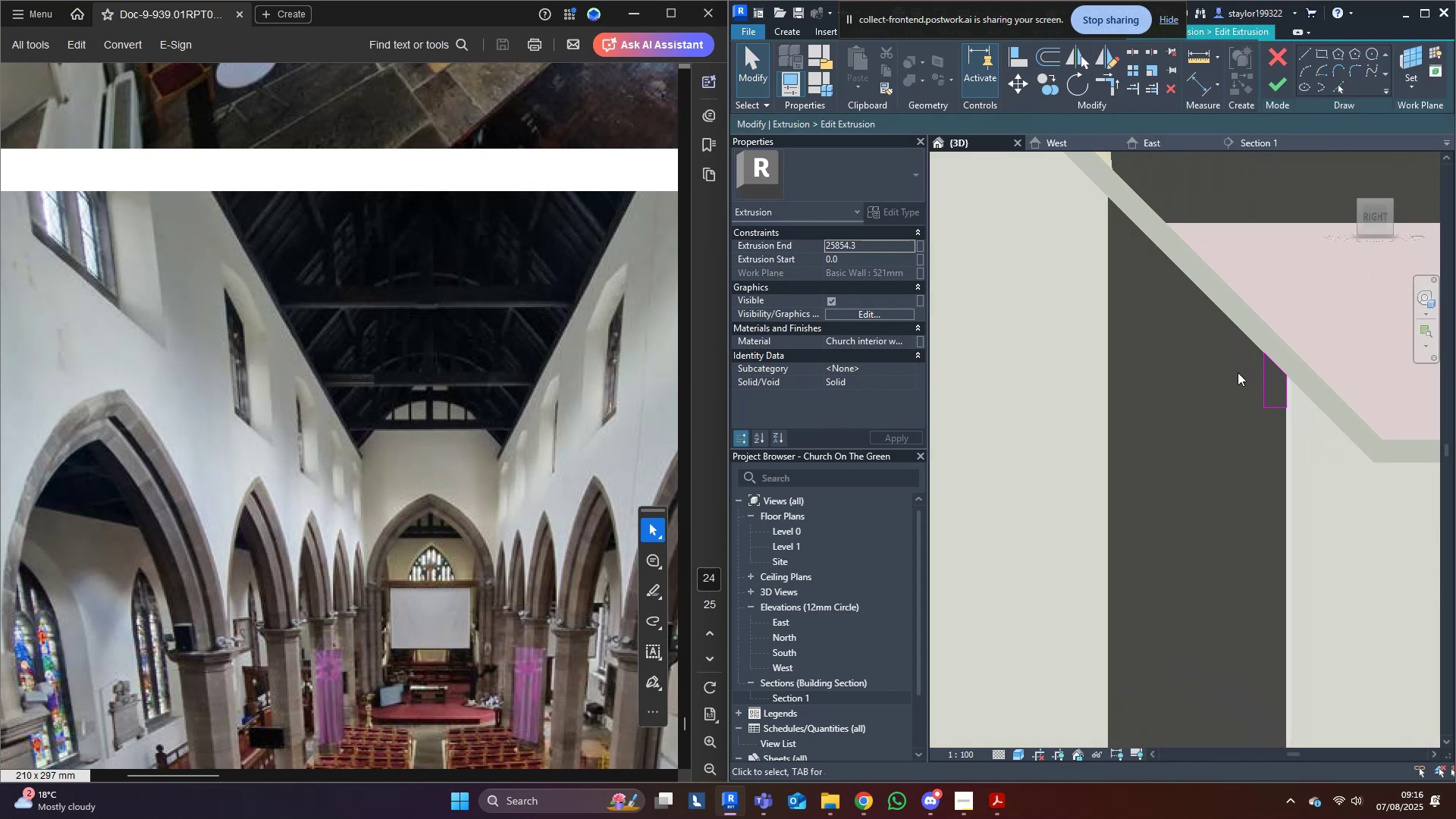 
left_click_drag(start_coordinate=[1225, 386], to_coordinate=[1301, 424])
 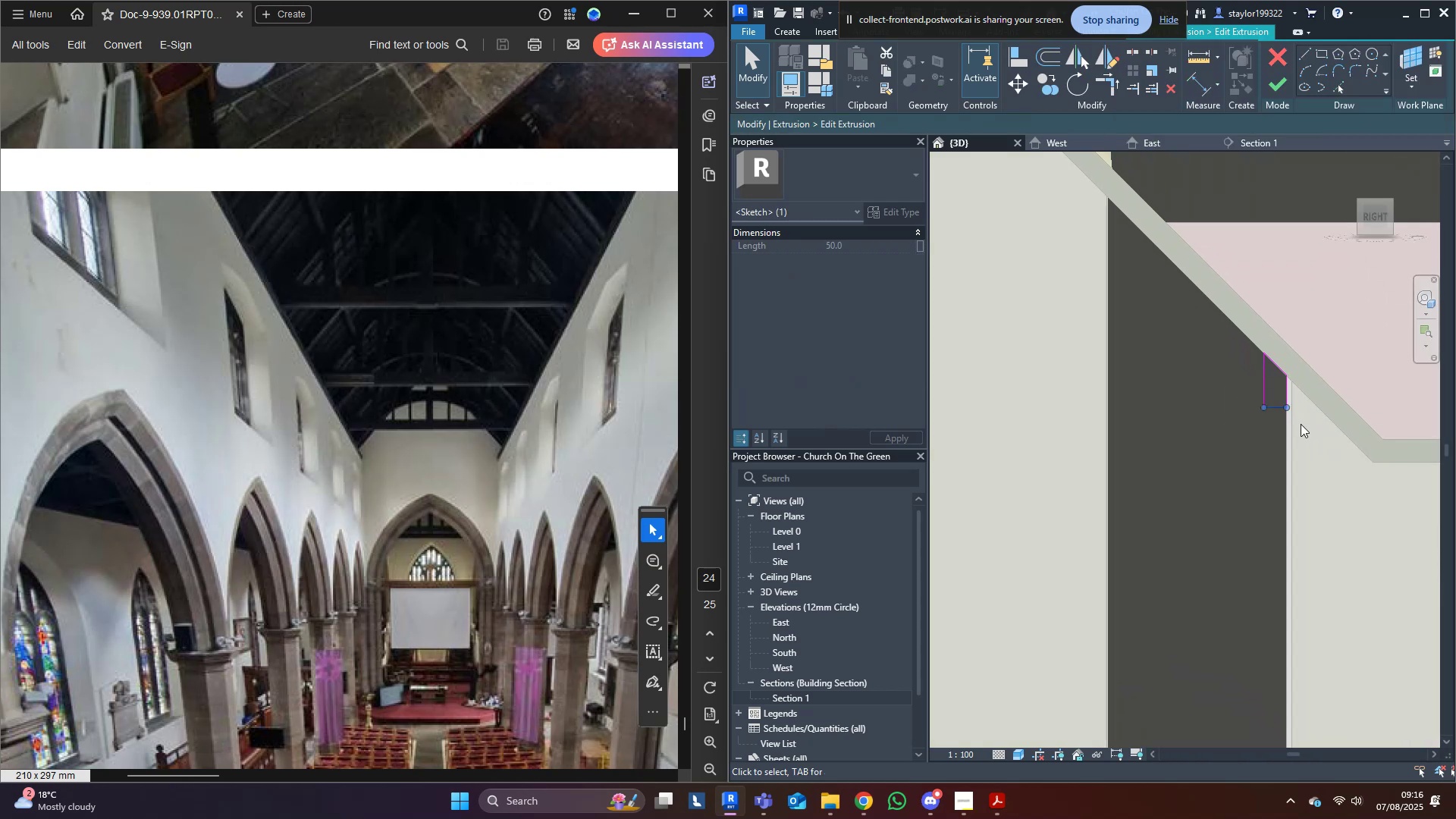 
scroll: coordinate [1301, 424], scroll_direction: up, amount: 4.0
 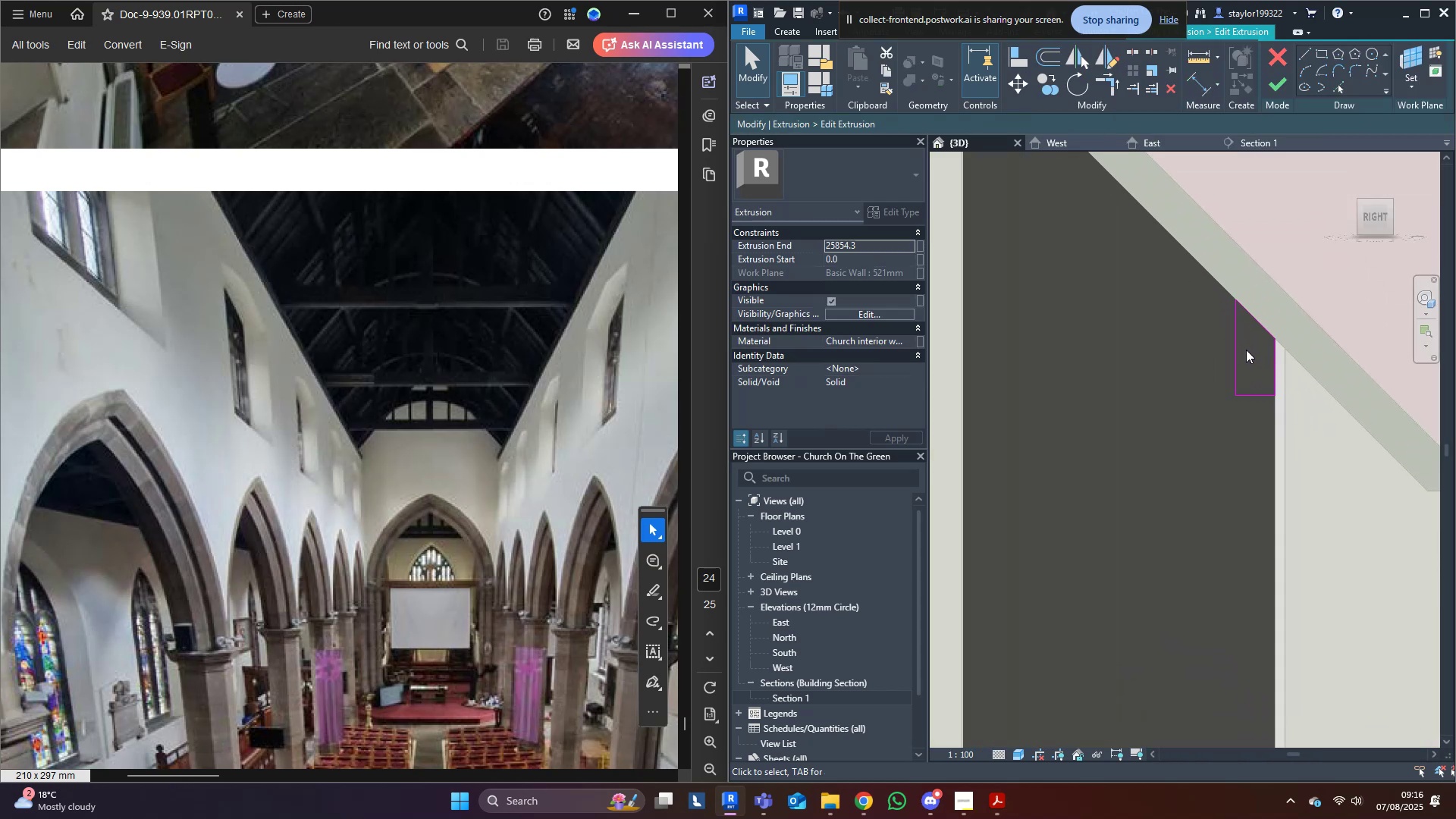 
double_click([1229, 350])
 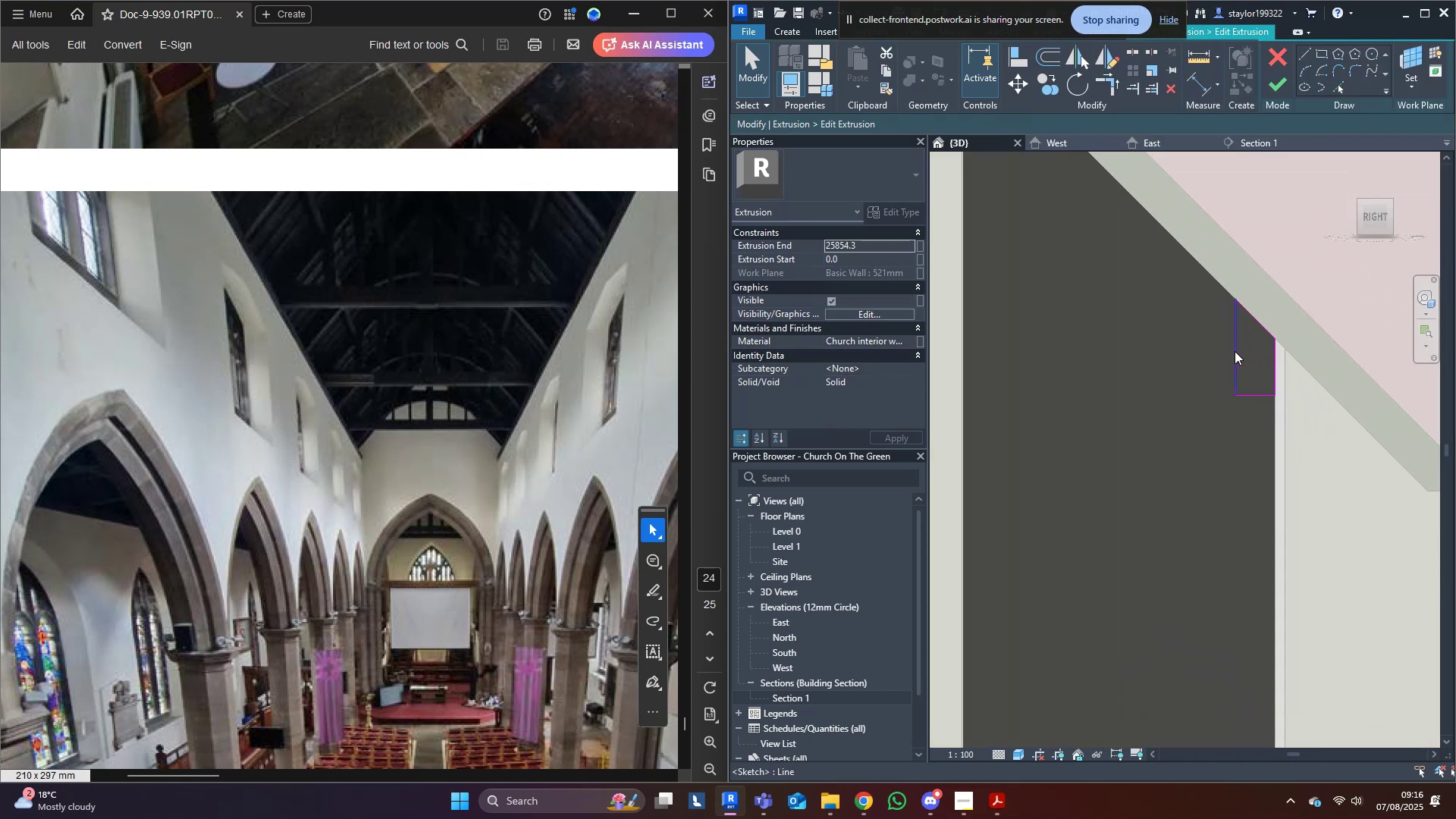 
triple_click([1241, 355])
 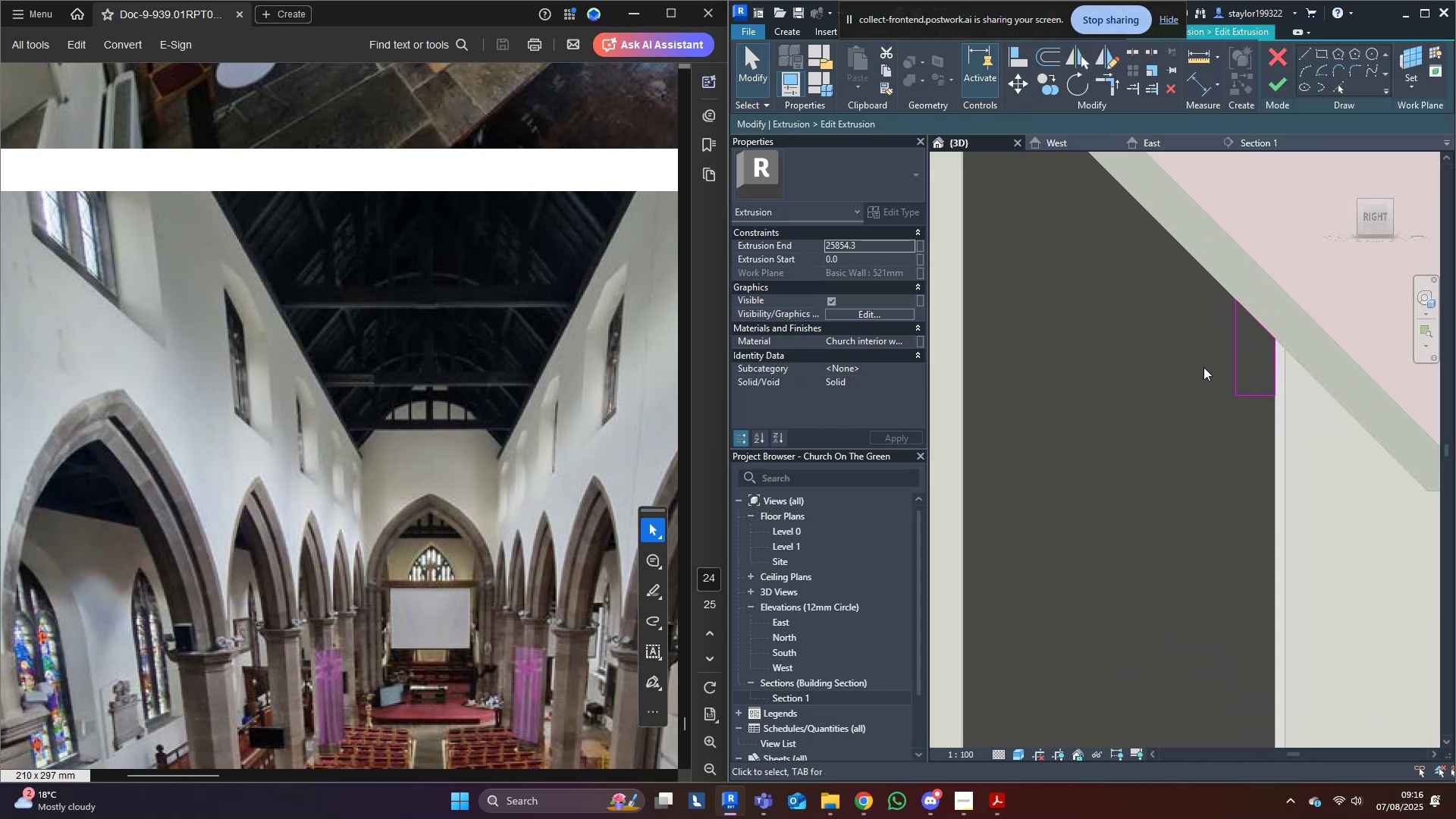 
triple_click([1200, 369])
 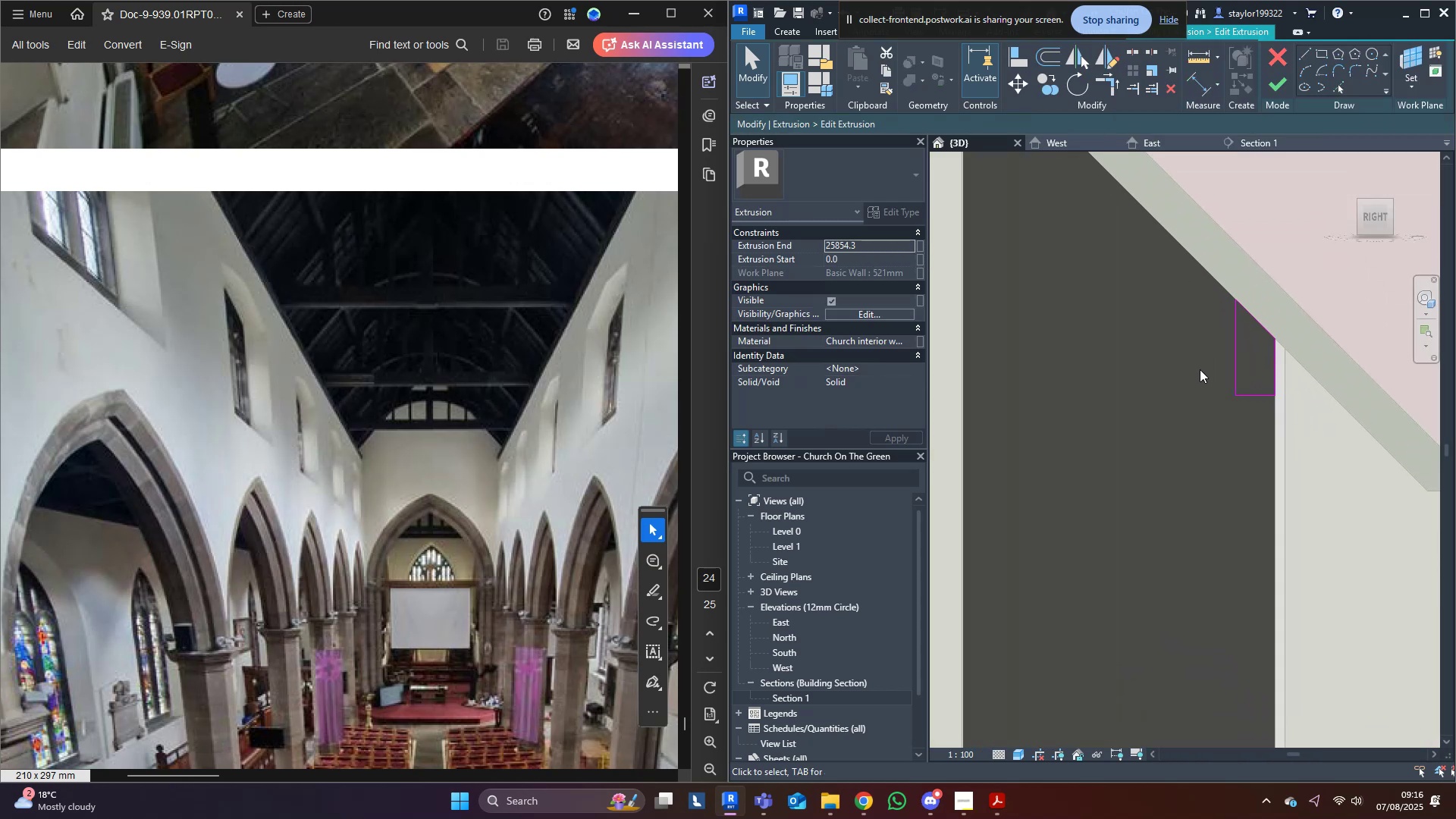 
type(of)
 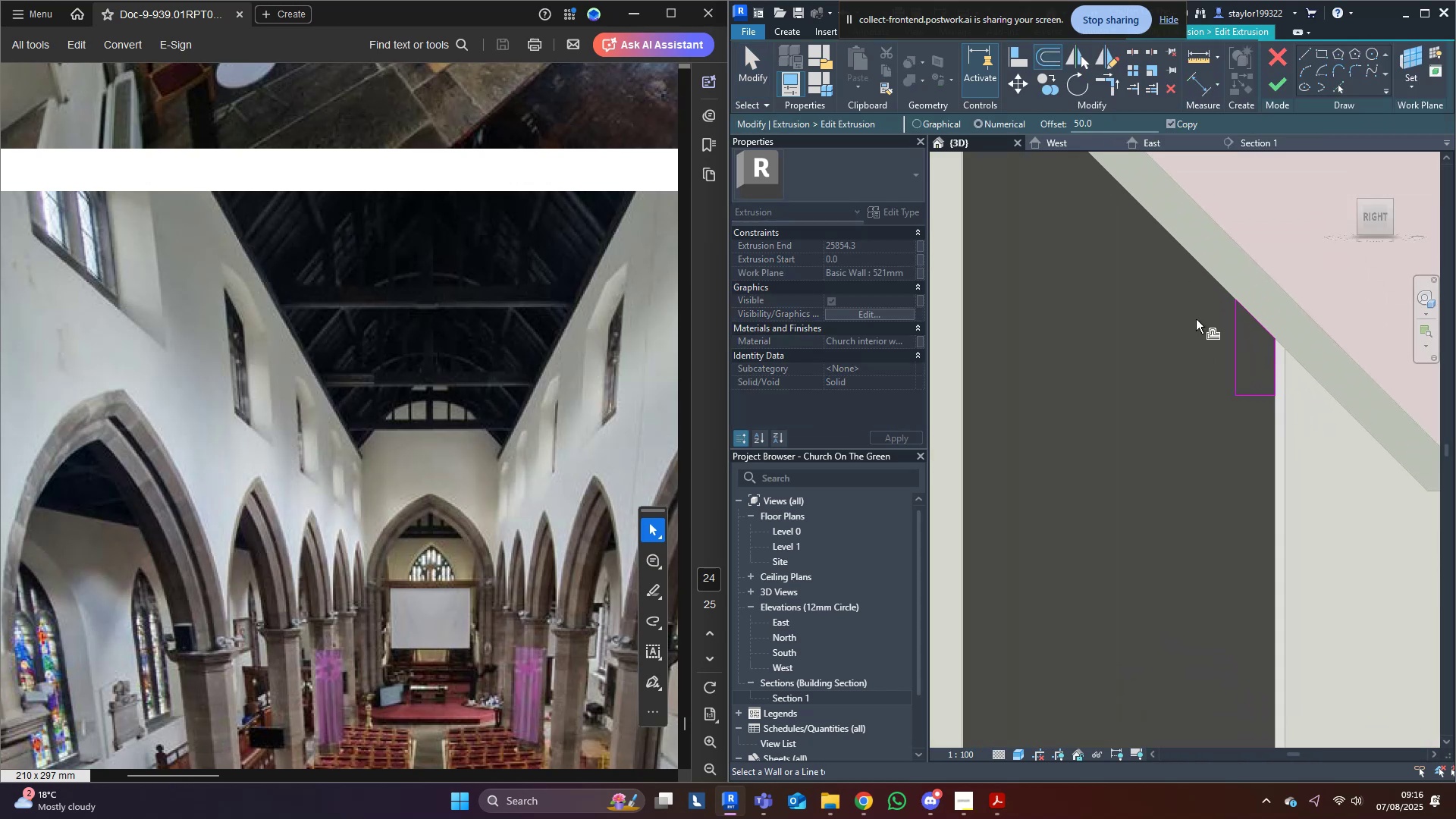 
hold_key(key=ControlLeft, duration=0.96)
left_click([1232, 347])
 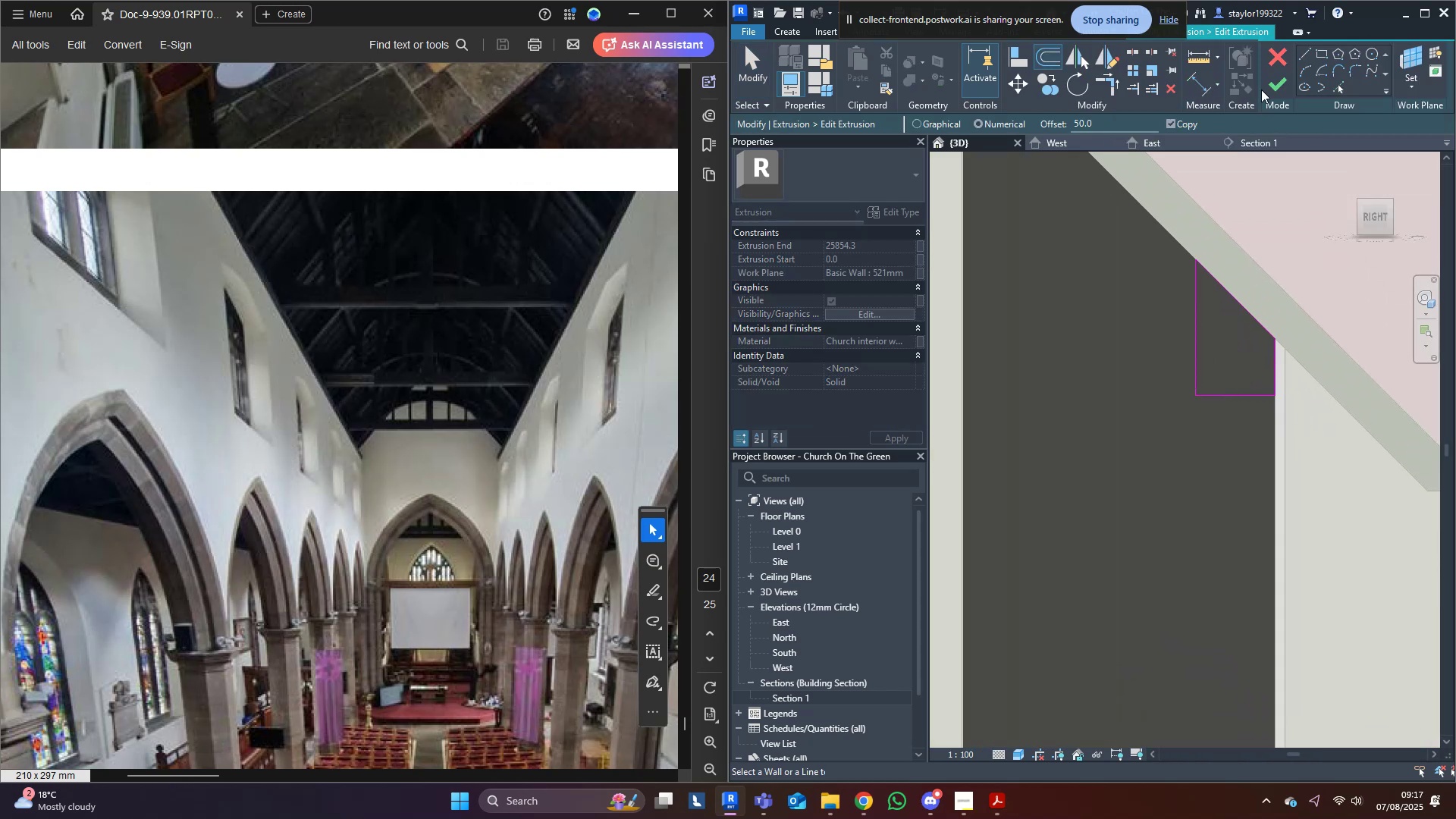 
left_click([1261, 90])
 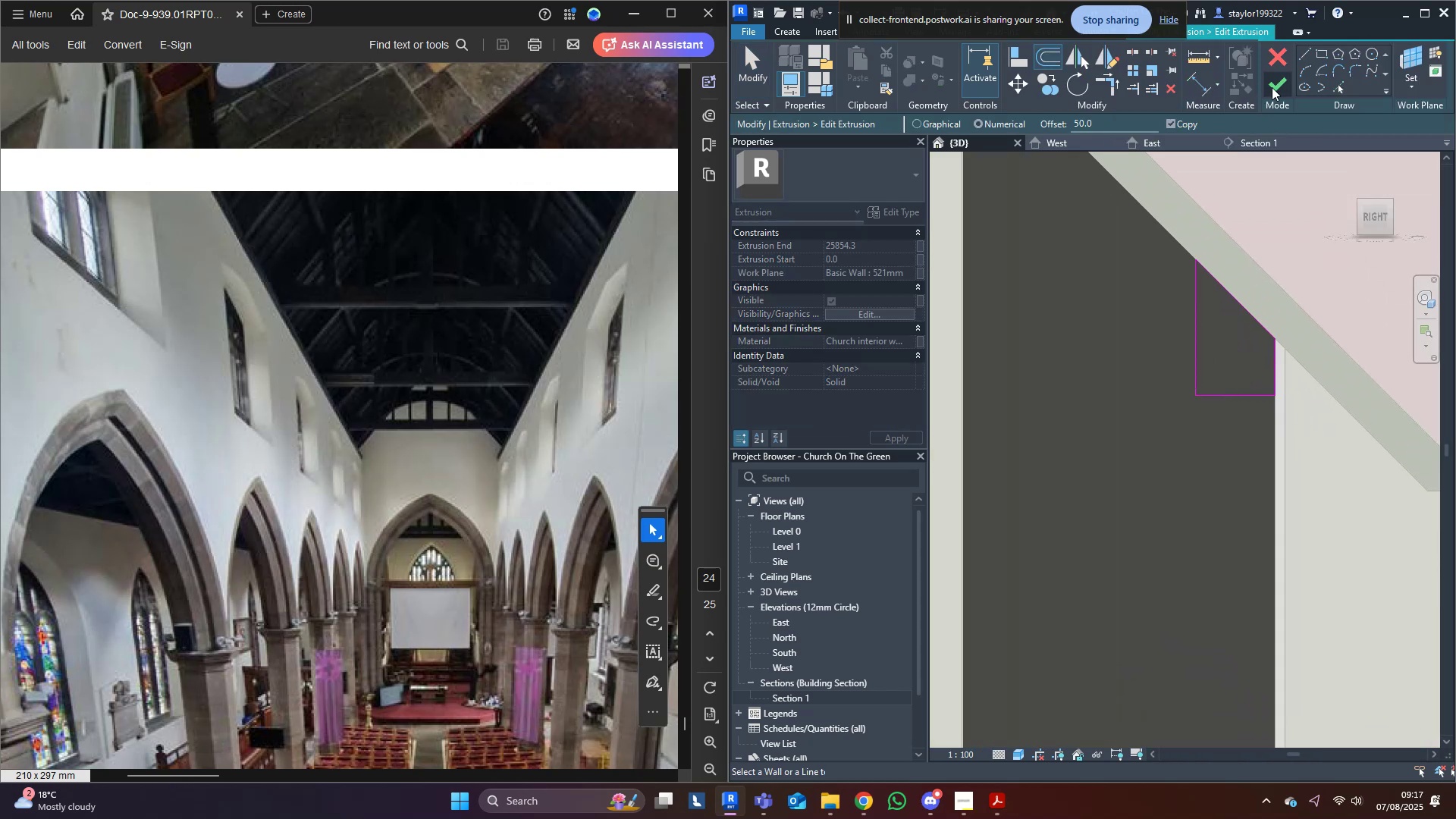 
scroll: coordinate [1183, 403], scroll_direction: down, amount: 9.0
 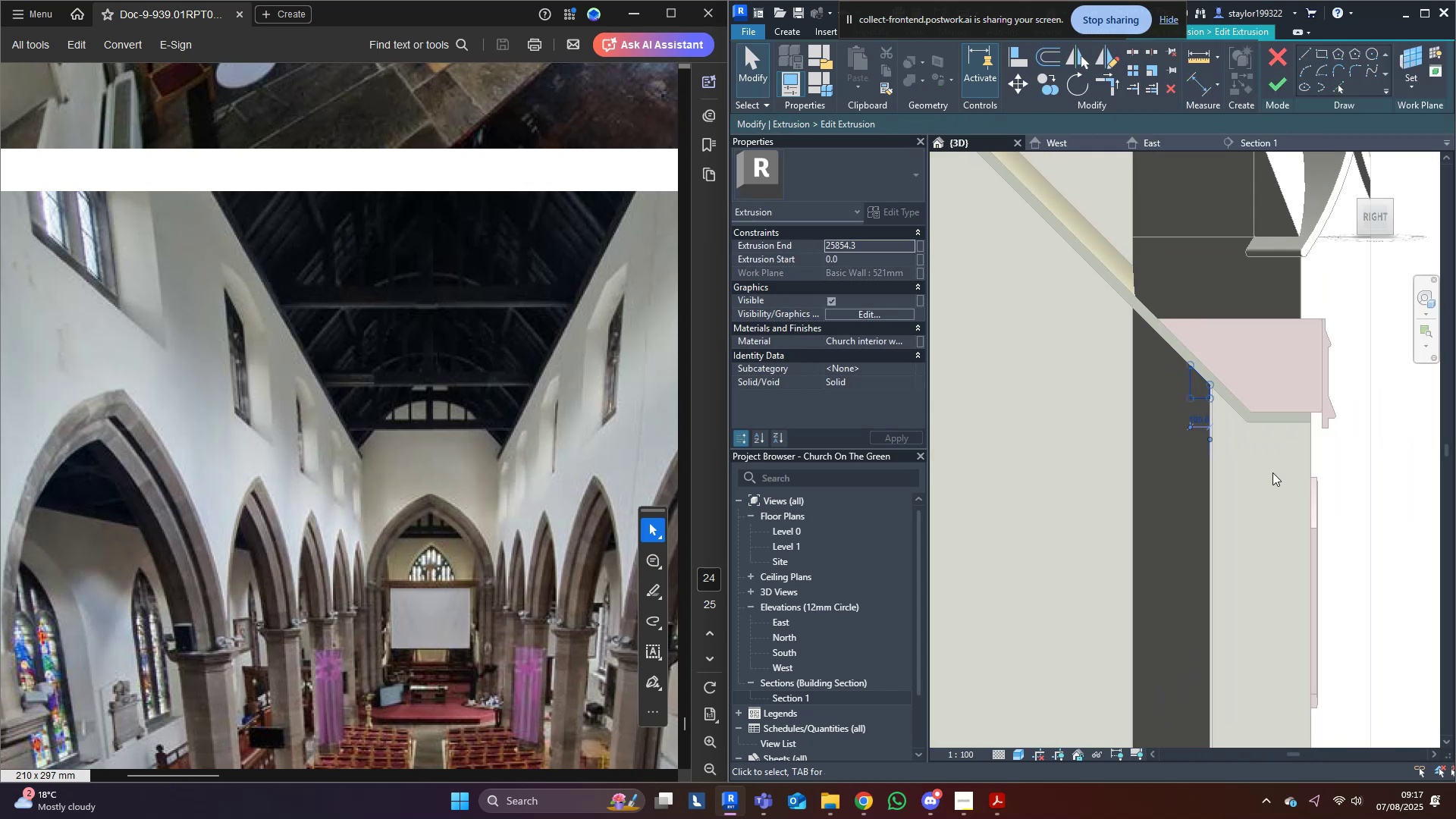 
type(md[Delete]dm)
 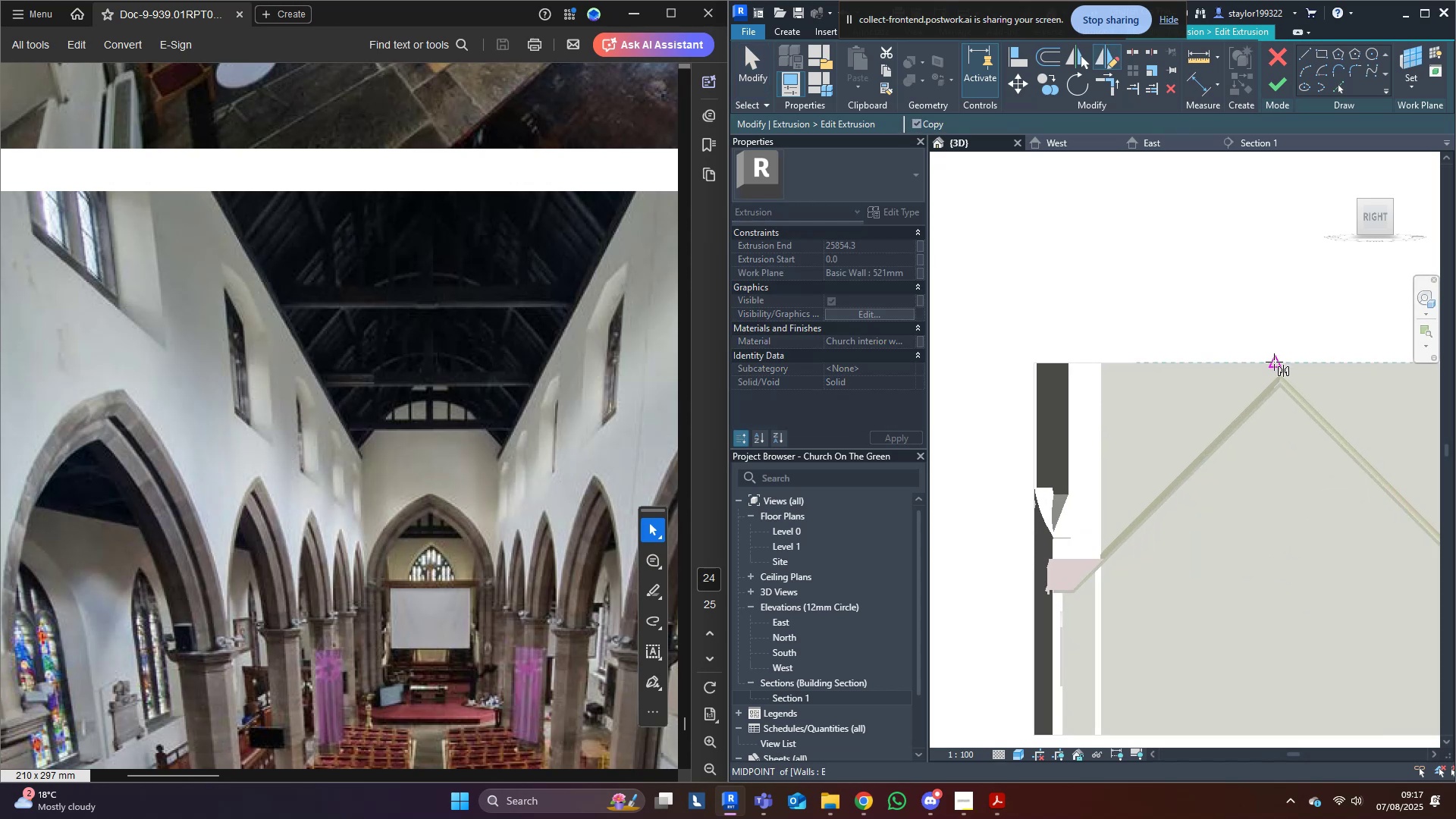 
left_click_drag(start_coordinate=[1090, 290], to_coordinate=[1272, 472])
 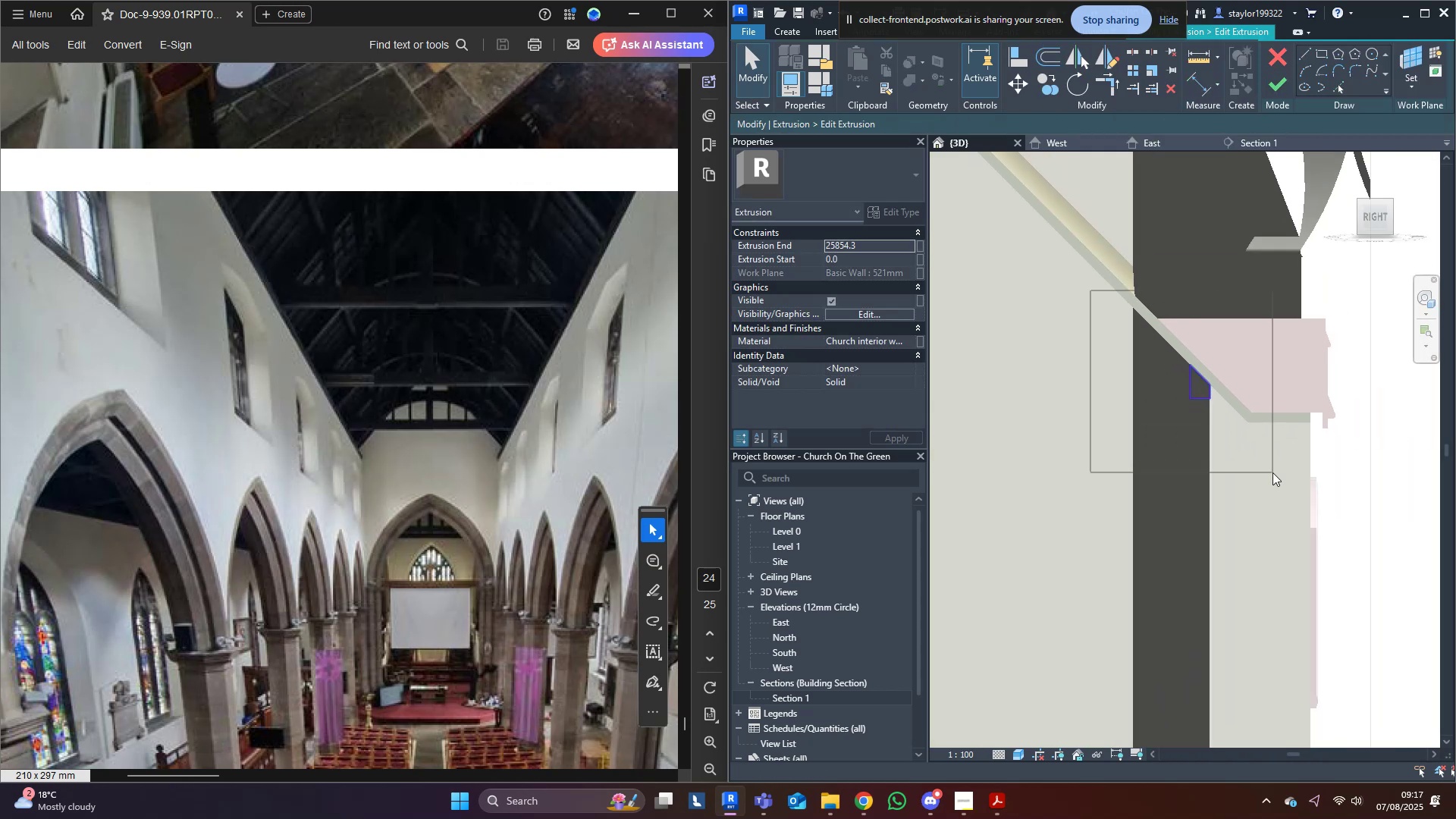 
scroll: coordinate [1242, 534], scroll_direction: down, amount: 12.0
 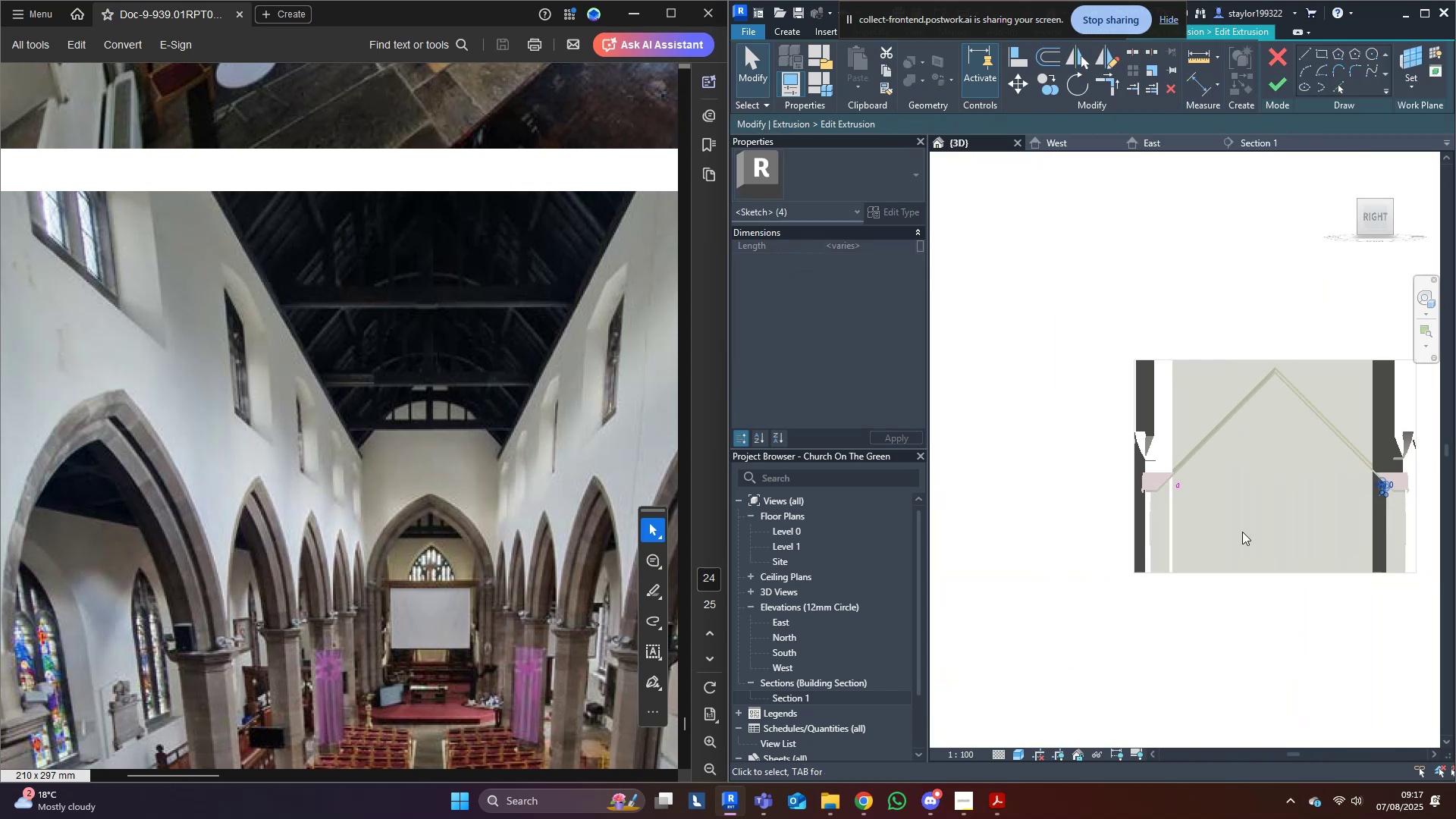 
left_click_drag(start_coordinate=[1086, 397], to_coordinate=[1270, 576])
 